 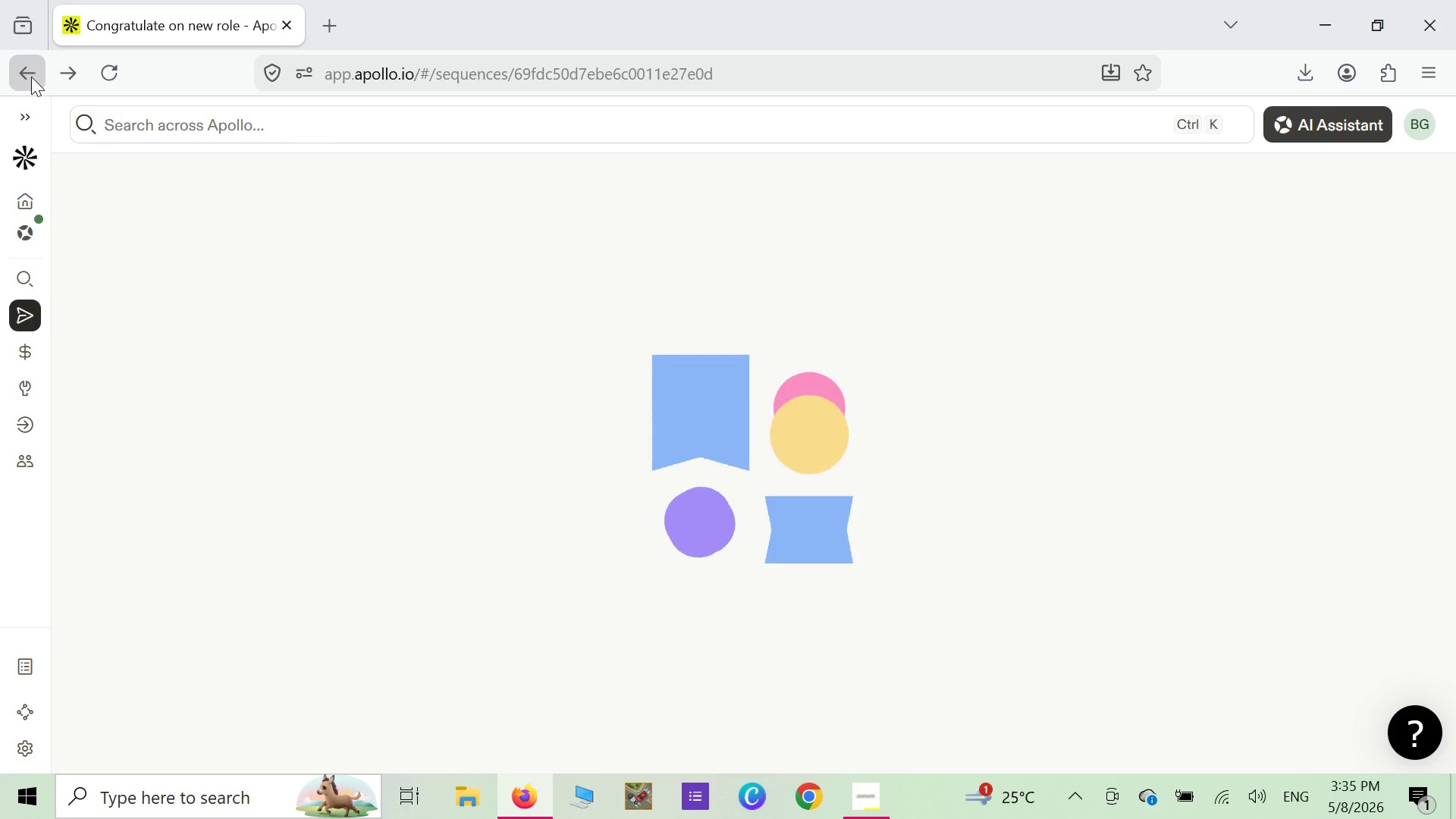 
scroll: coordinate [511, 567], scroll_direction: down, amount: 7.0
 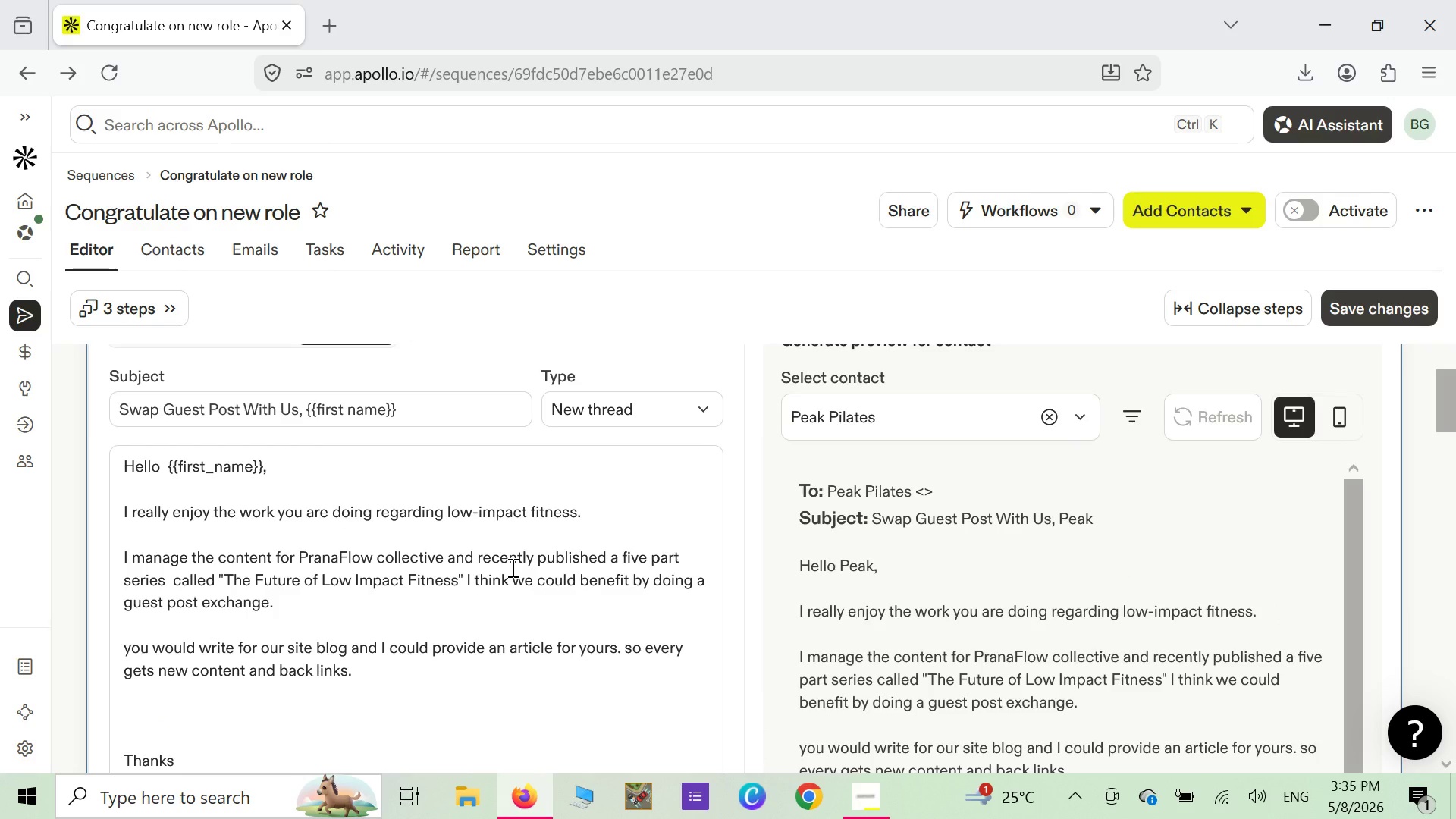 
wait(6.59)
 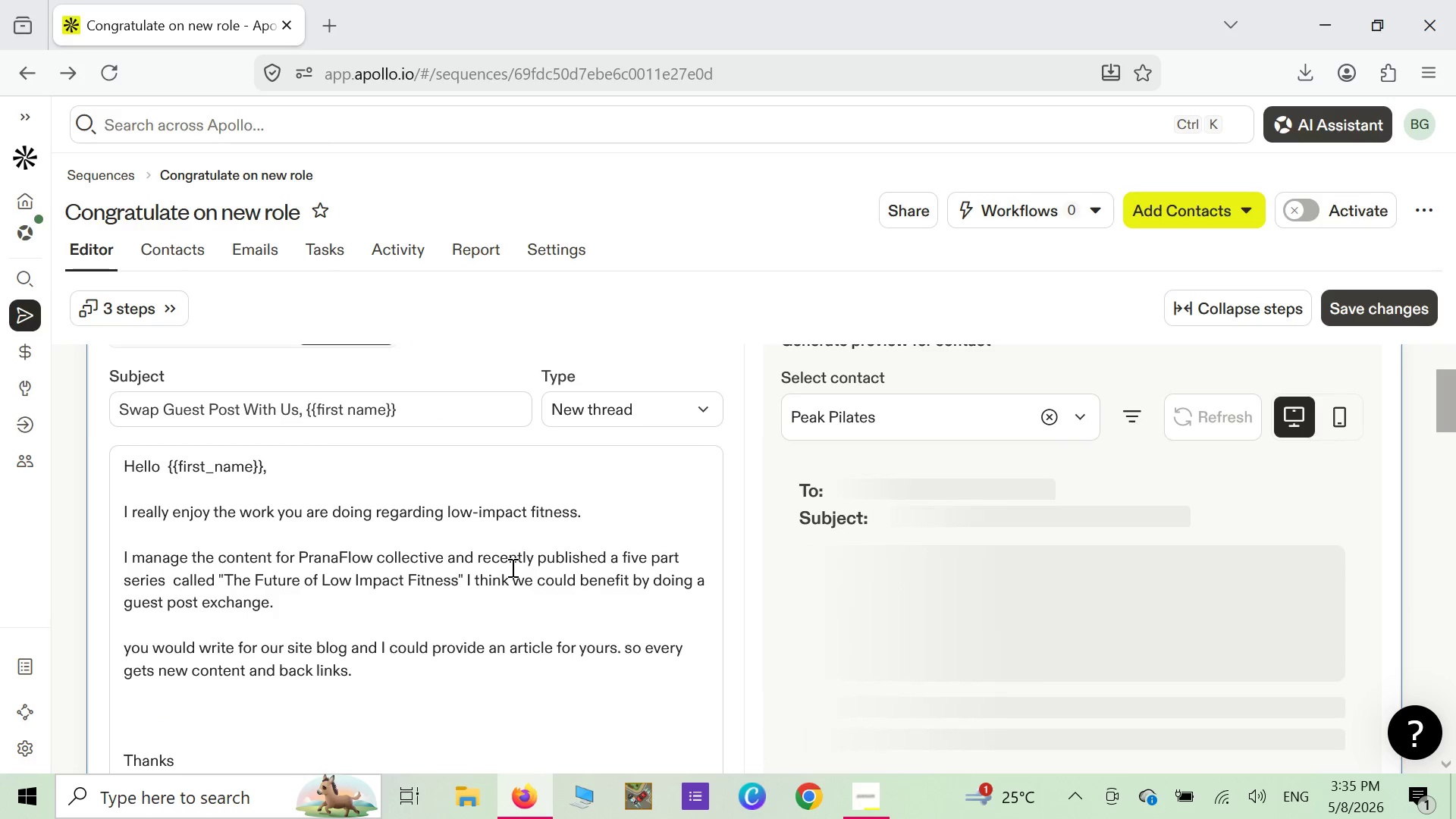 
scroll: coordinate [511, 567], scroll_direction: down, amount: 3.0
 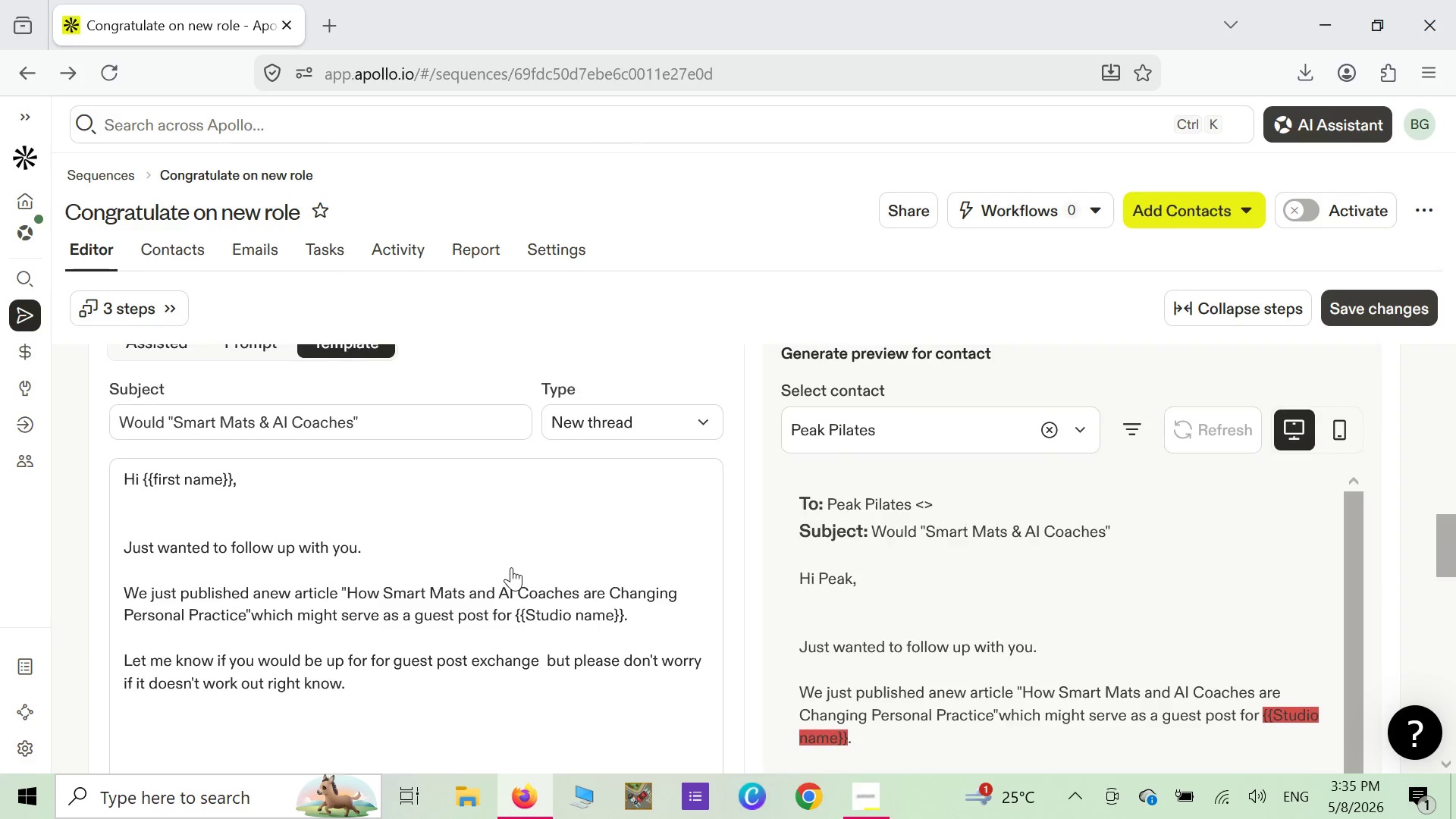 
left_click([612, 371])
 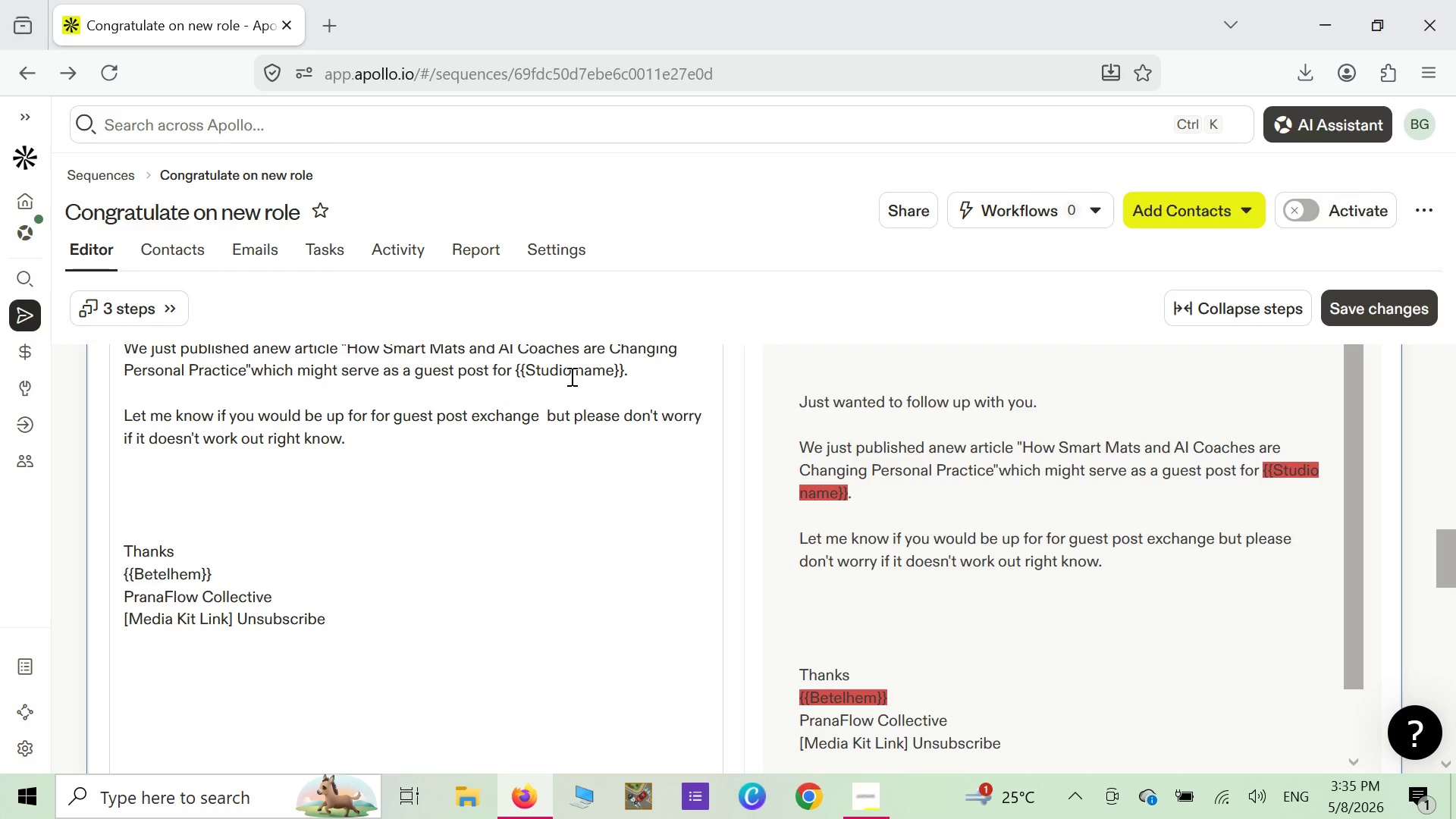 
left_click([573, 378])
 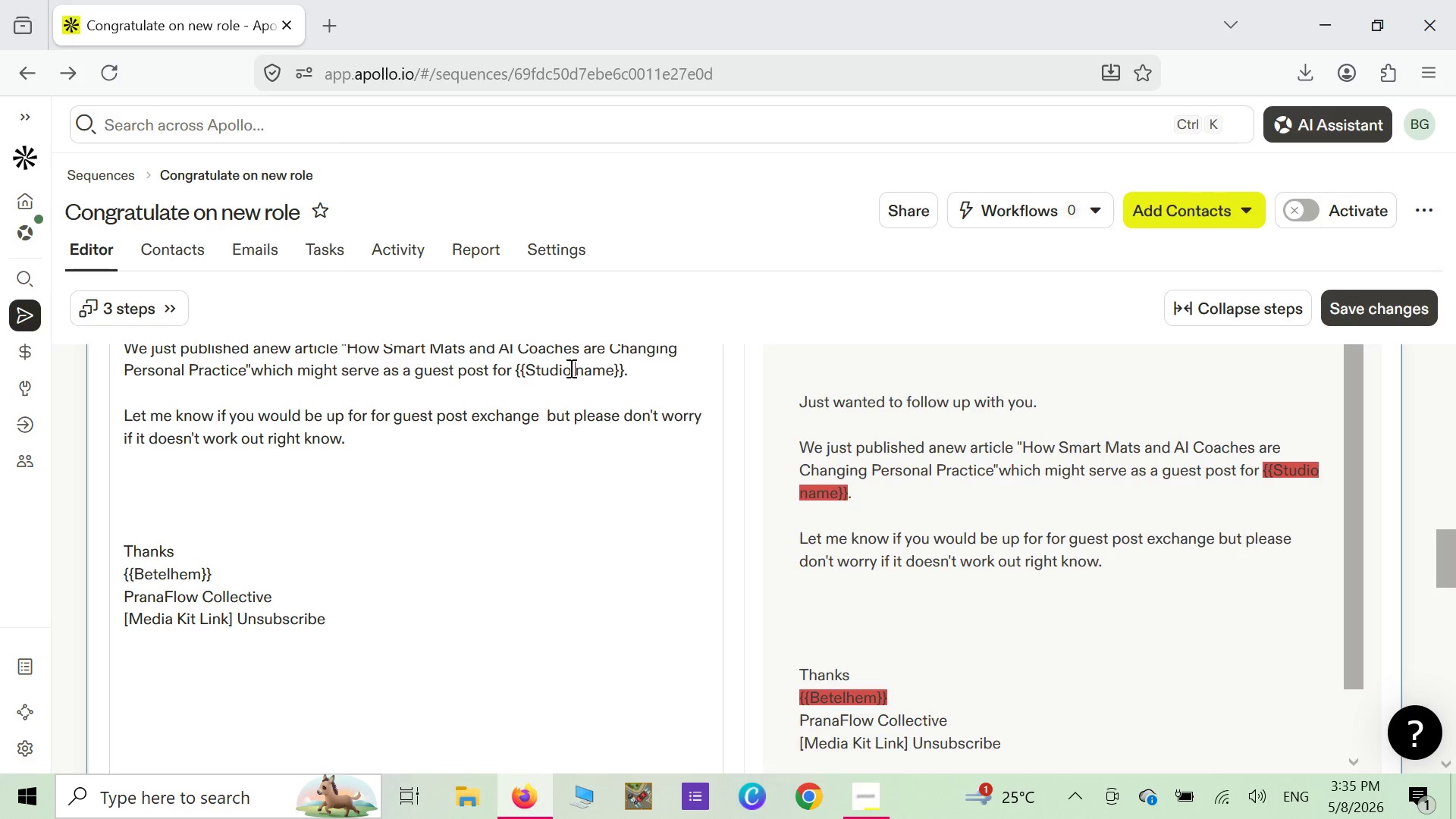 
left_click([570, 368])
 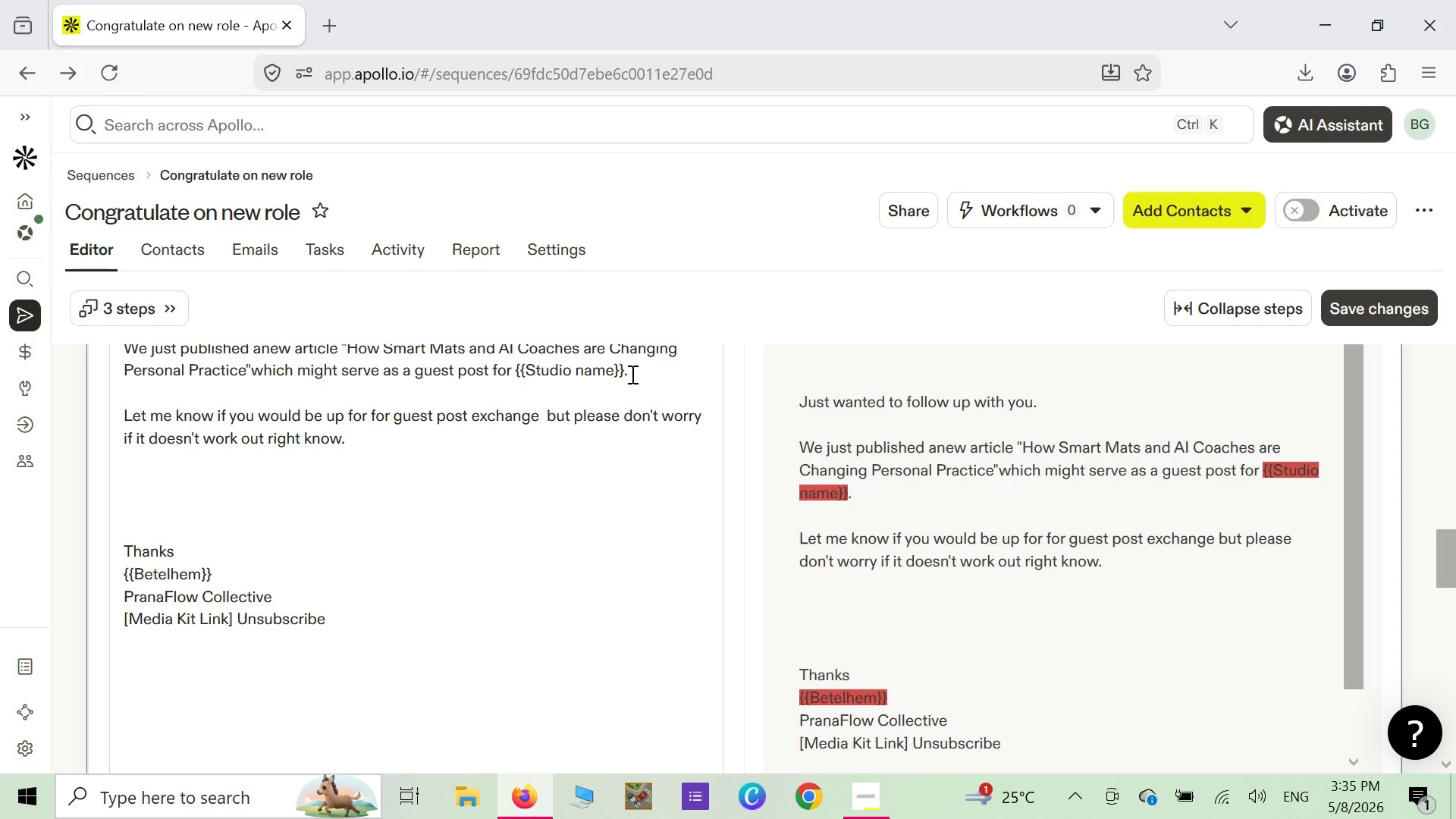 
key(Backspace)
key(Backspace)
key(Backspace)
key(Backspace)
key(Backspace)
key(Backspace)
type(Contact)
 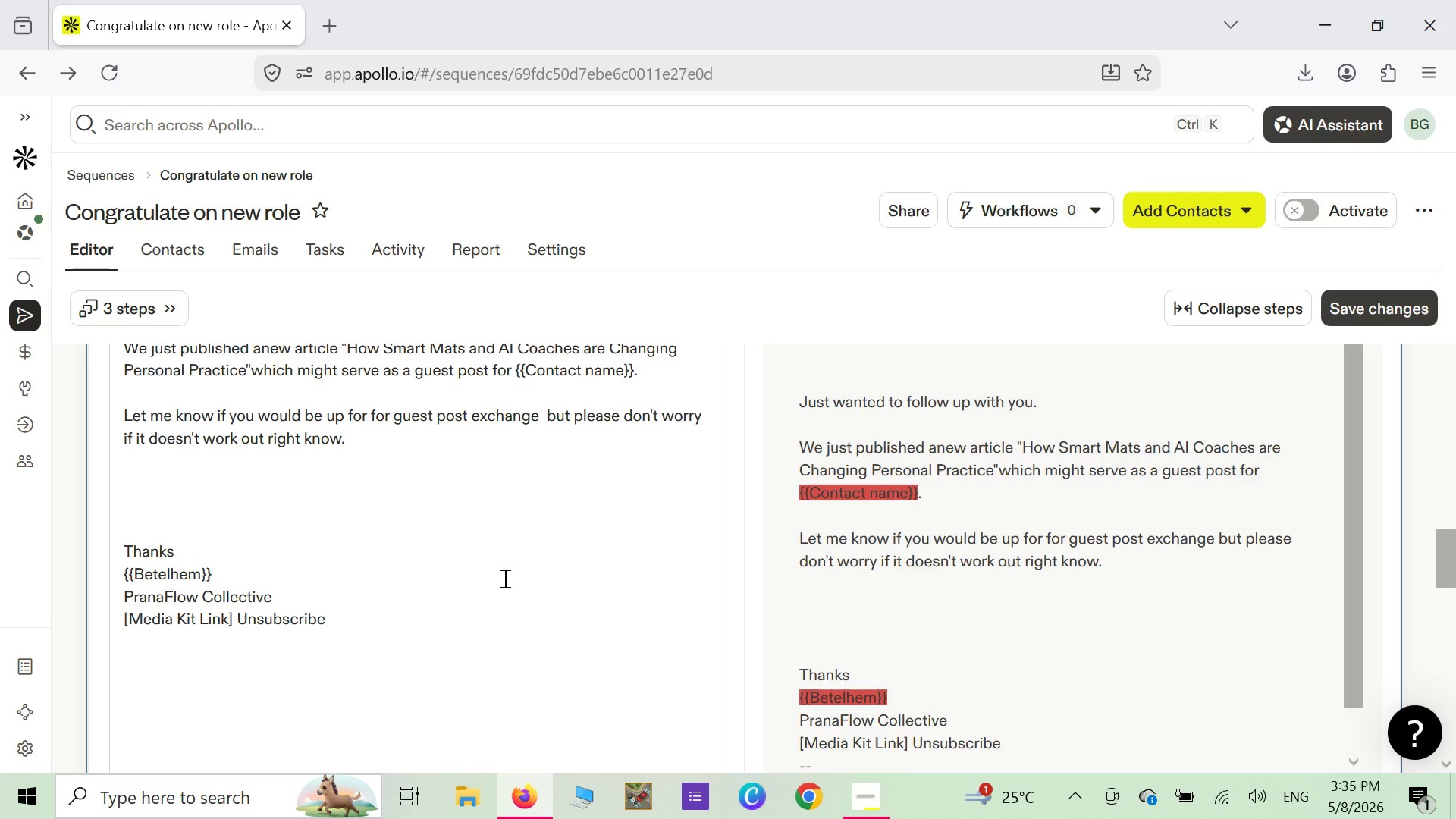 
wait(6.28)
 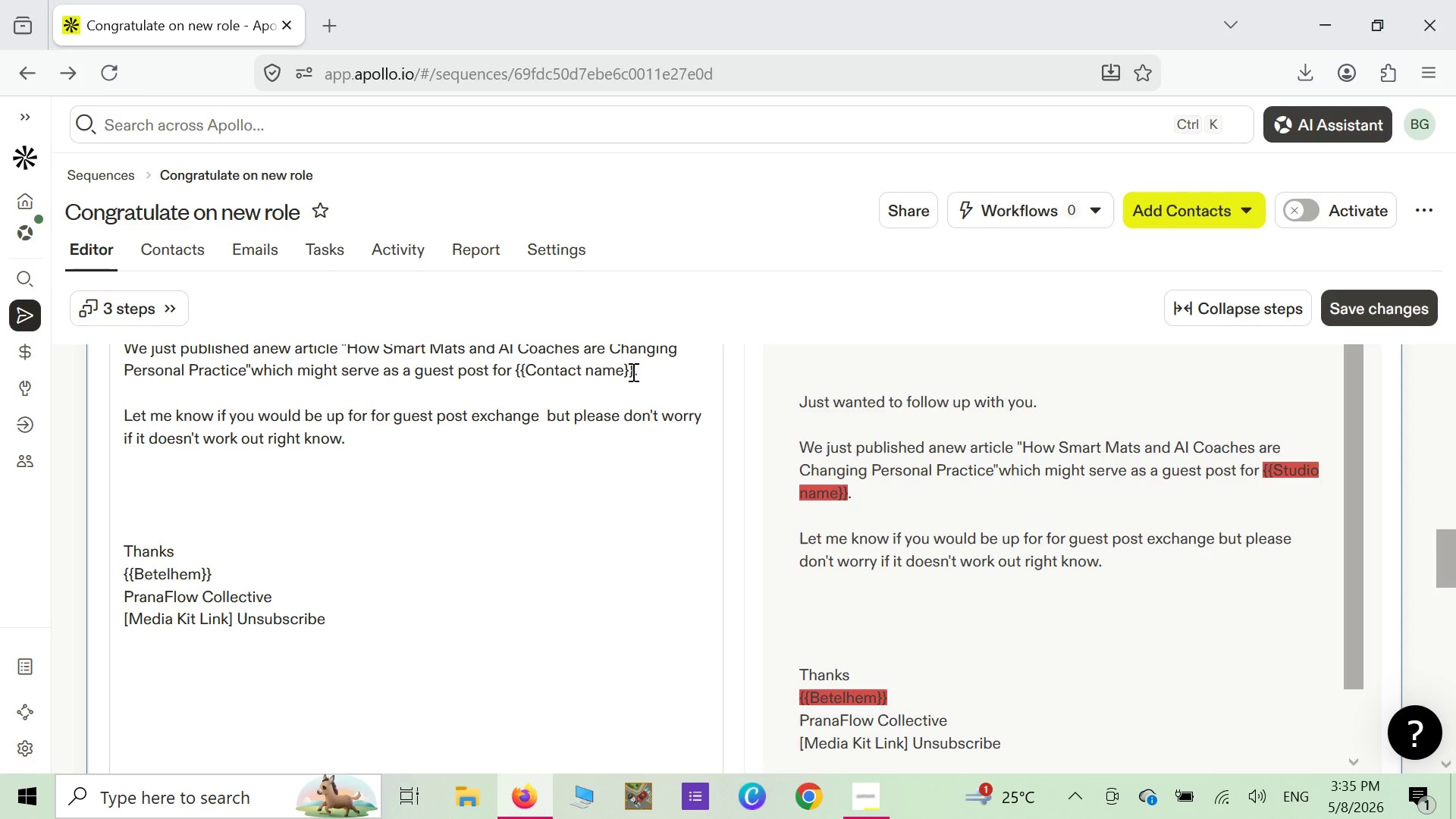 
scroll: coordinate [504, 578], scroll_direction: down, amount: 1.0
 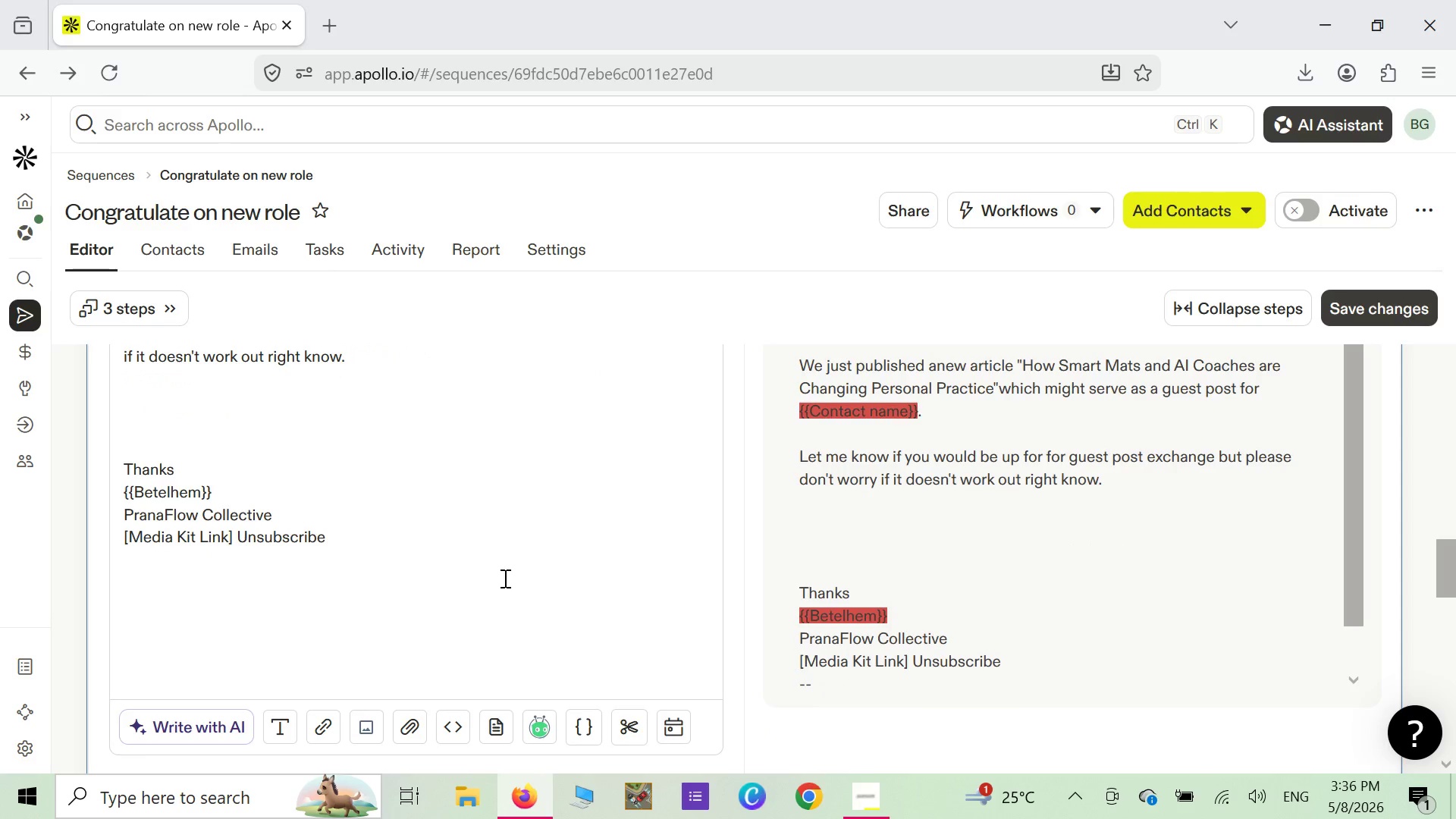 
scroll: coordinate [504, 578], scroll_direction: up, amount: 5.0
 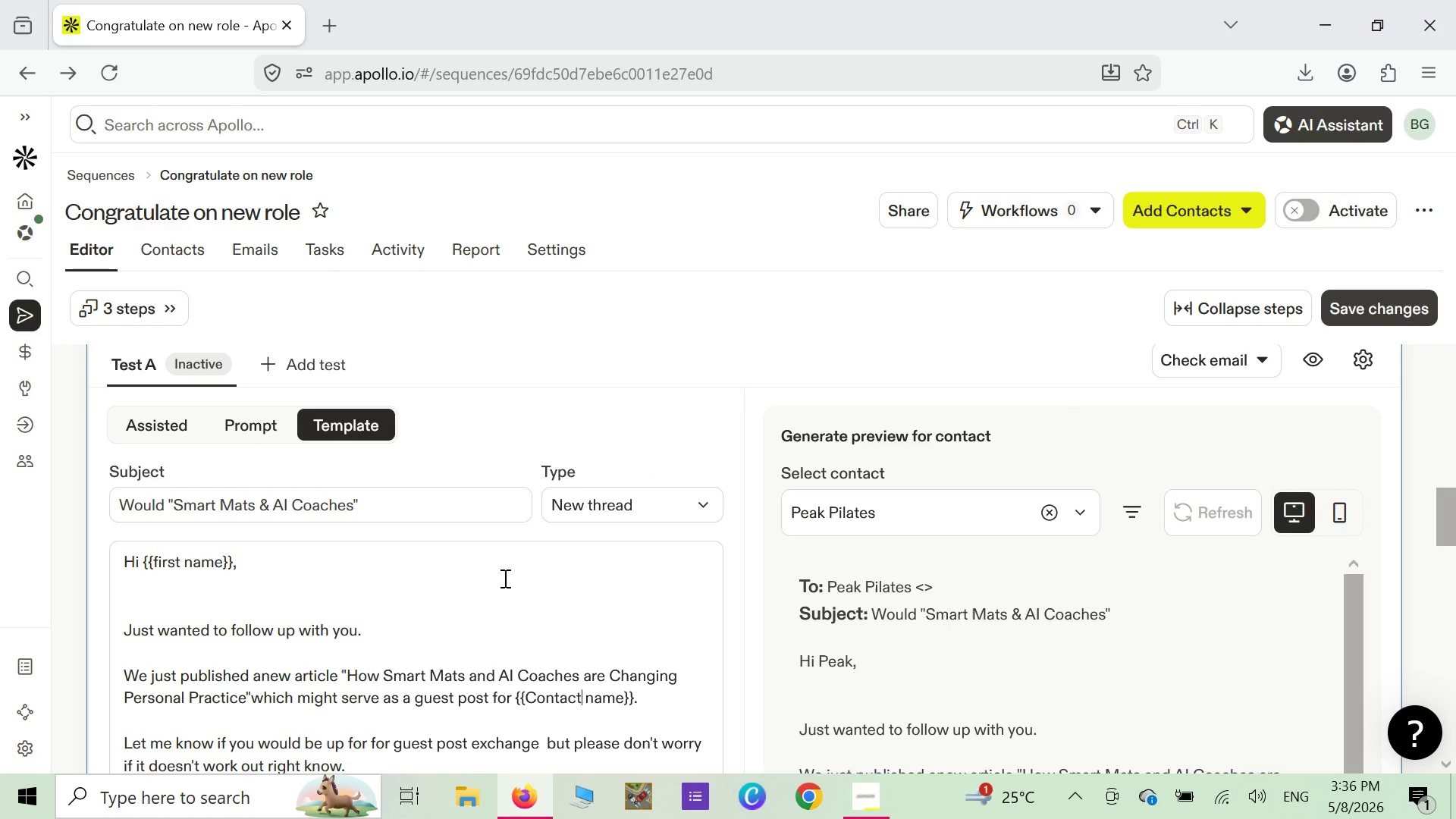 
scroll: coordinate [538, 582], scroll_direction: down, amount: 14.0
 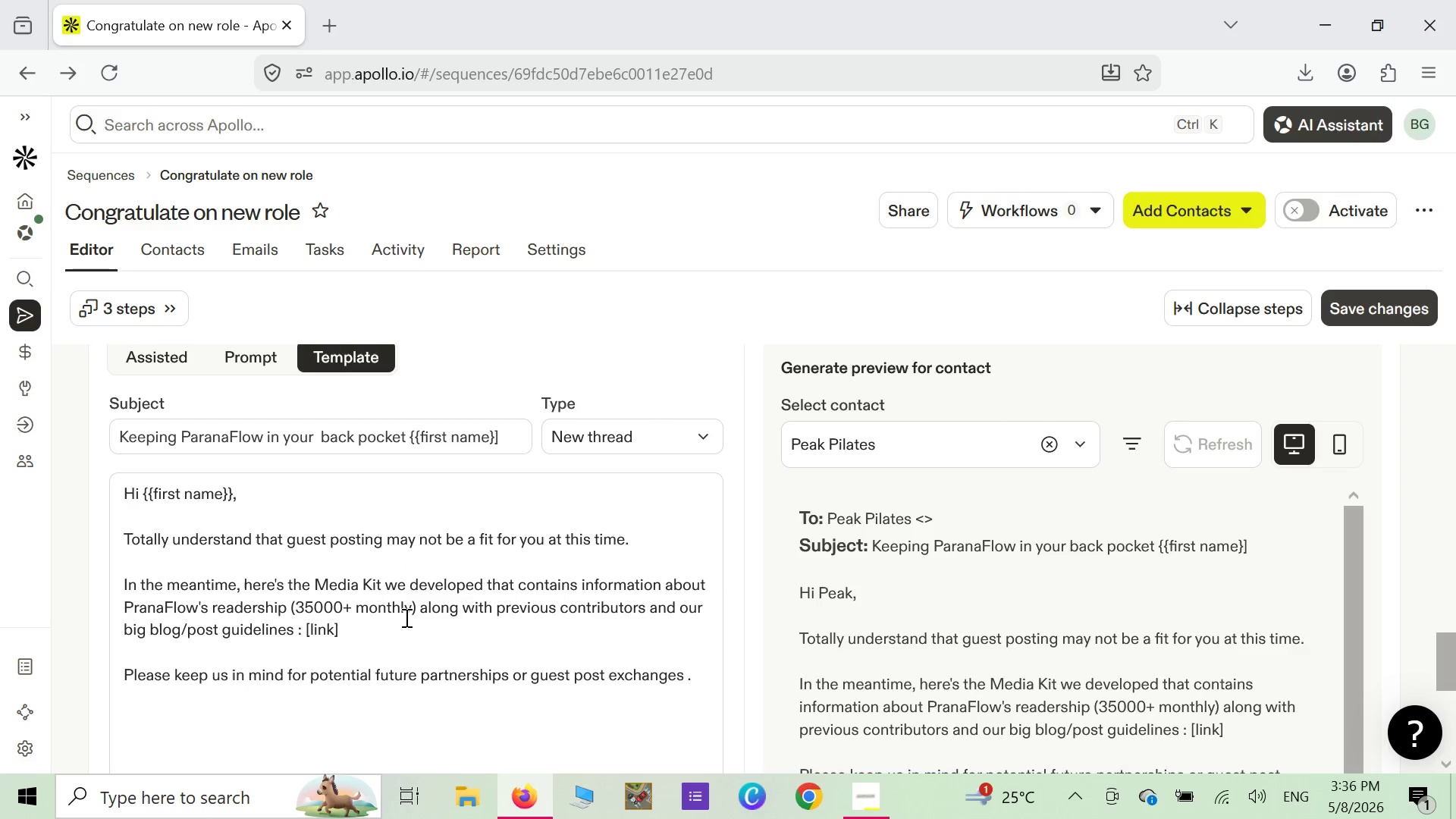 
scroll: coordinate [457, 601], scroll_direction: up, amount: 10.0
 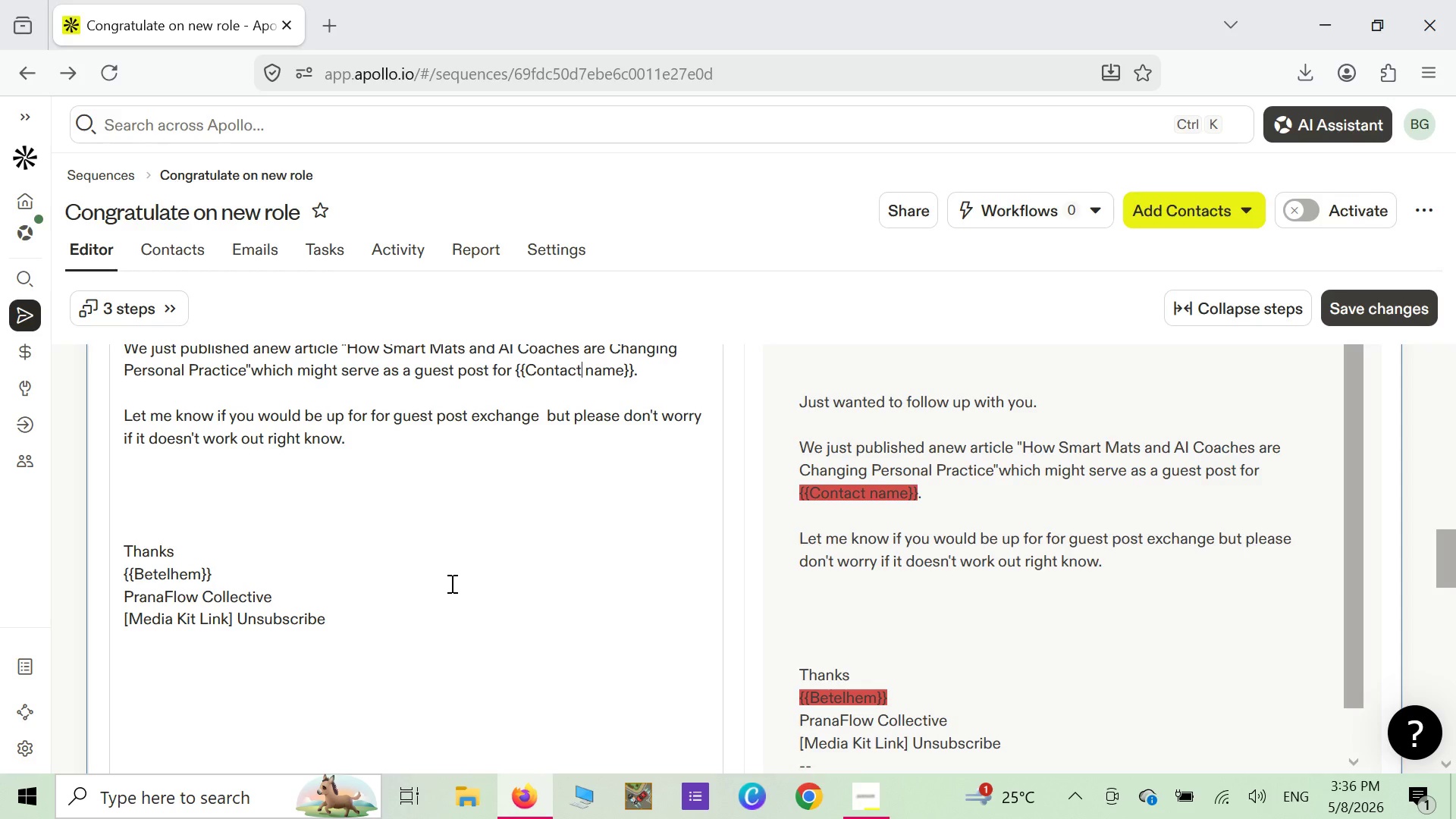 
wait(17.78)
 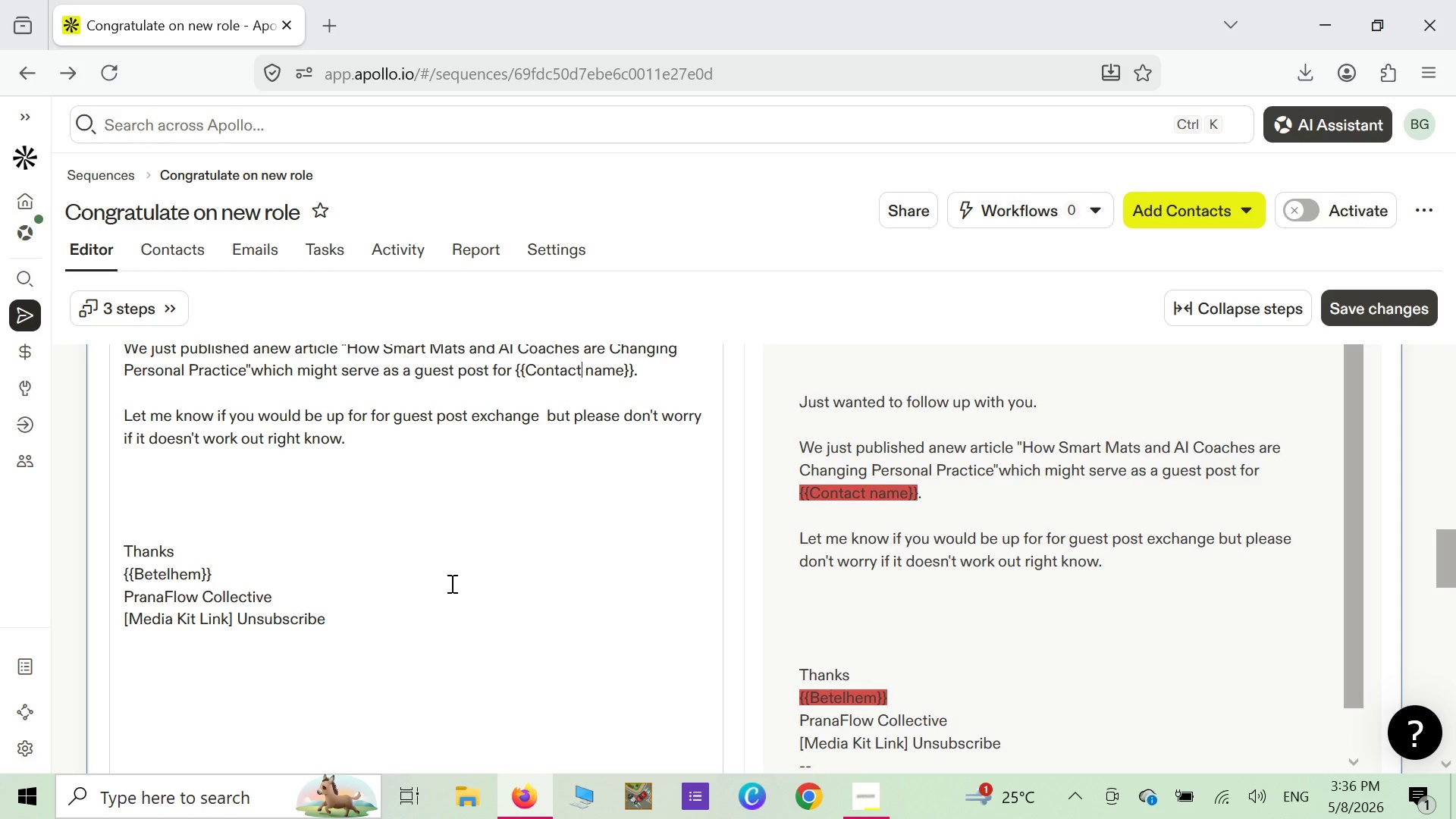 
left_click([541, 369])
 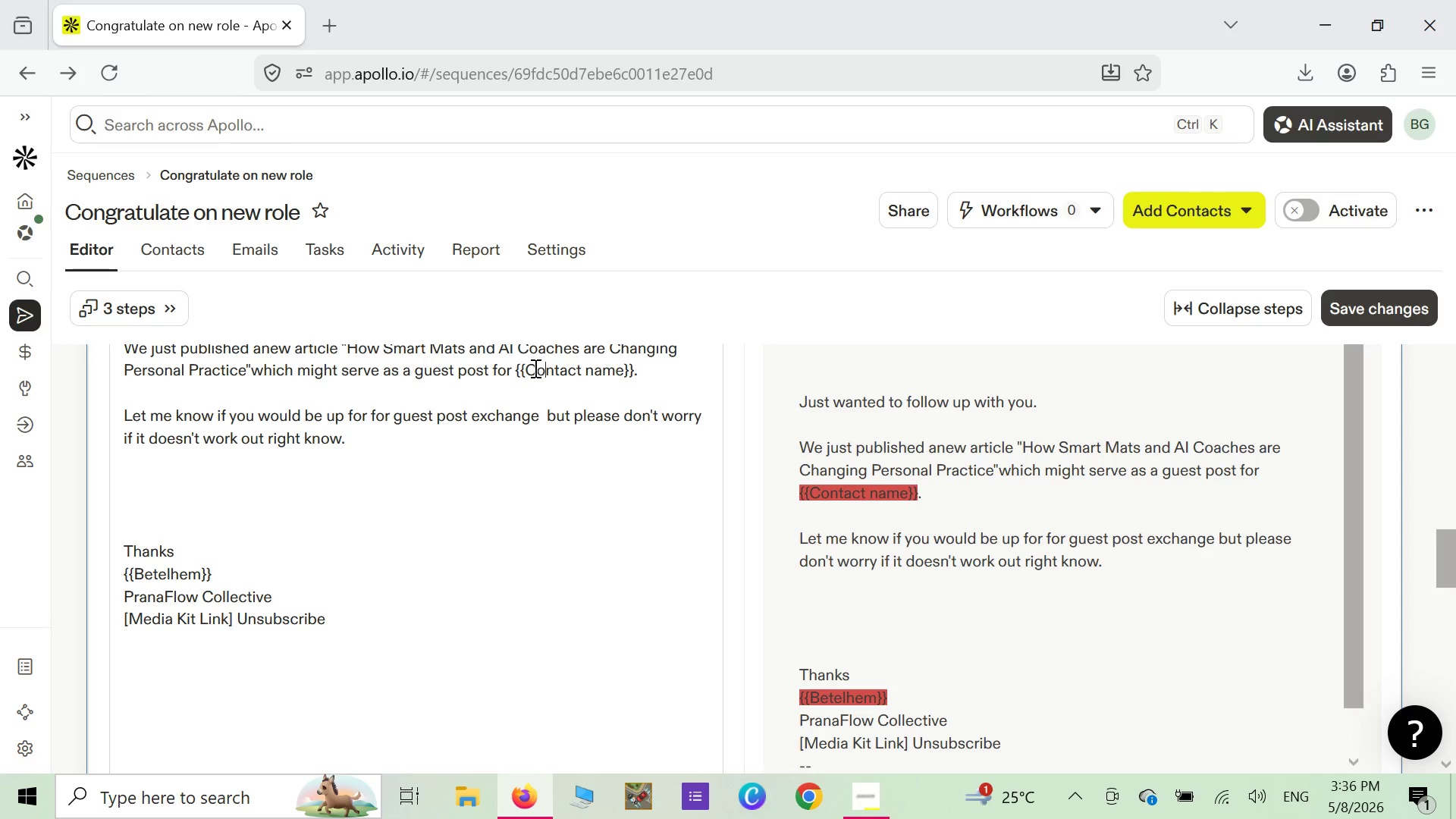 
left_click([534, 368])
 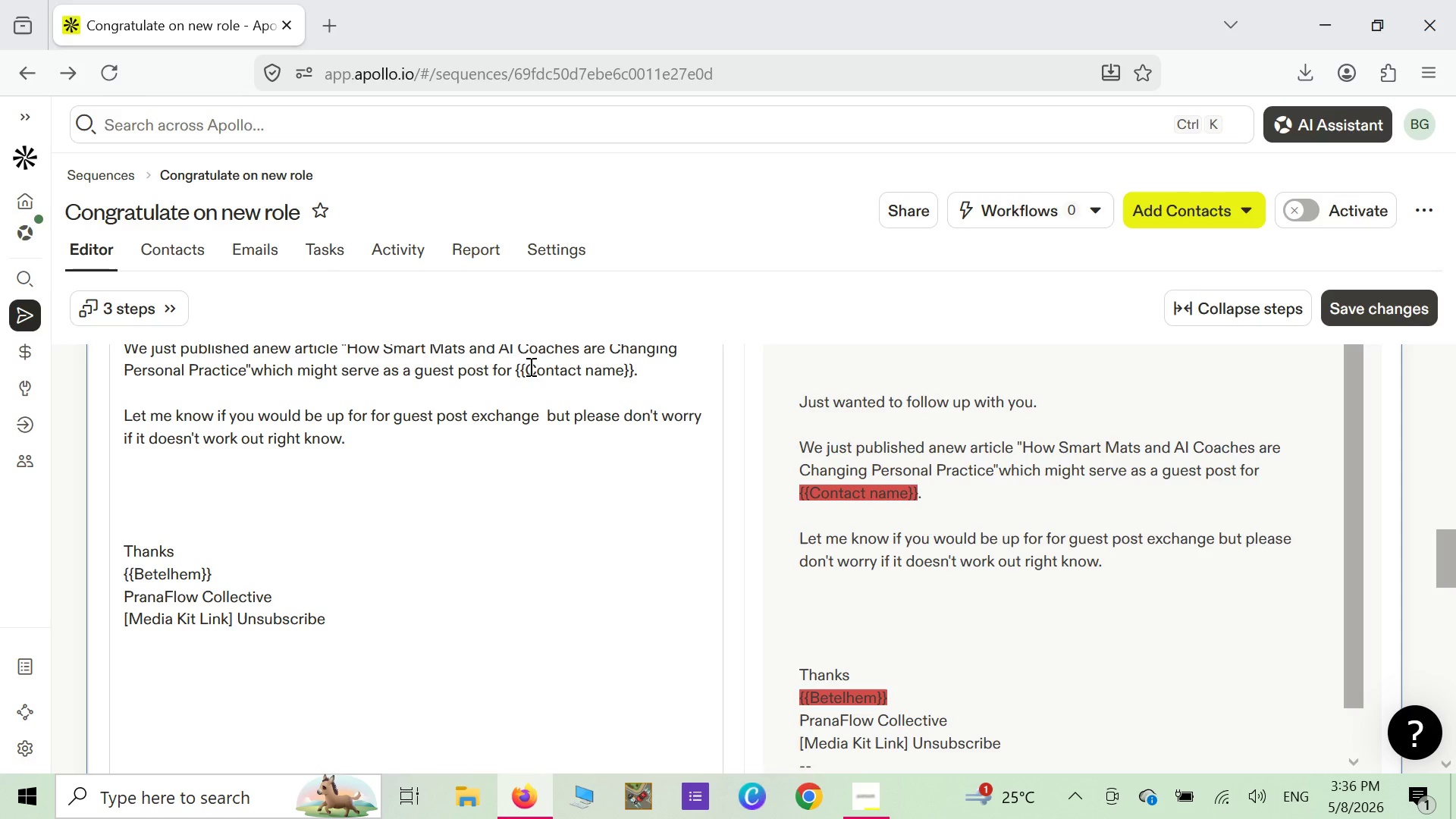 
key(Backspace)
 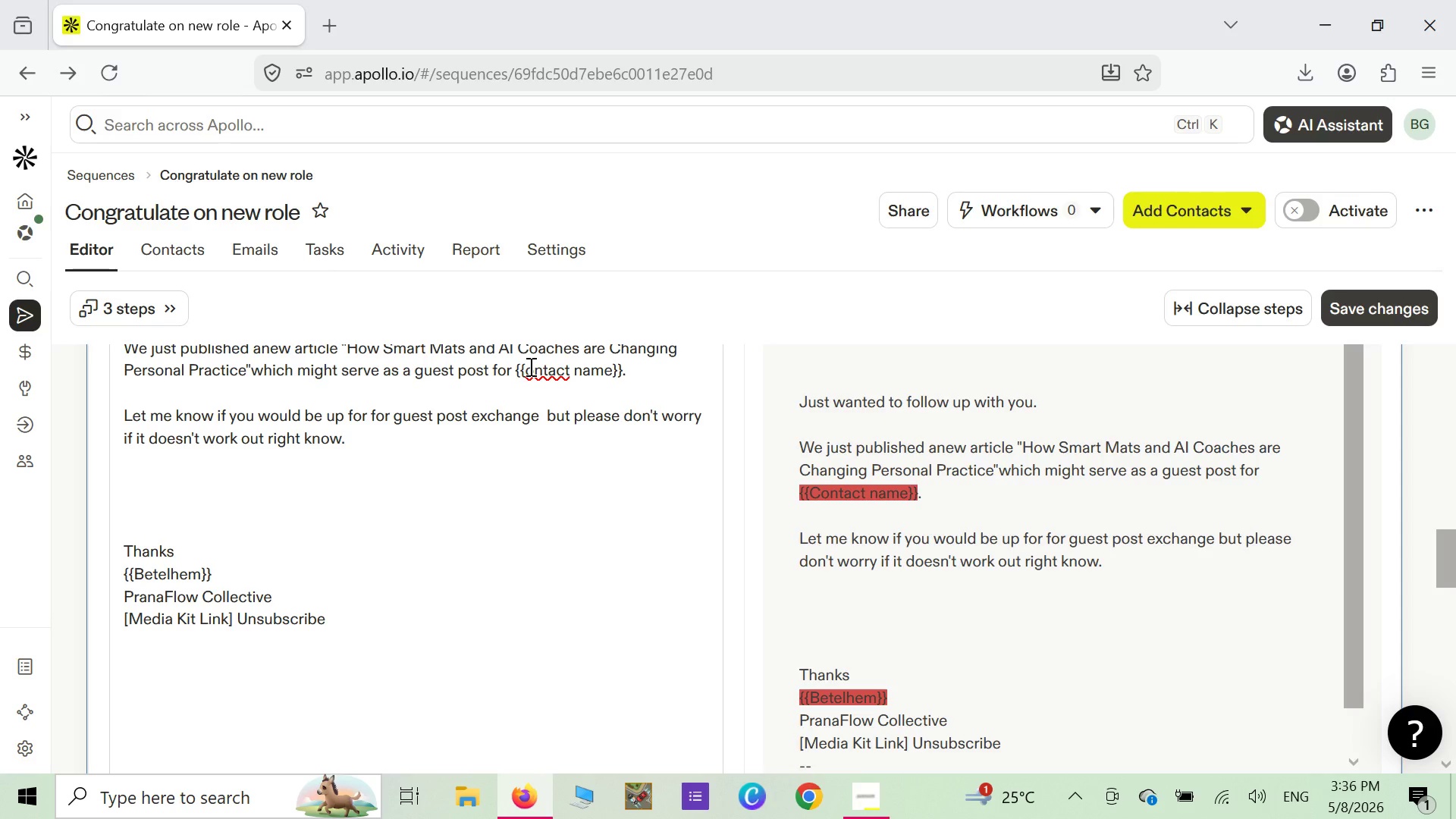 
key(C)
 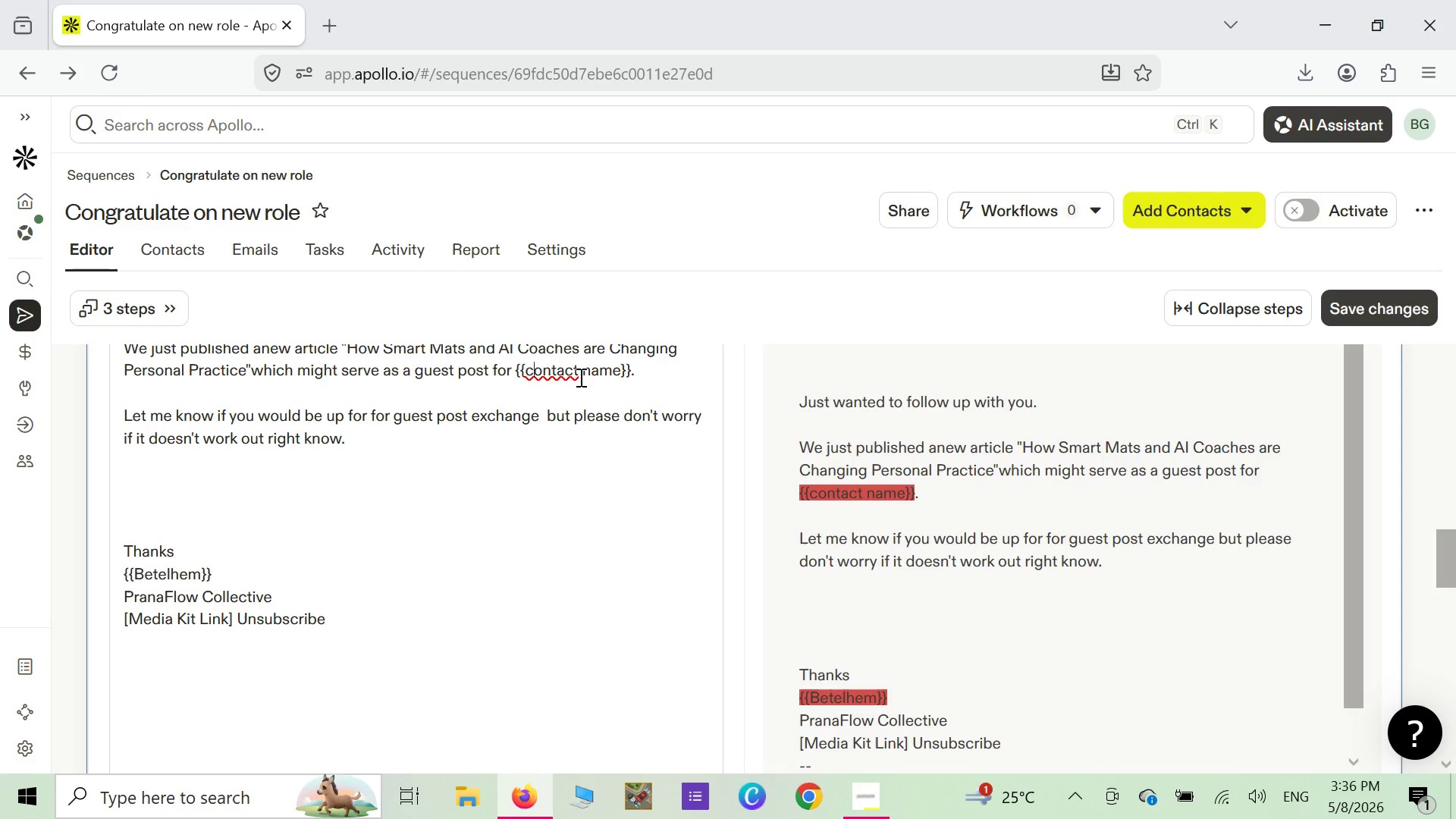 
wait(6.41)
 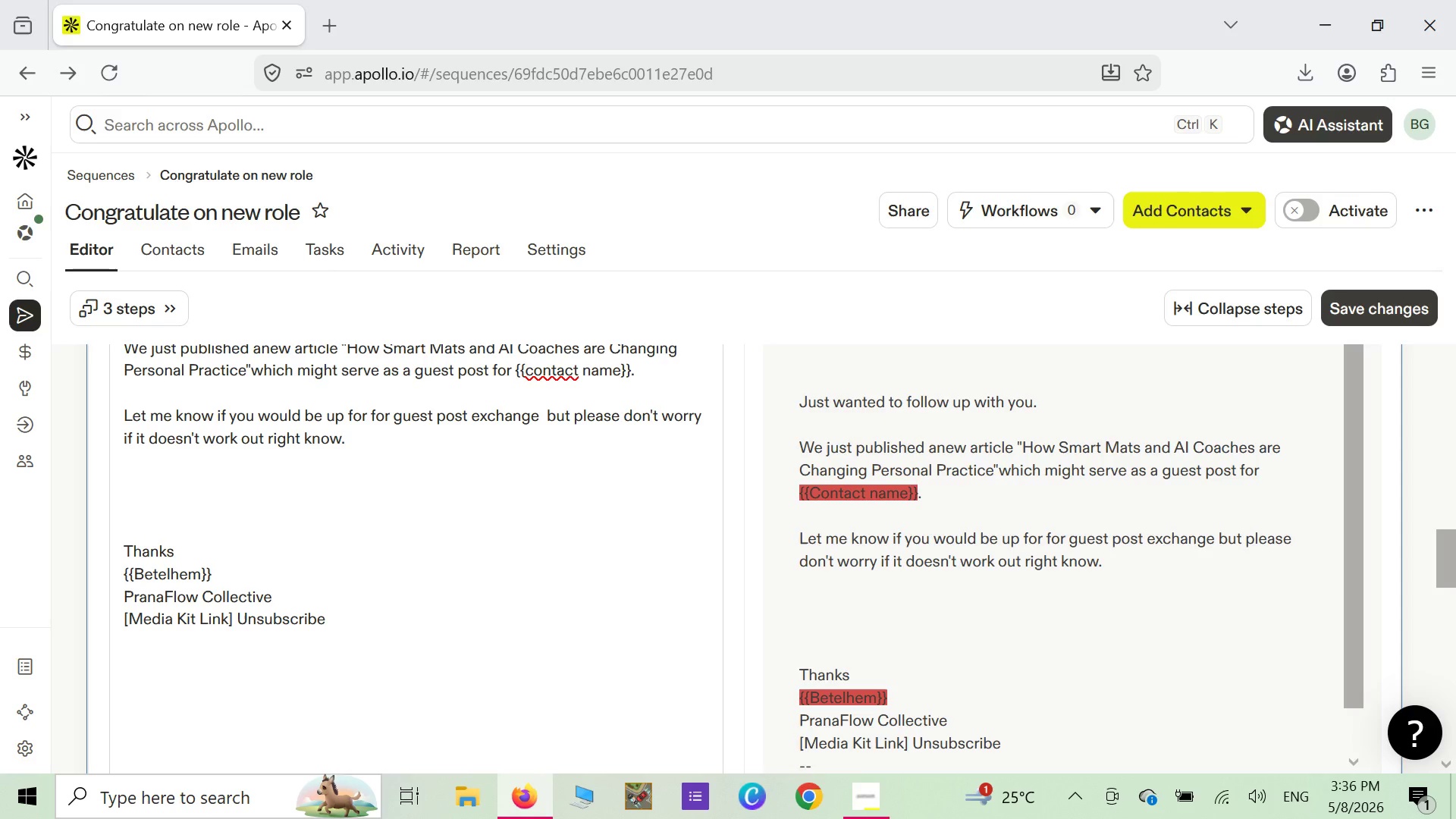 
left_click([579, 372])
 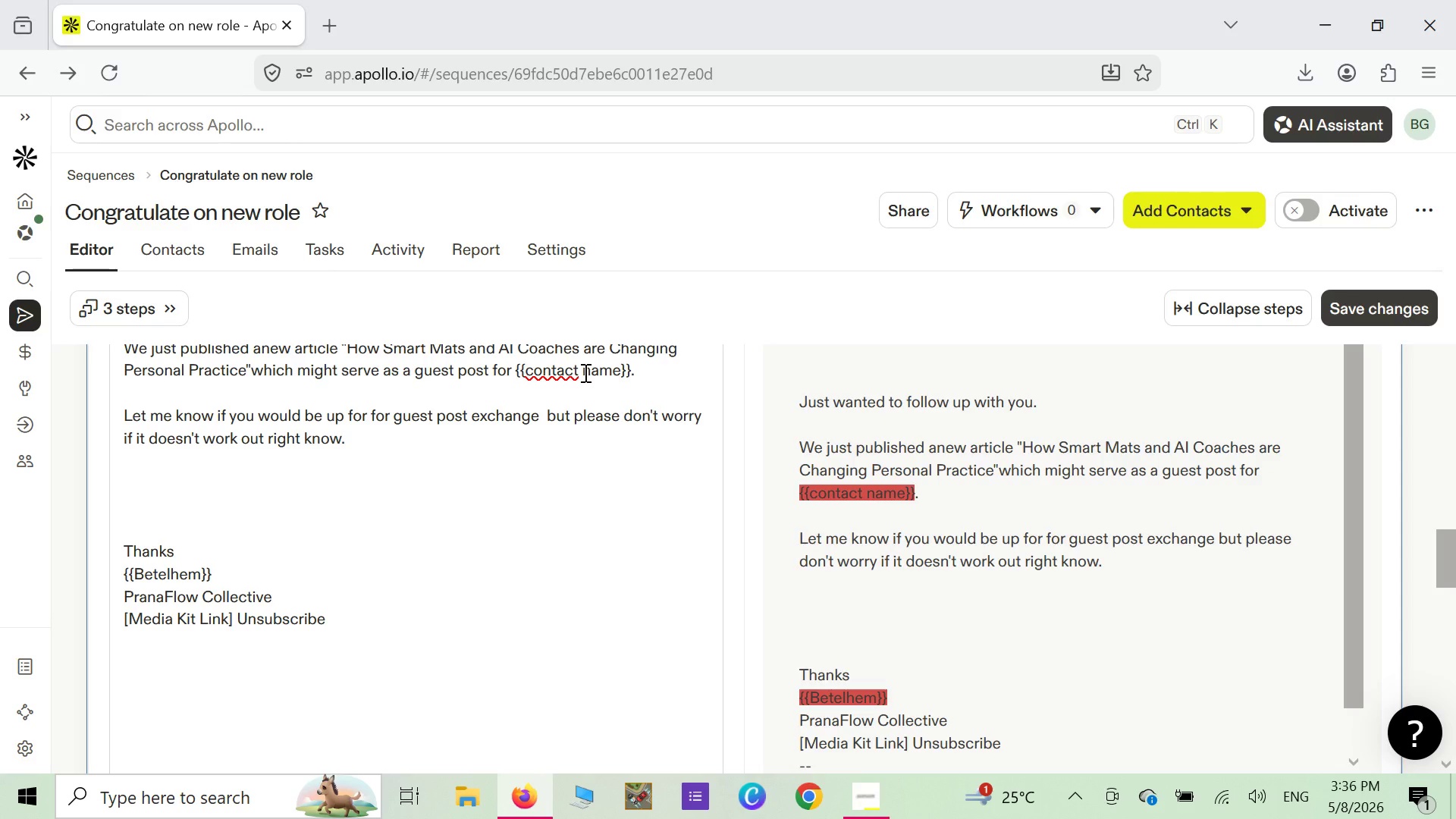 
left_click([584, 372])
 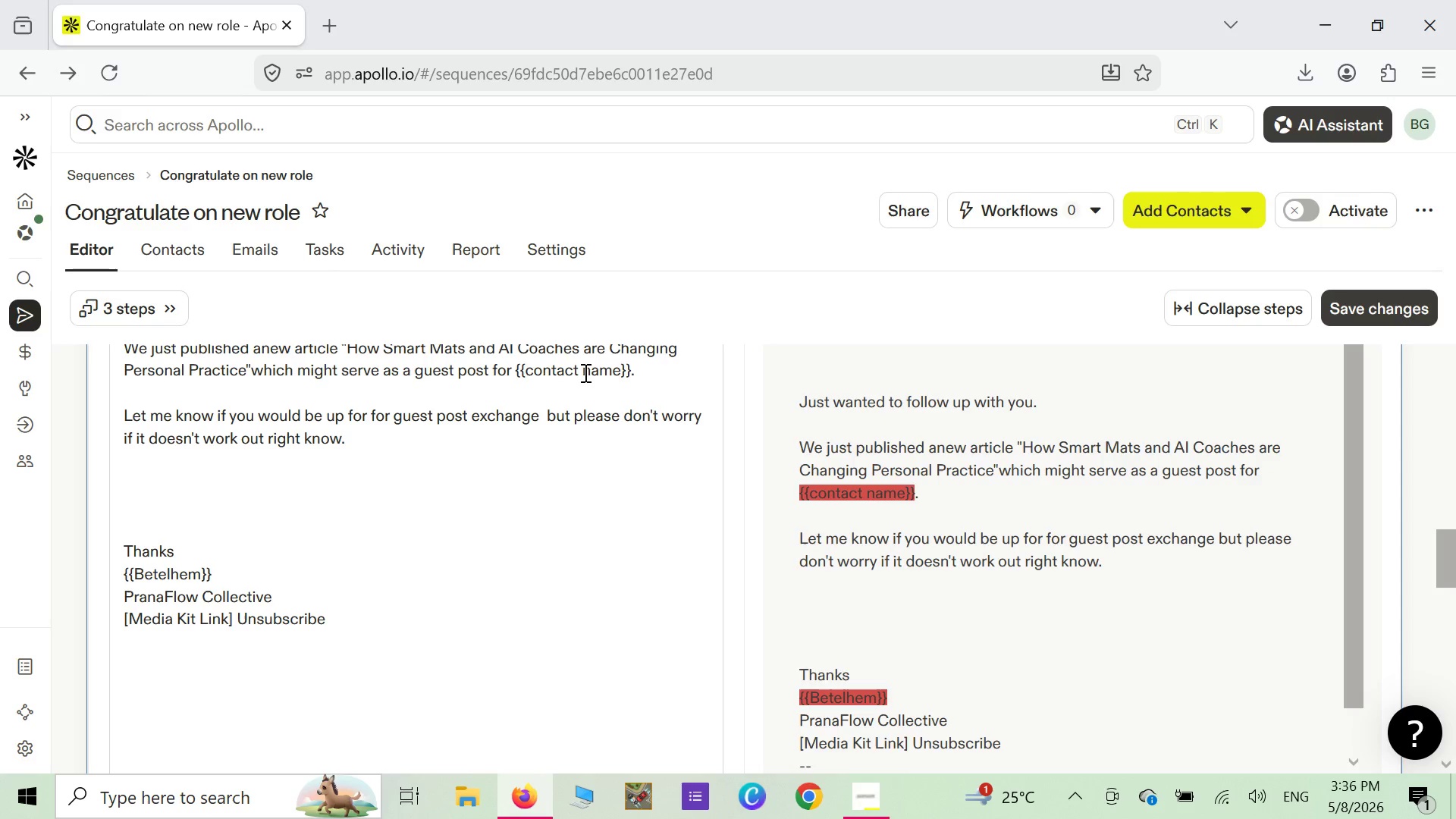 
key(Backspace)
 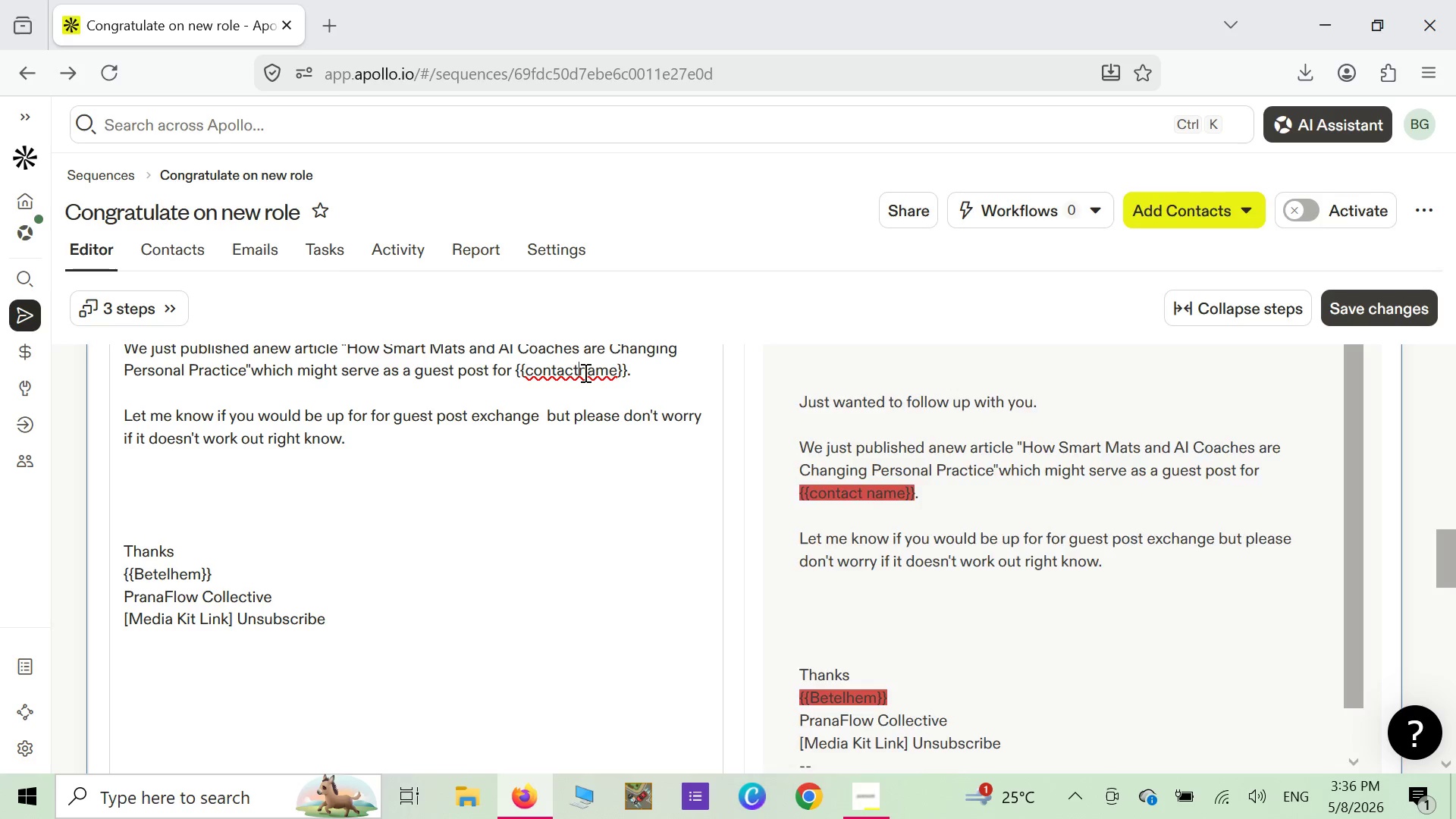 
key(Minus)
 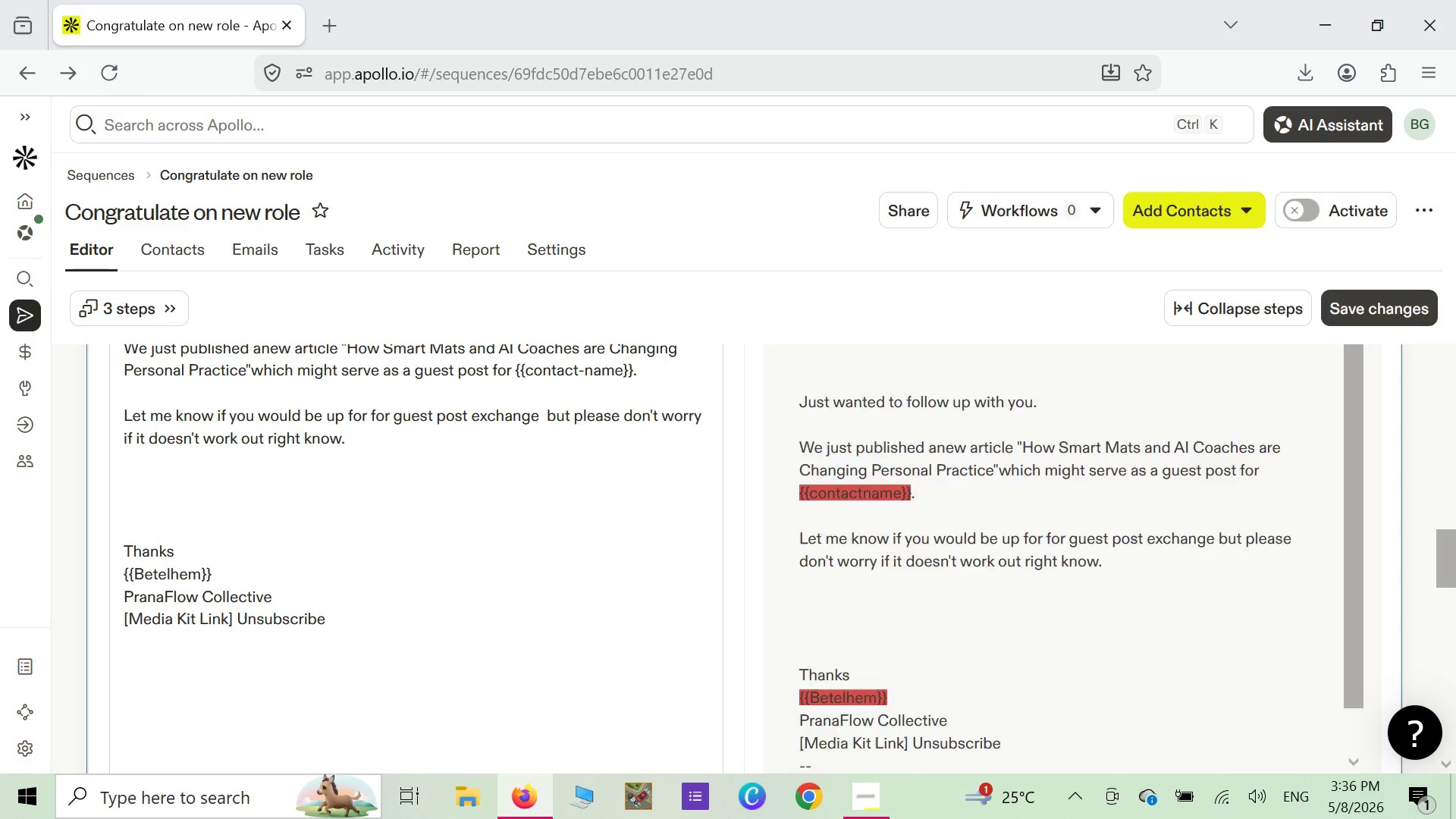 
key(Backspace)
 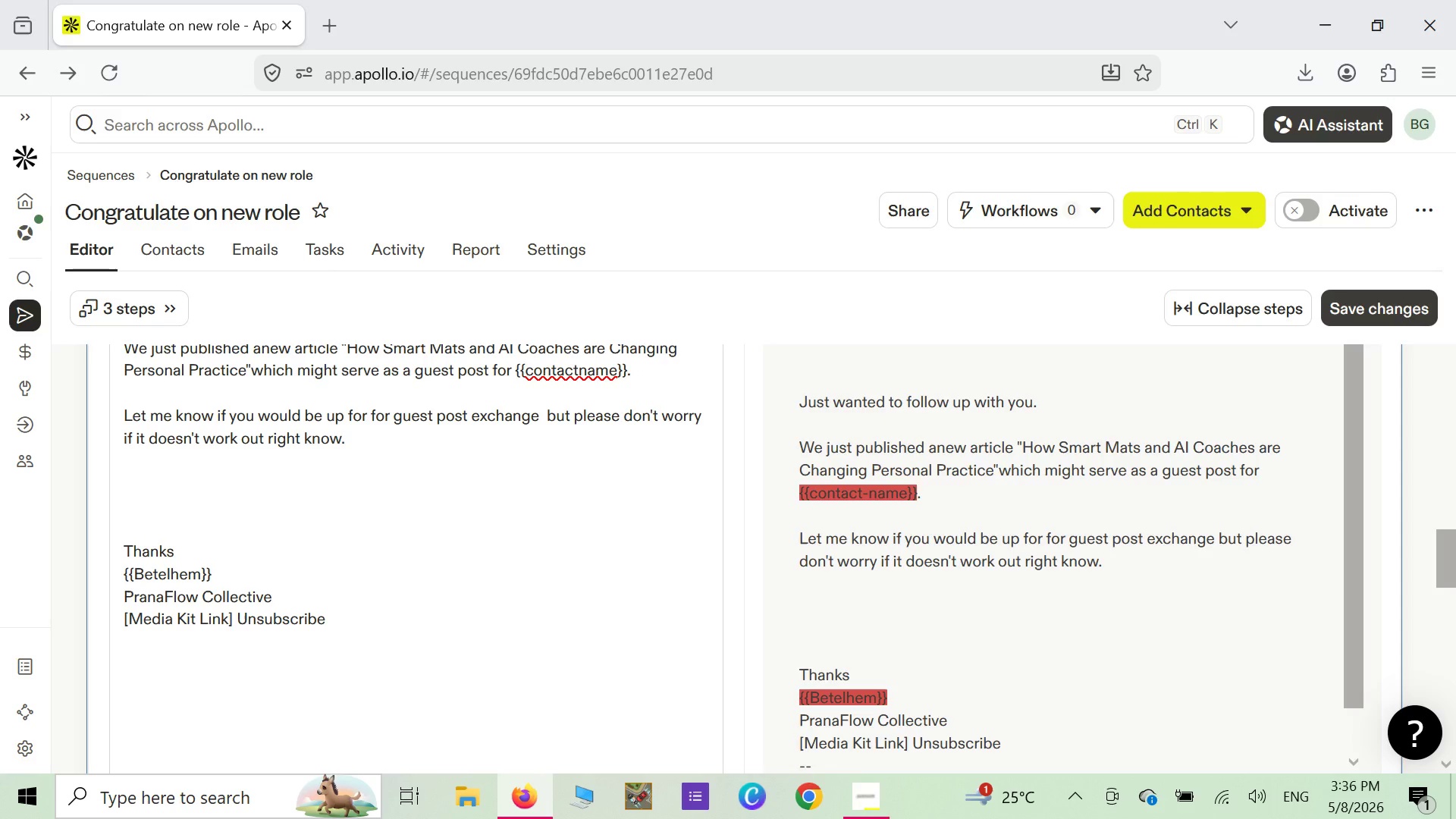 
key(Shift+ShiftLeft)
 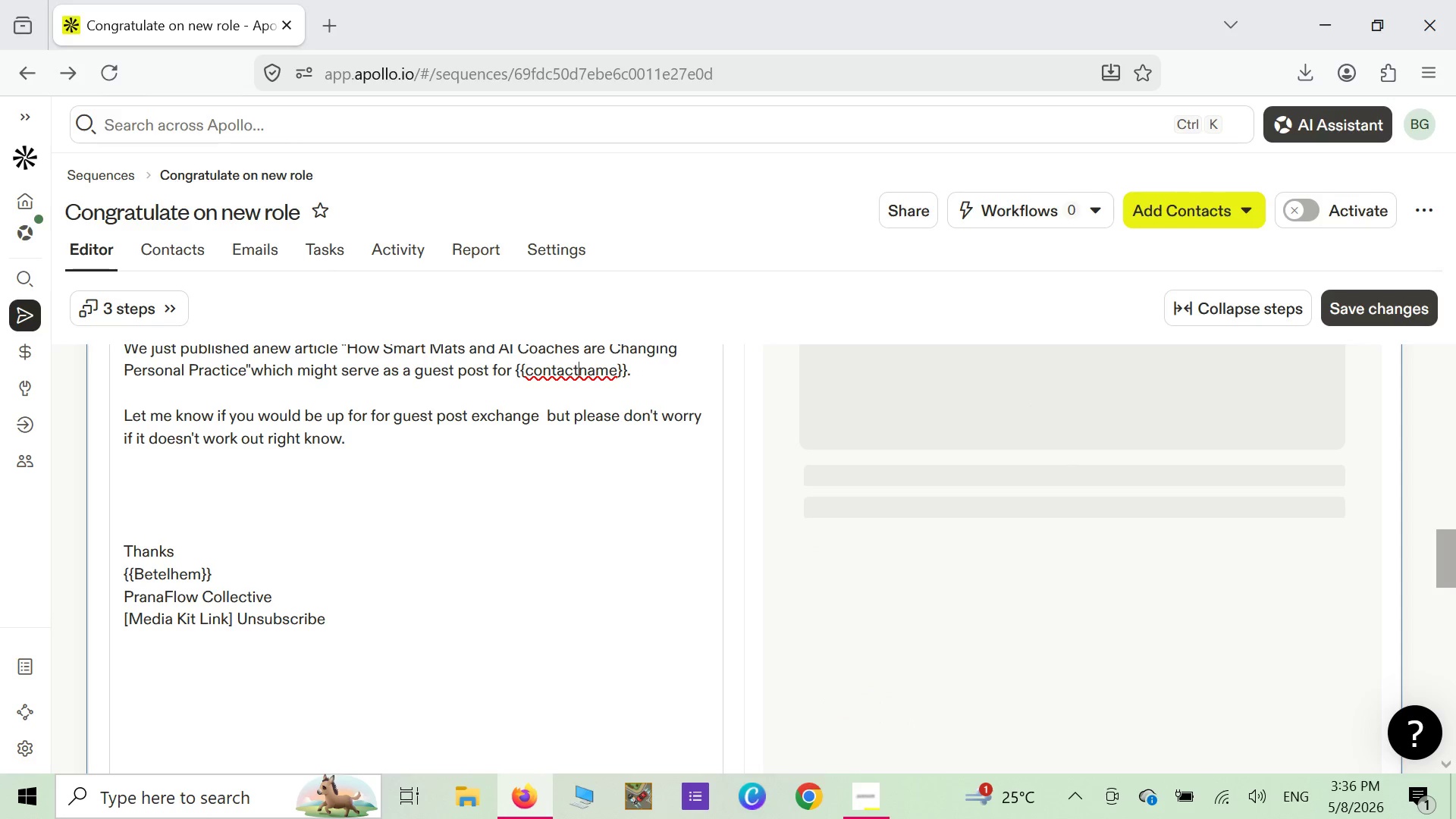 
key(Shift+Minus)
 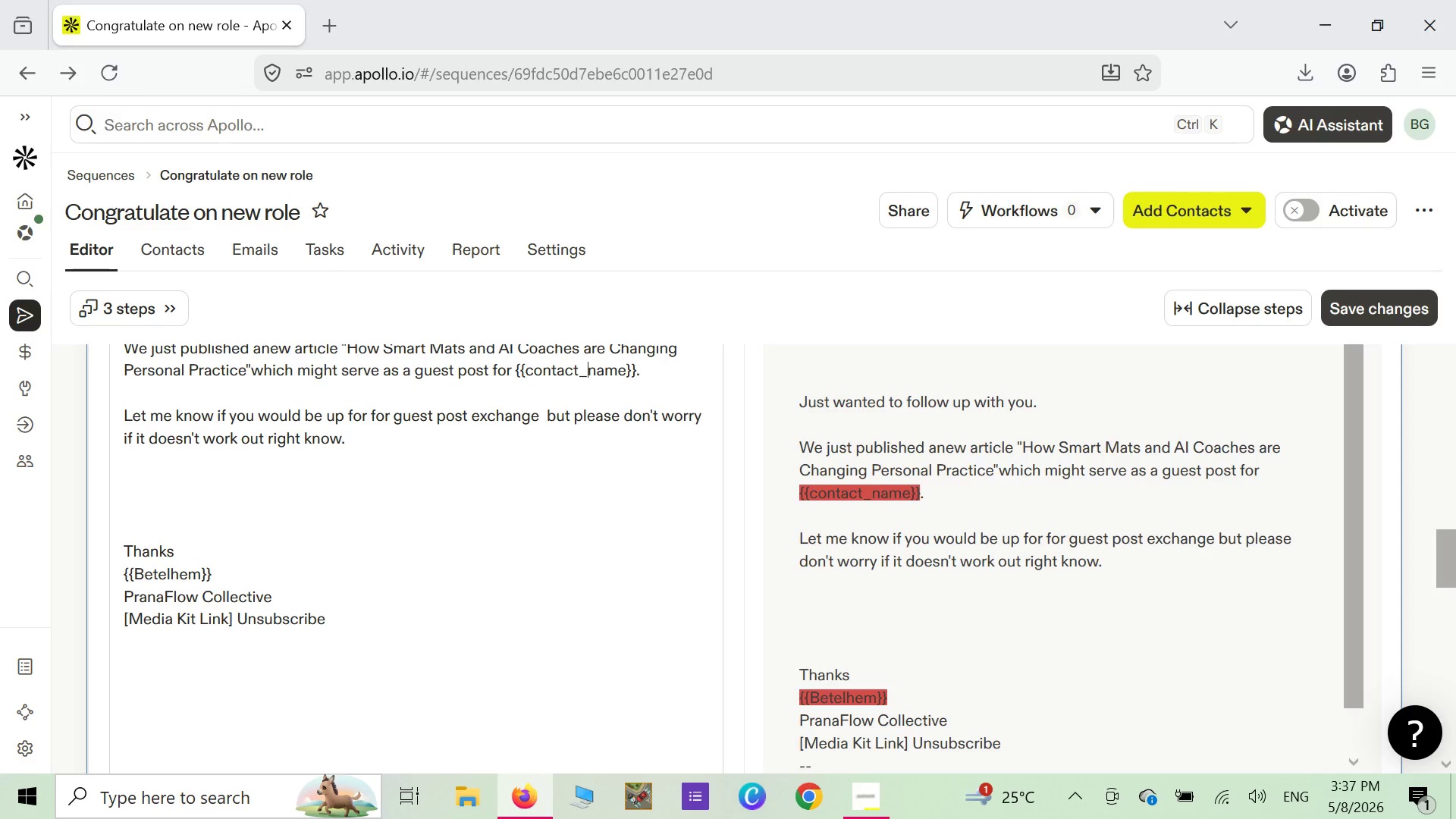 
wait(30.8)
 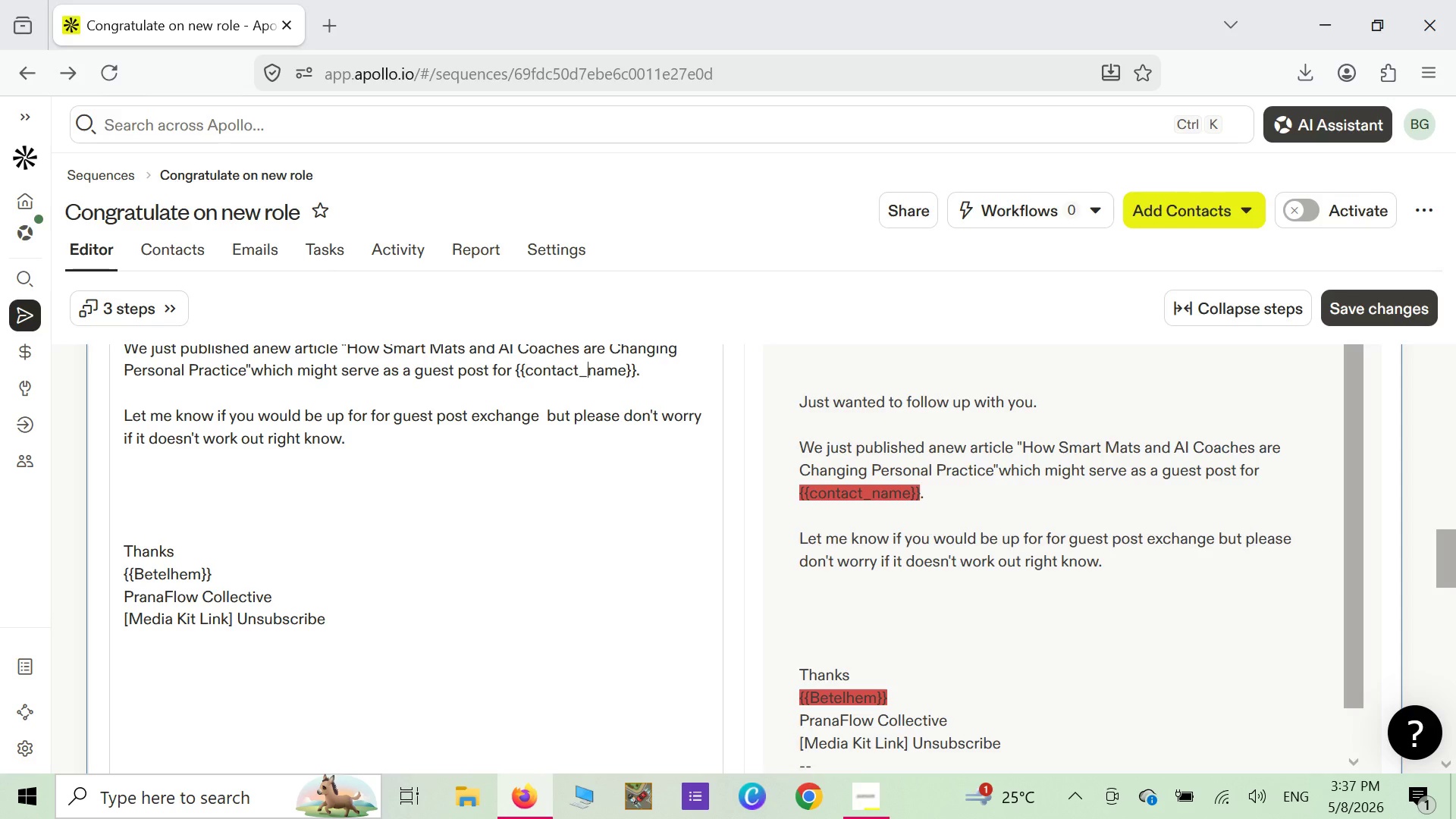 
right_click([601, 368])
 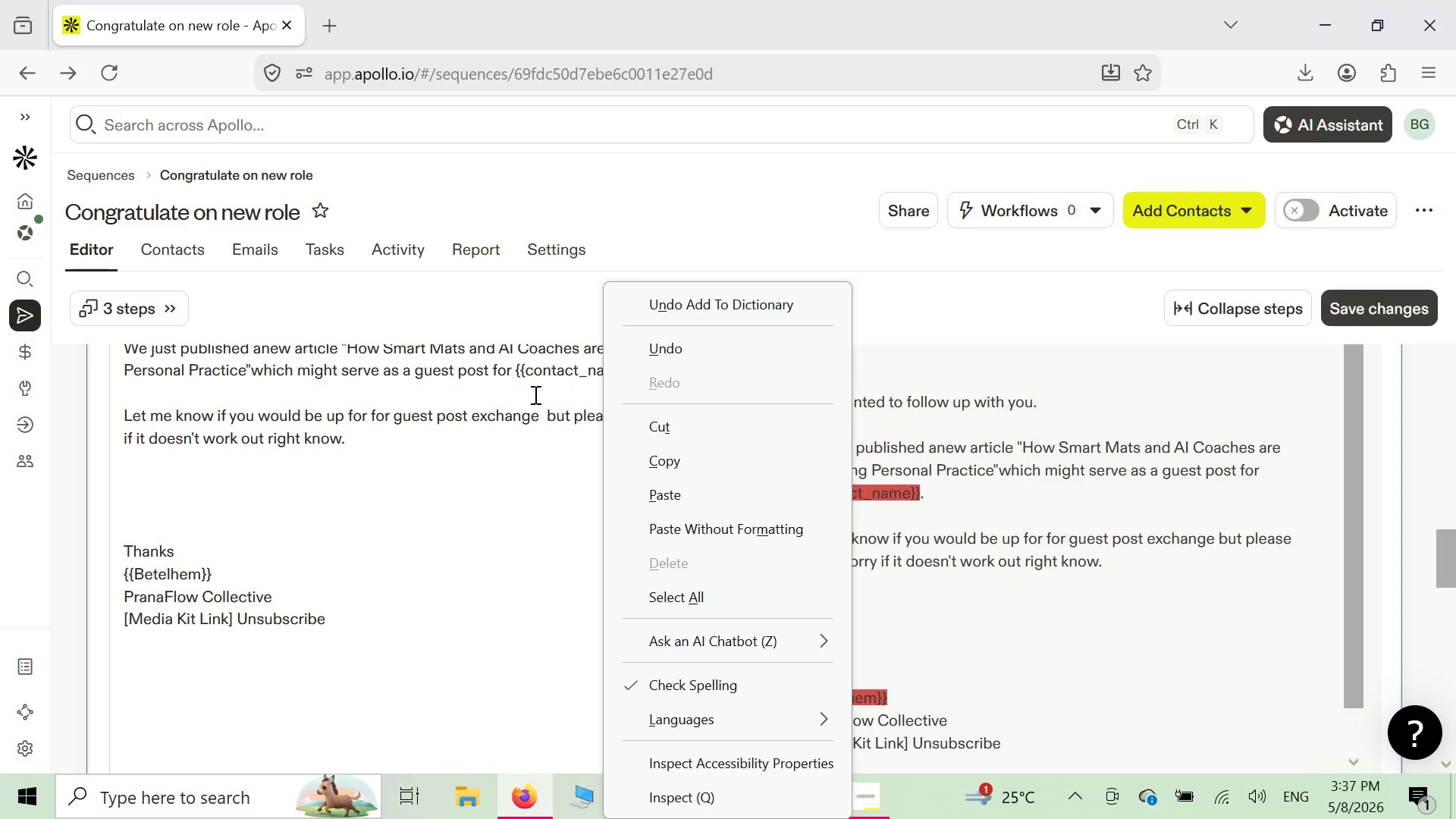 
left_click([549, 388])
 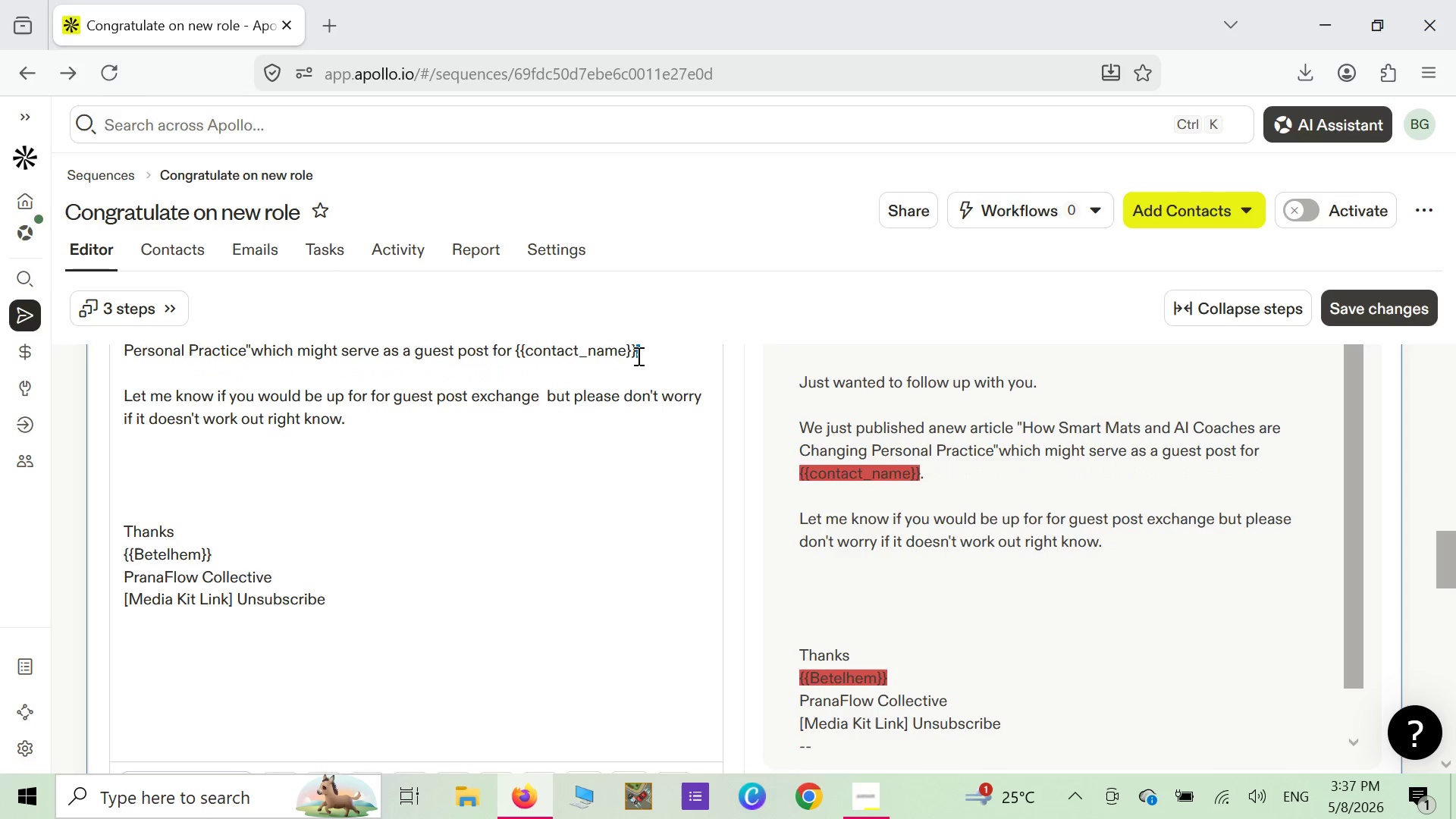 
left_click([626, 353])
 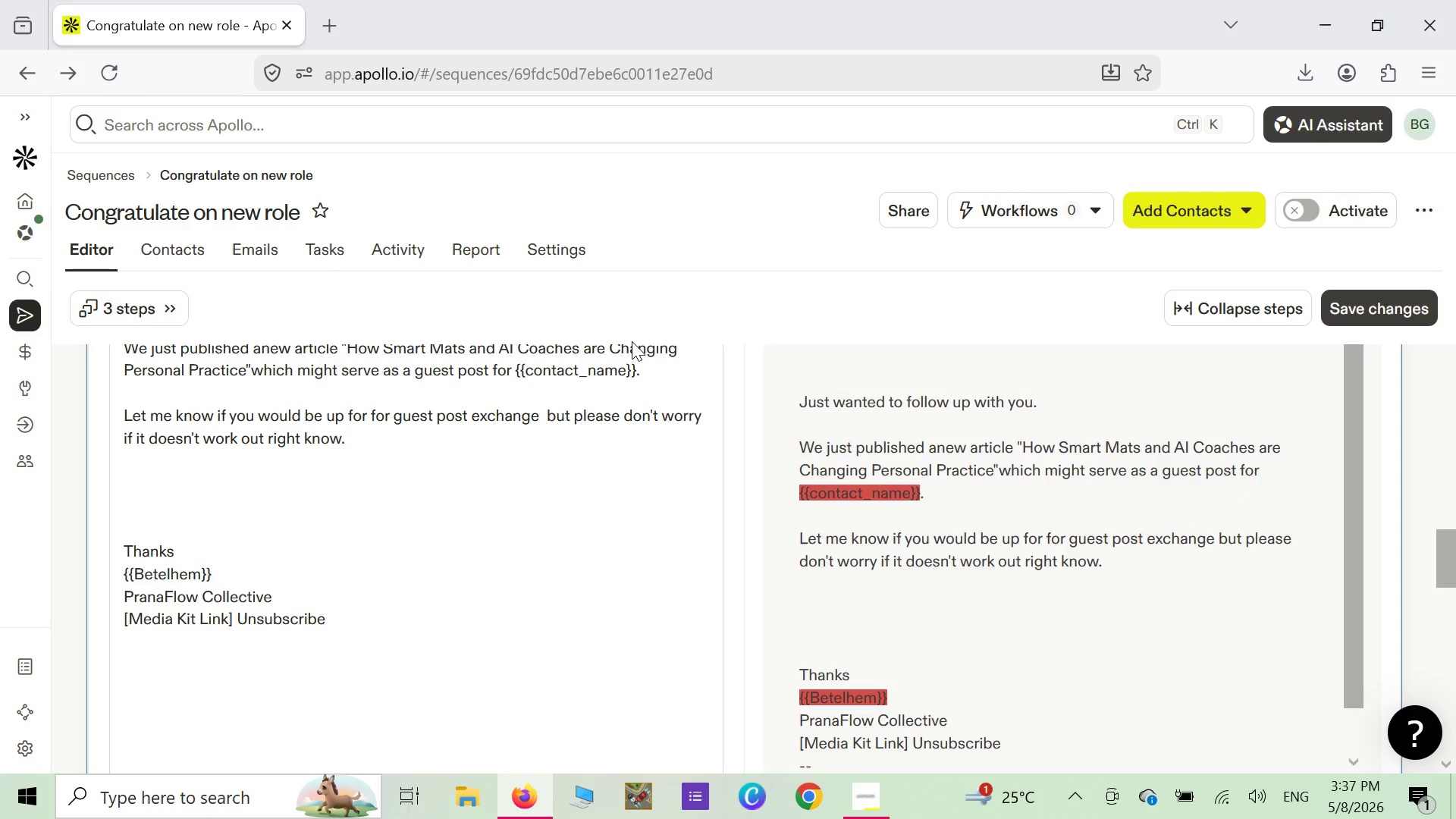 
key(Backspace)
 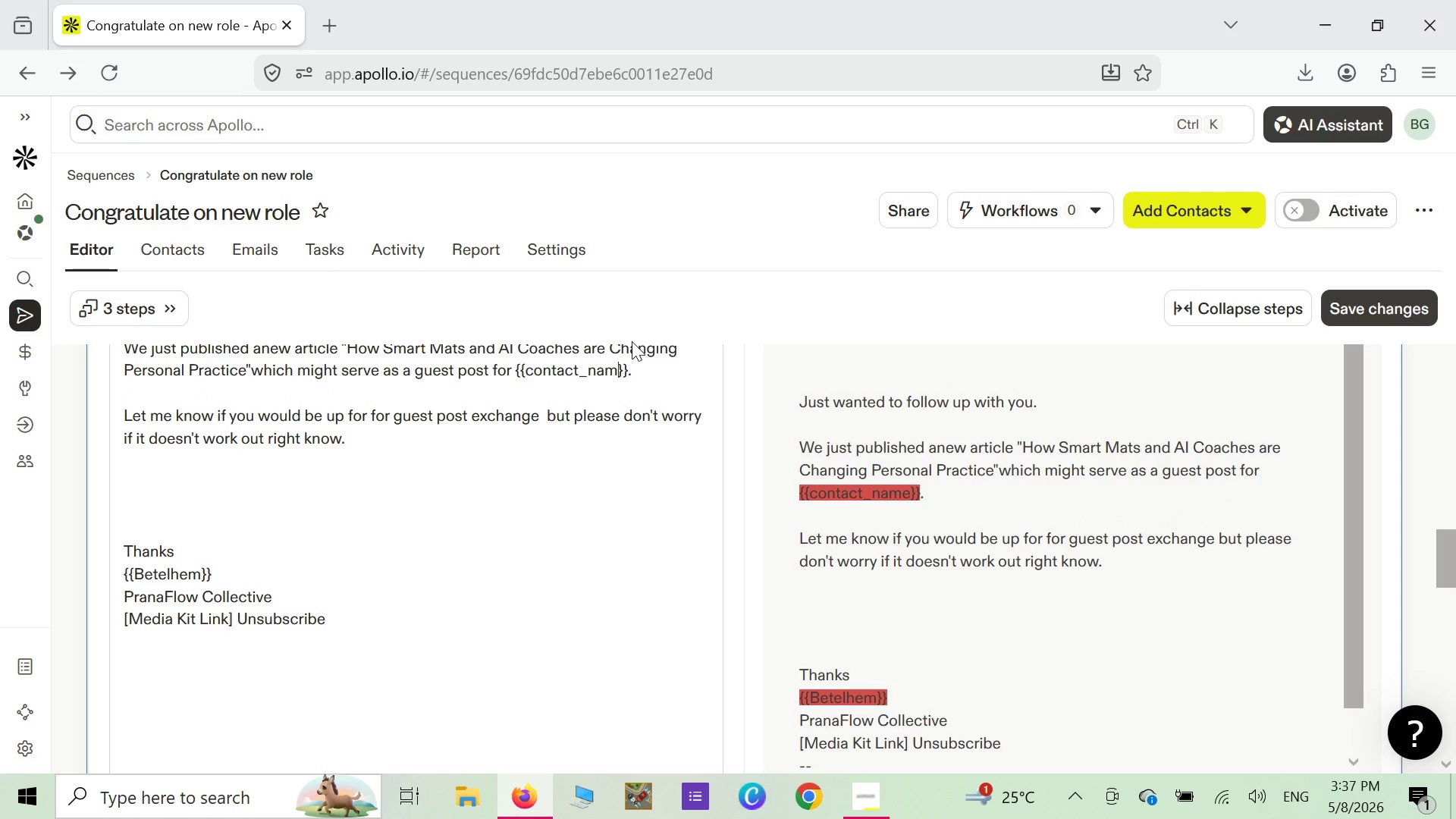 
key(Backspace)
 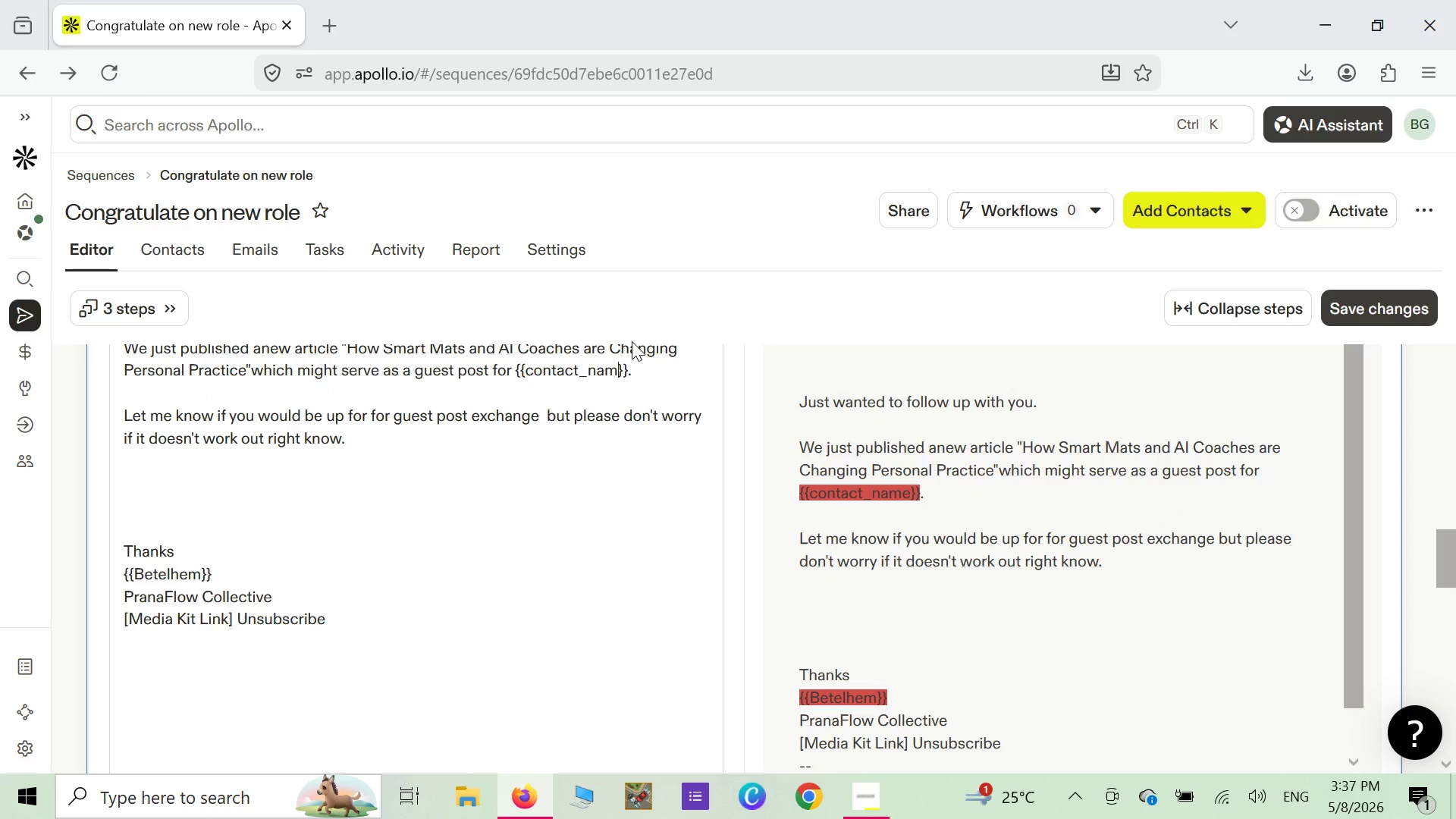 
key(Backspace)
 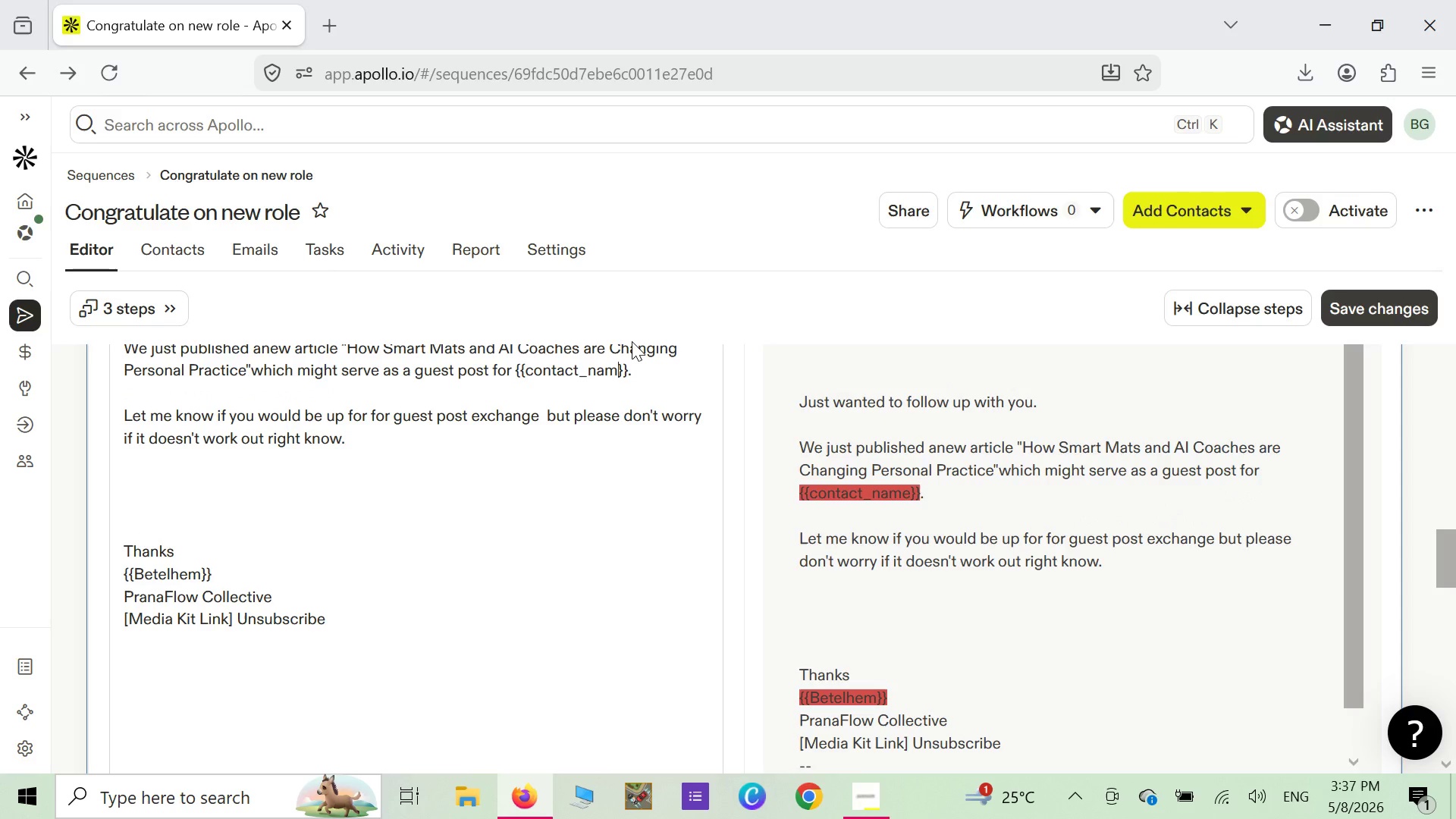 
key(Backspace)
 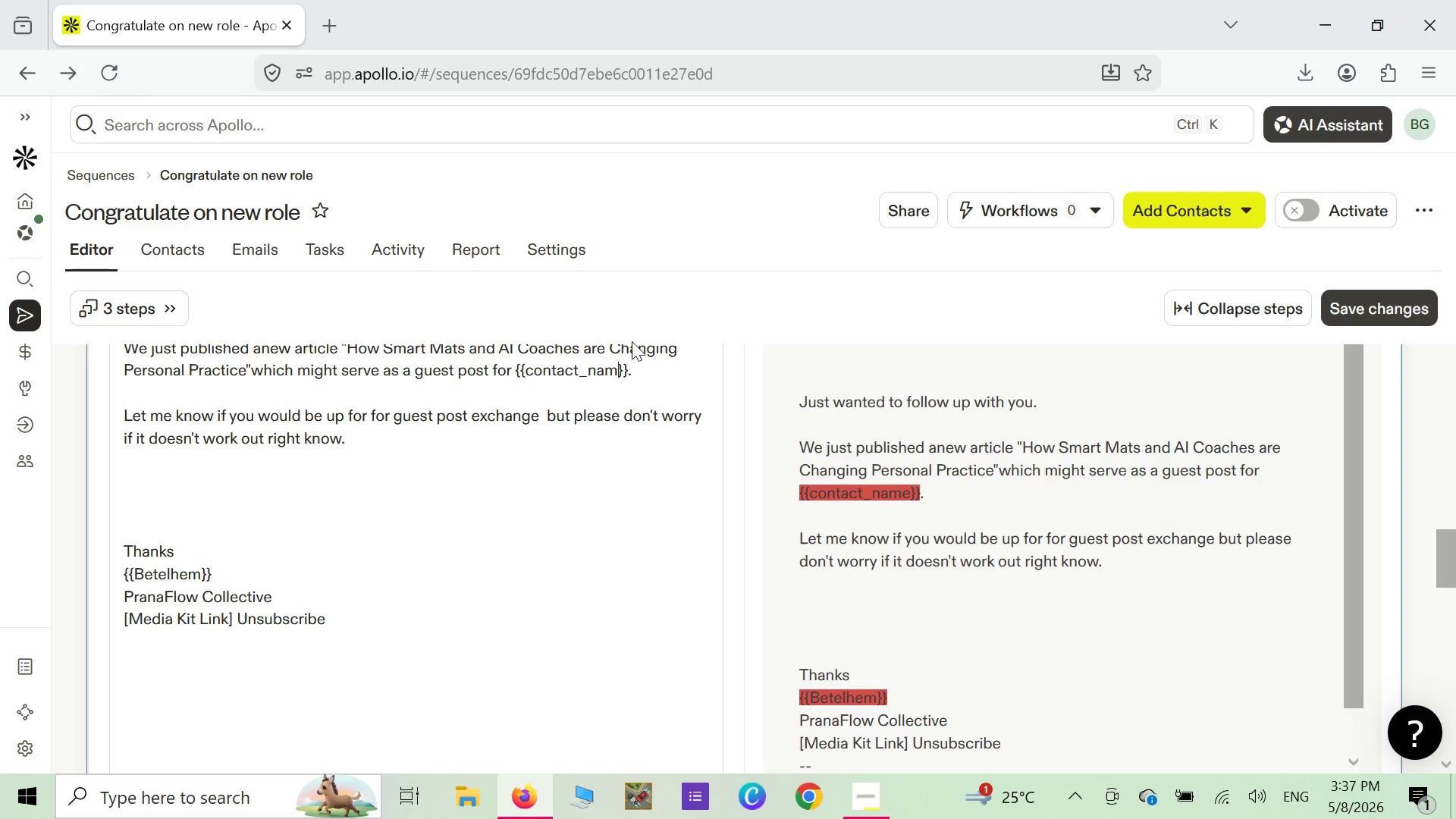 
key(Backspace)
 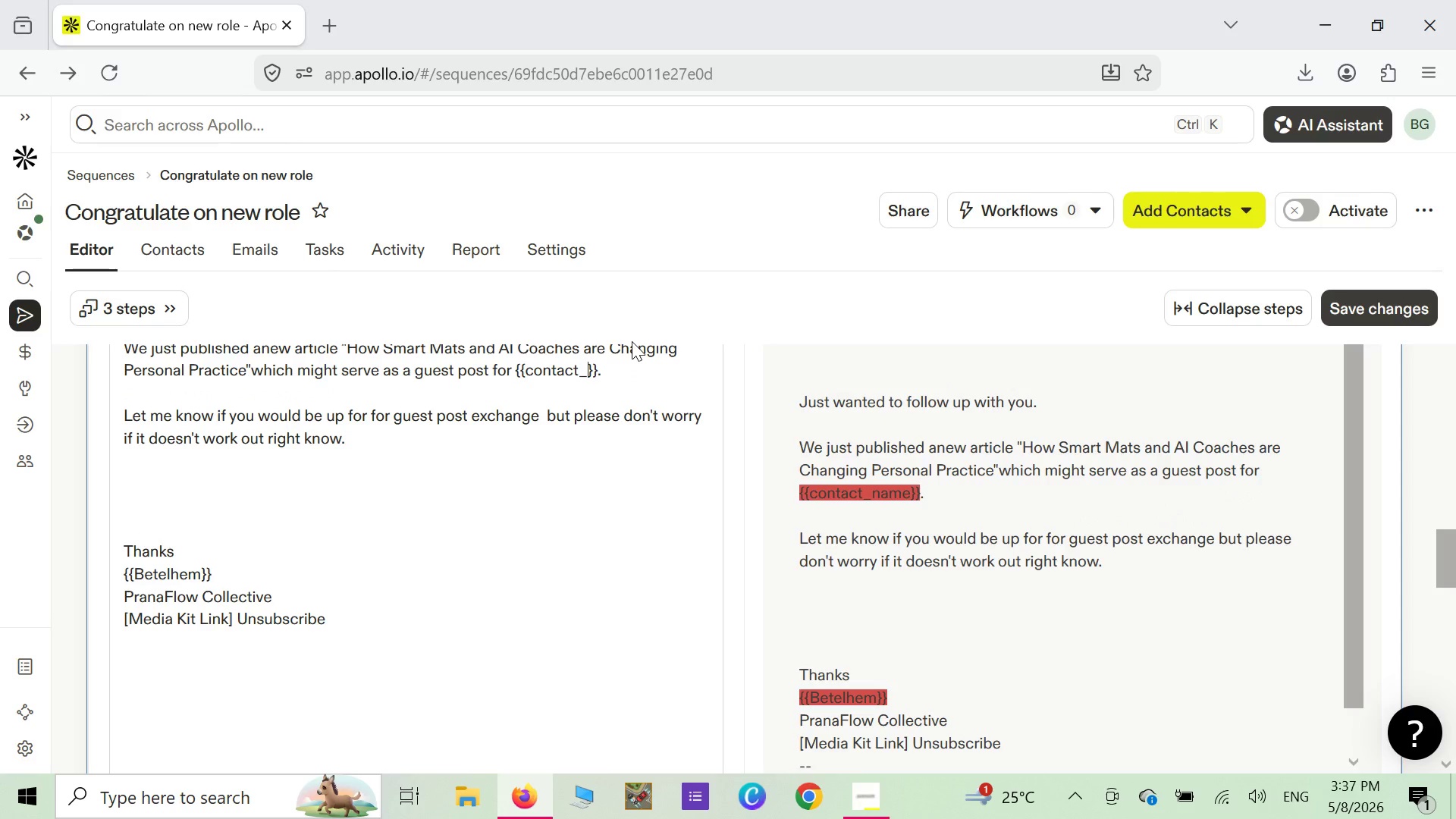 
key(Backspace)
 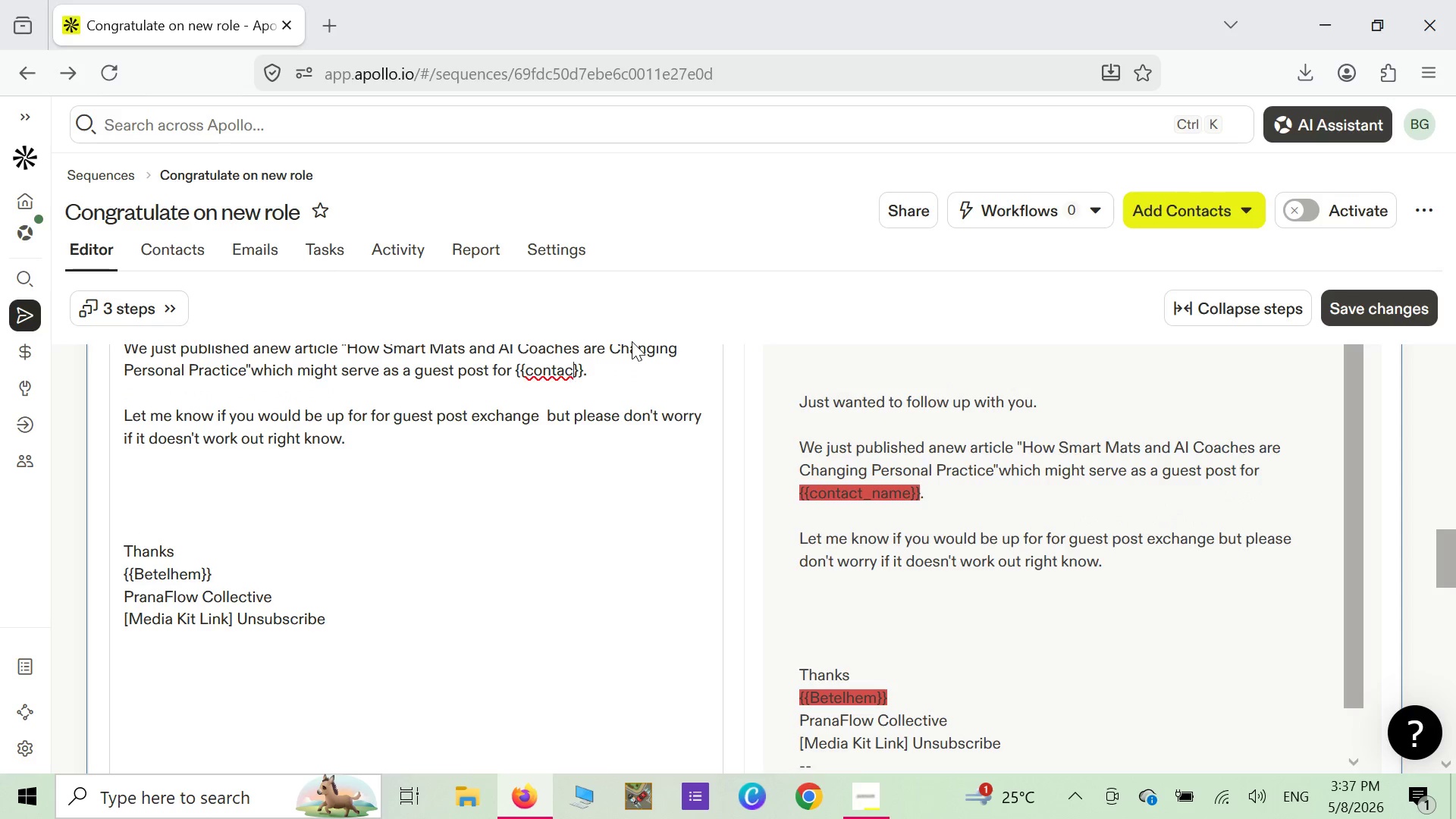 
key(Backspace)
 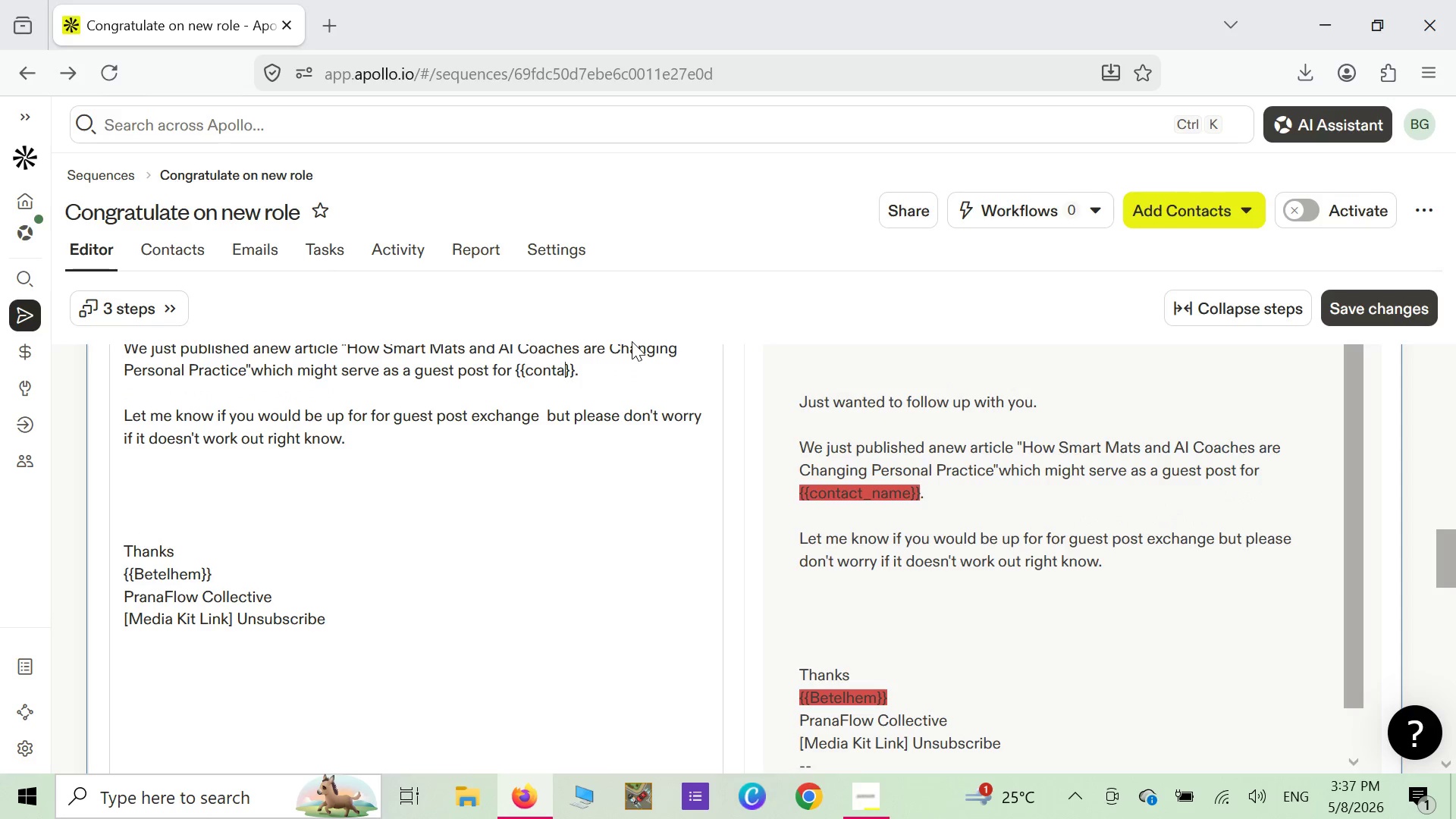 
key(Backspace)
 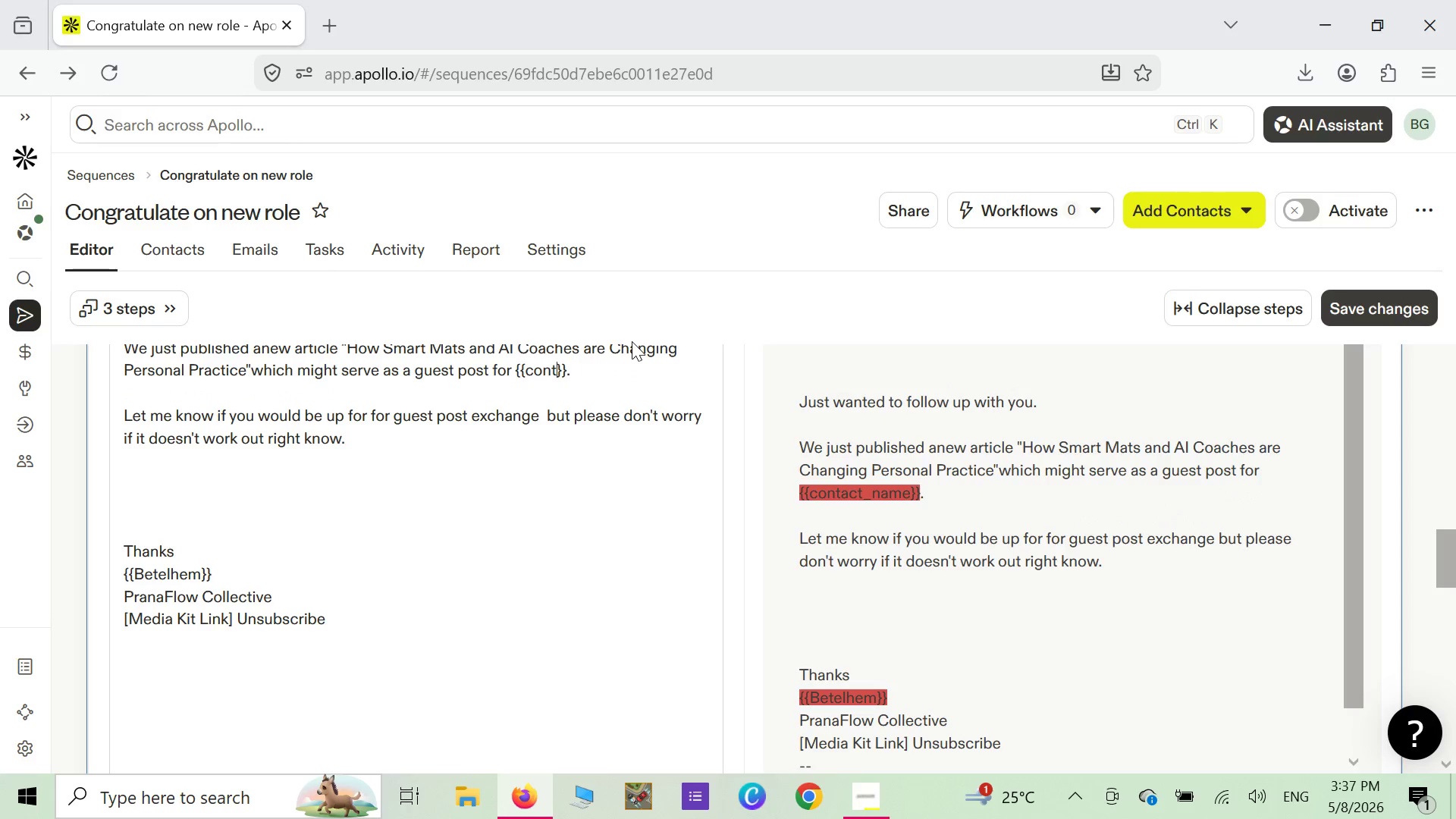 
key(Backspace)
 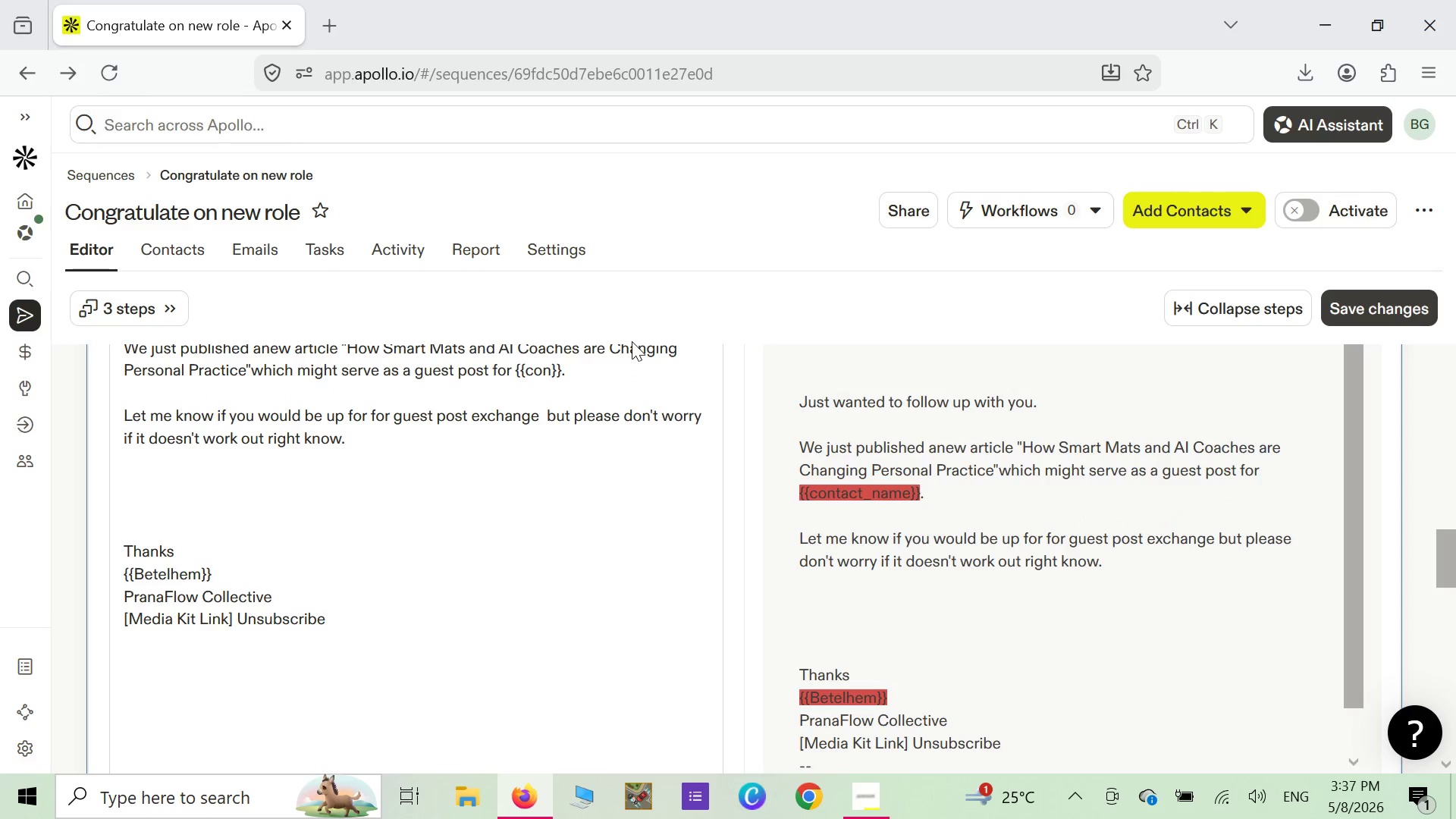 
key(Backspace)
 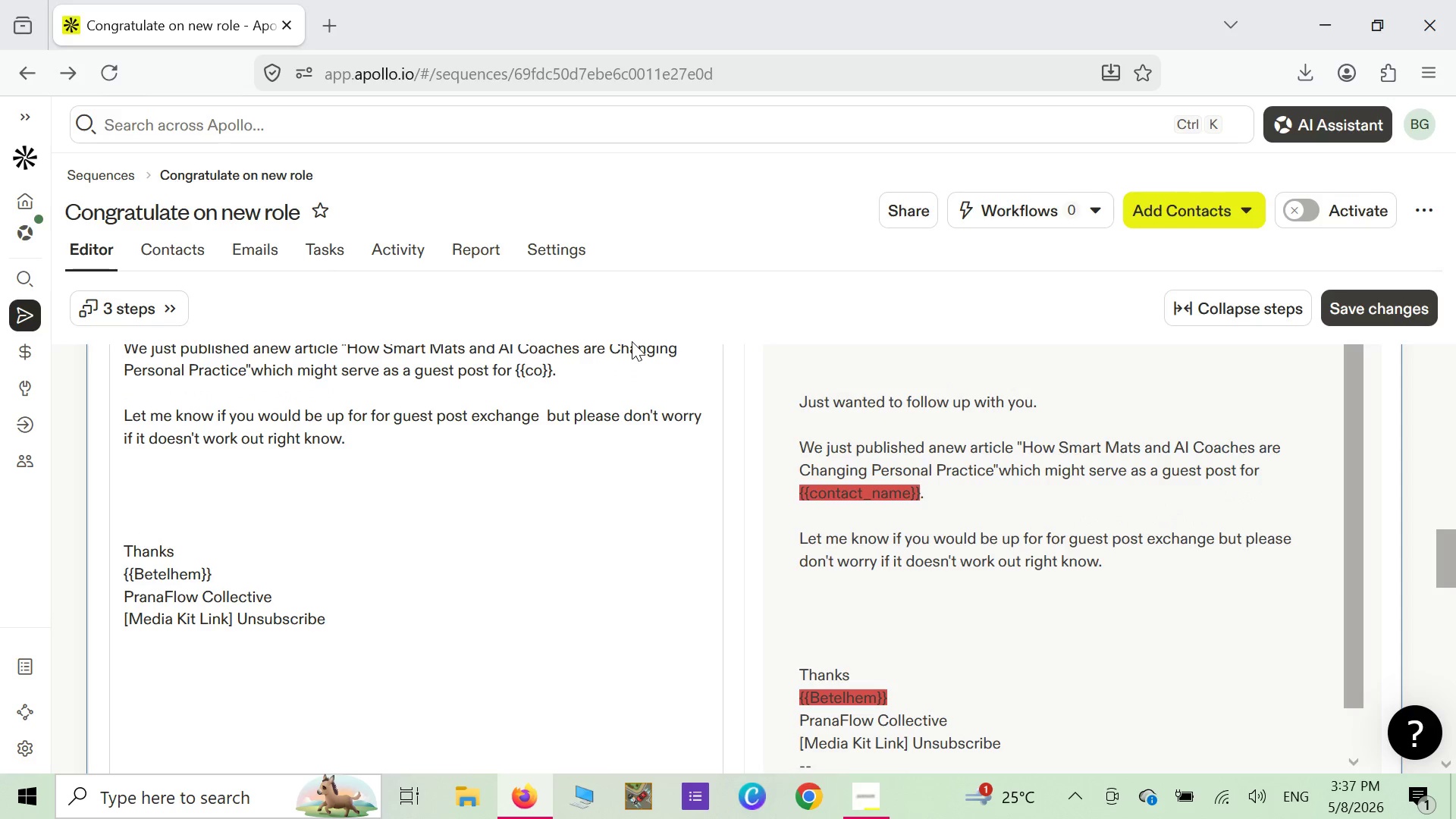 
key(Backspace)
 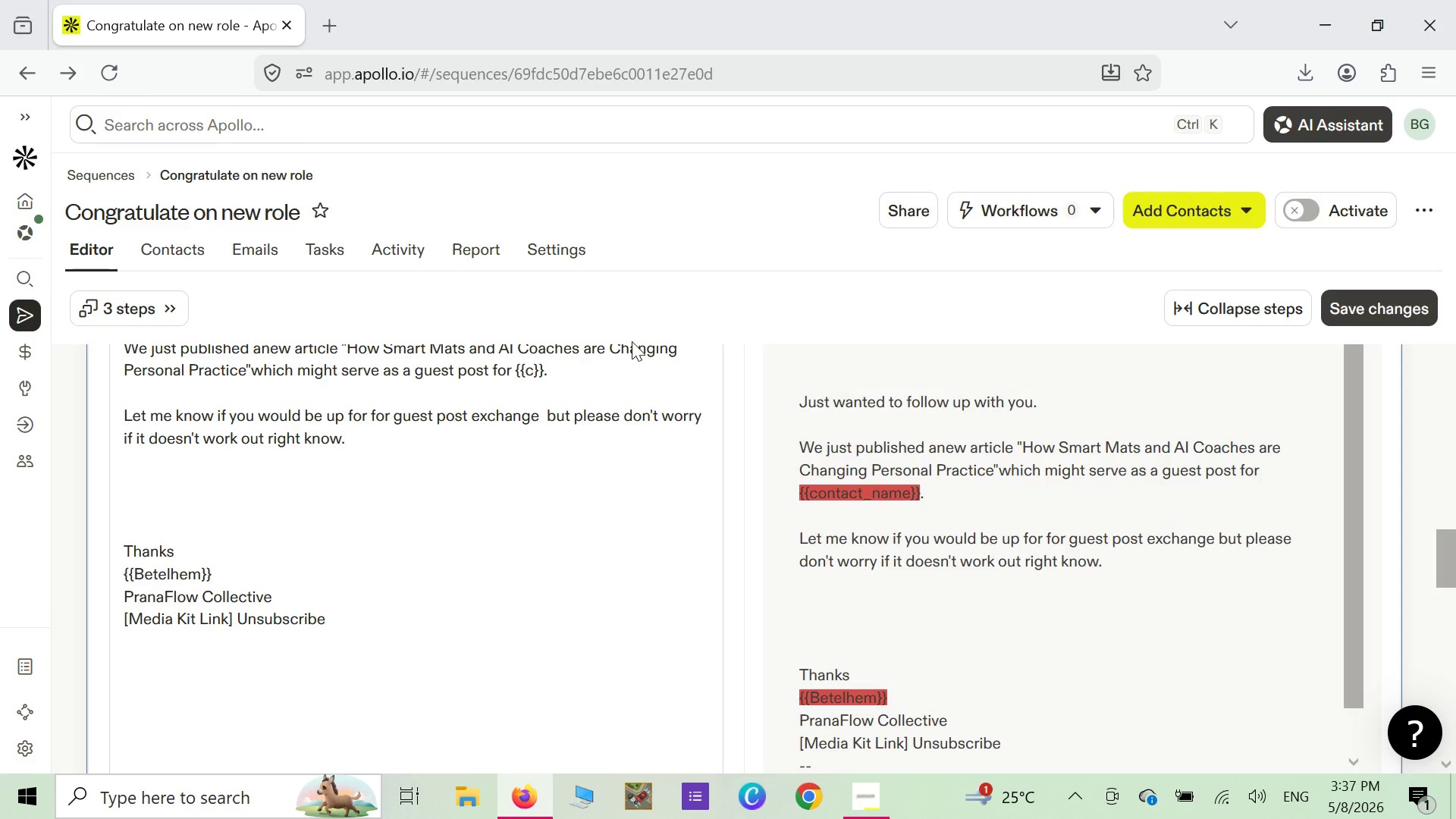 
key(Backspace)
 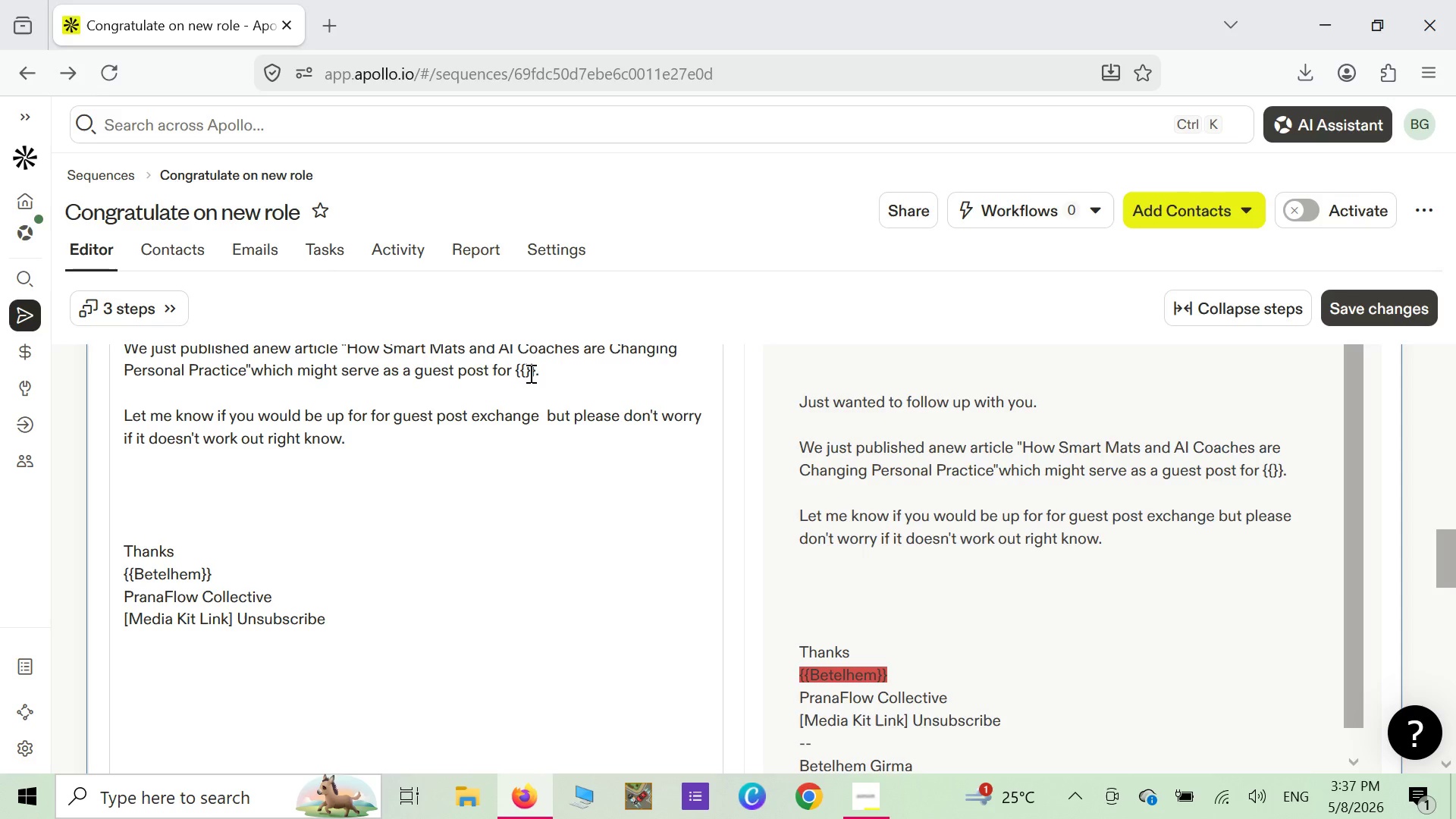 
wait(5.33)
 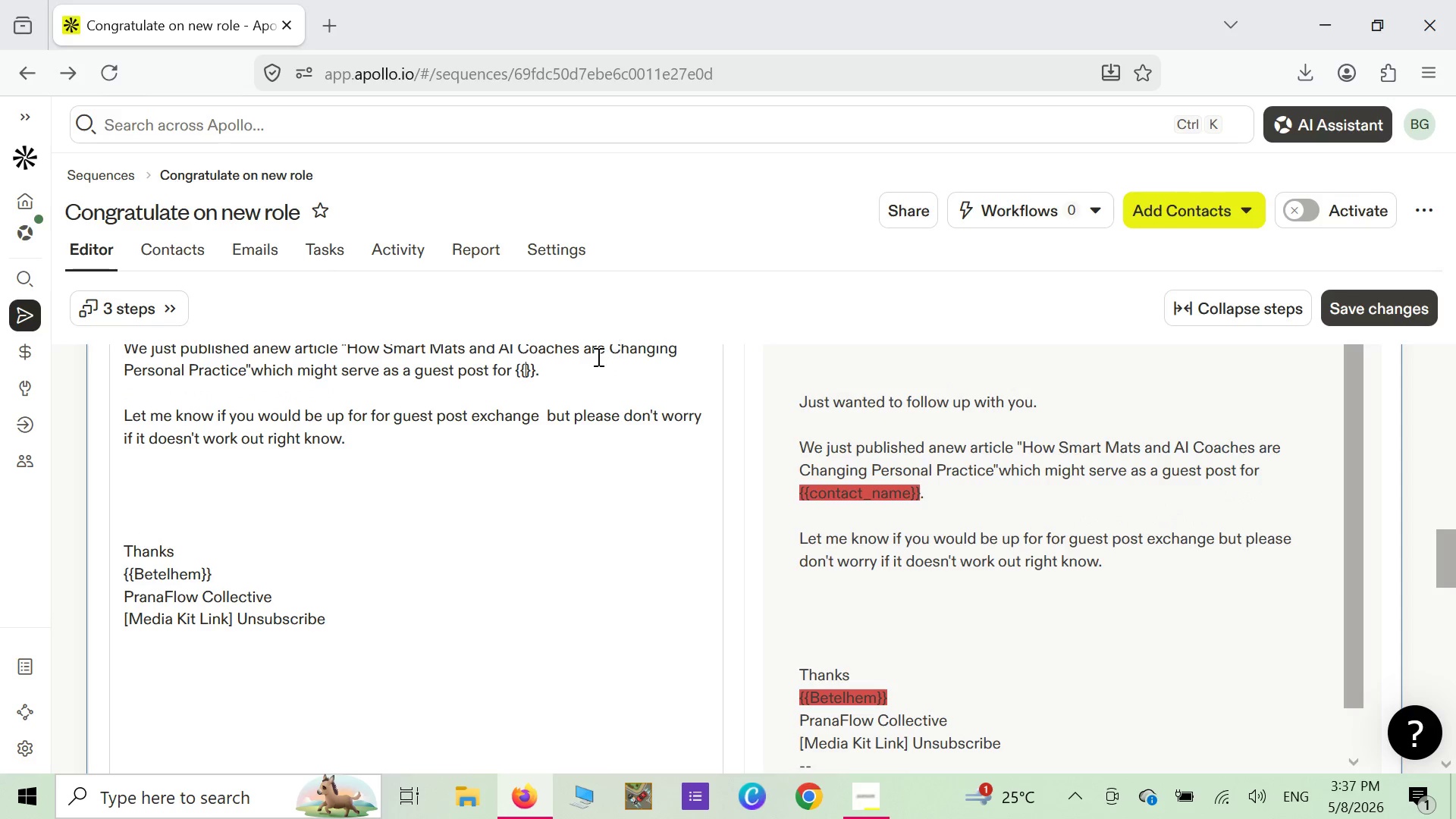 
key(Backspace)
 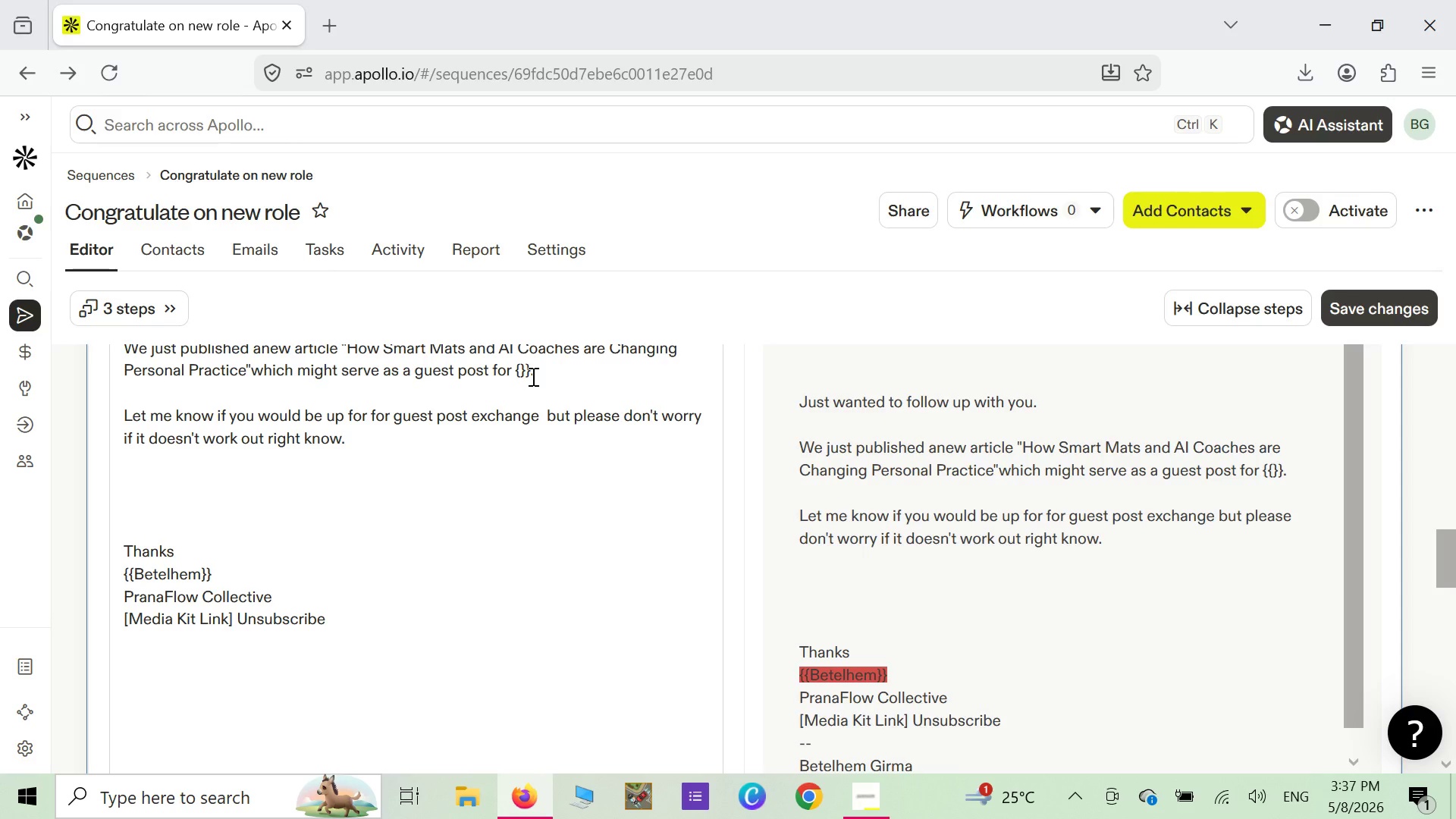 
key(Shift+ShiftLeft)
 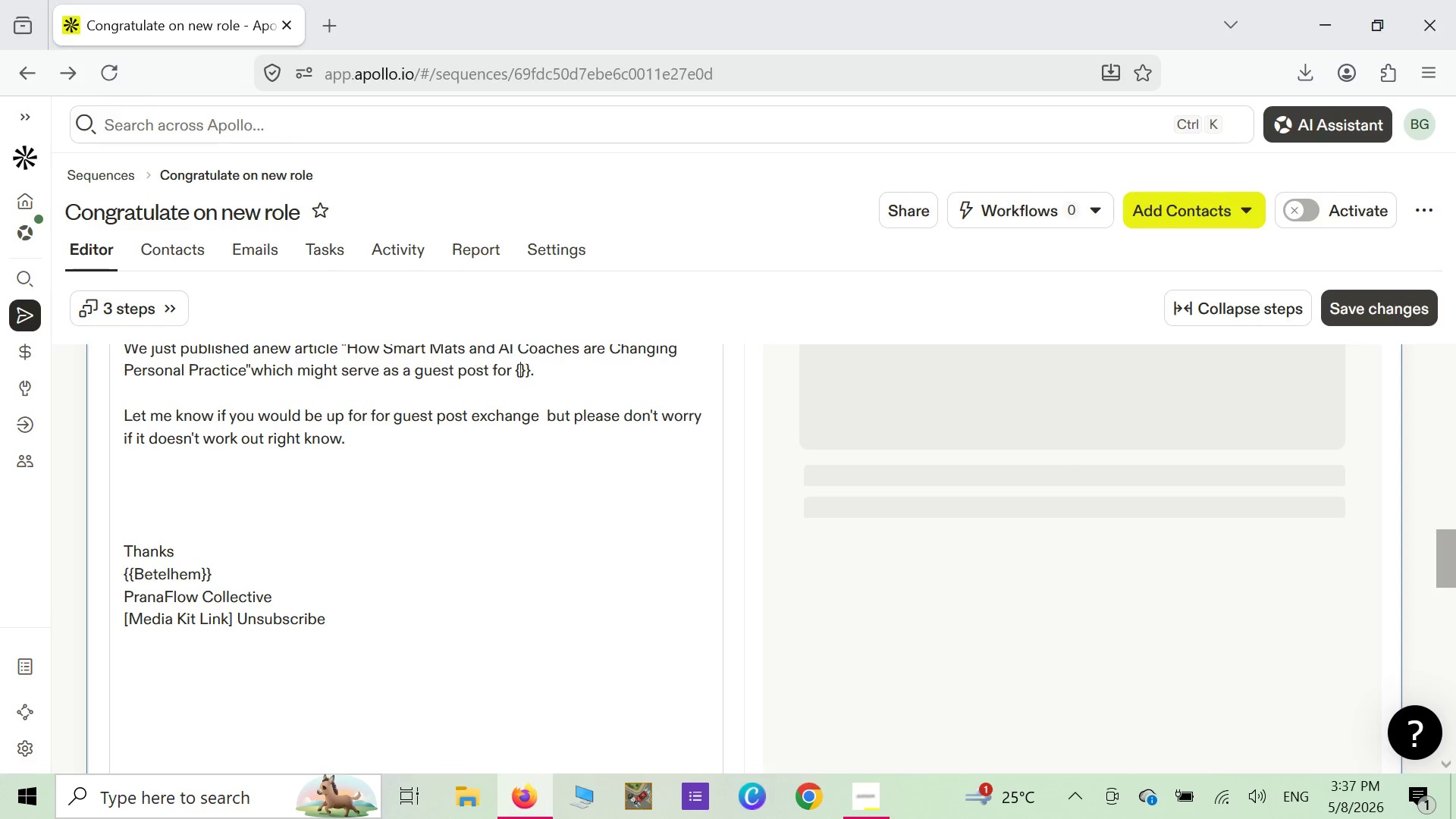 
key(Shift+BracketLeft)
 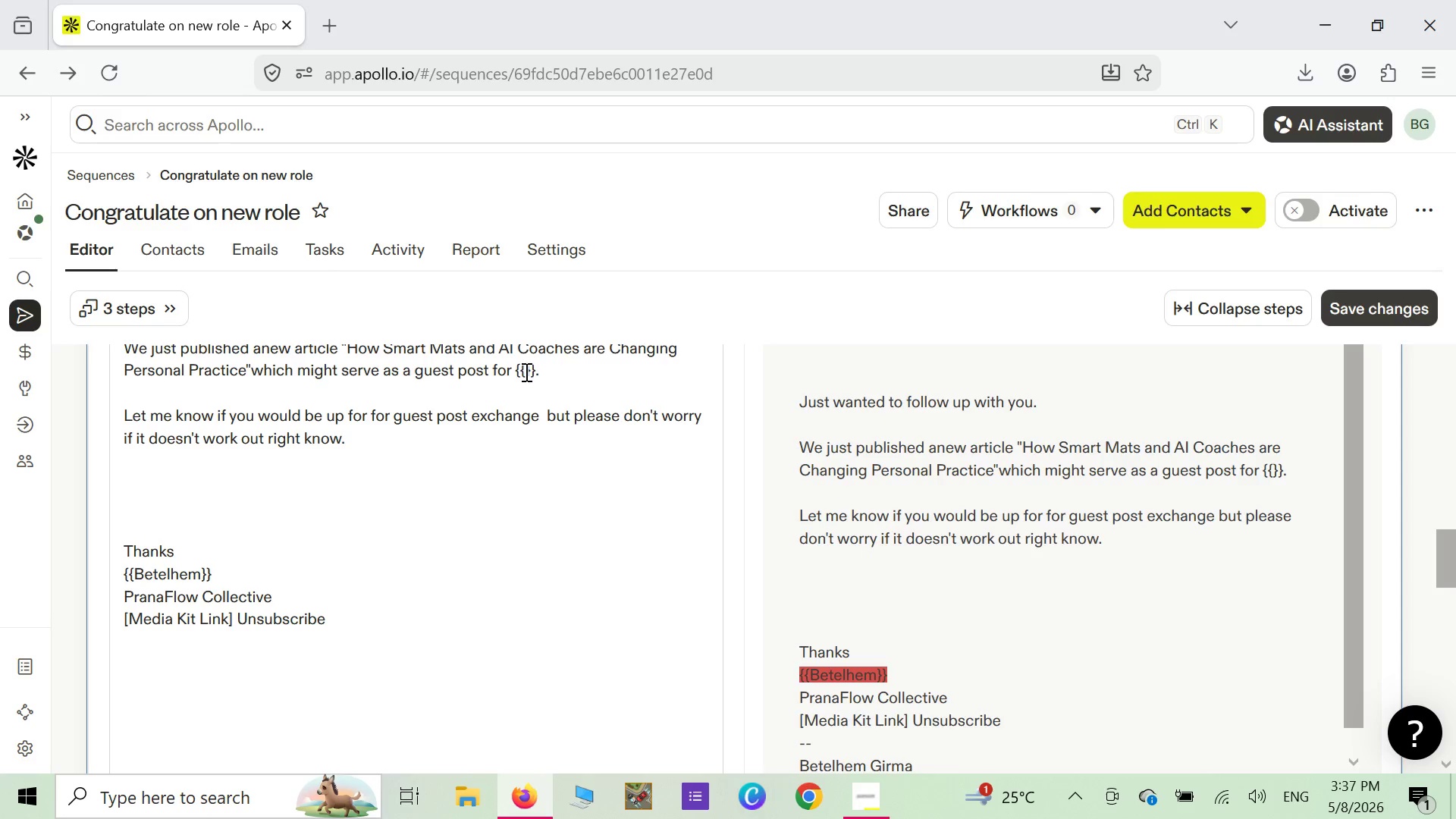 
wait(10.44)
 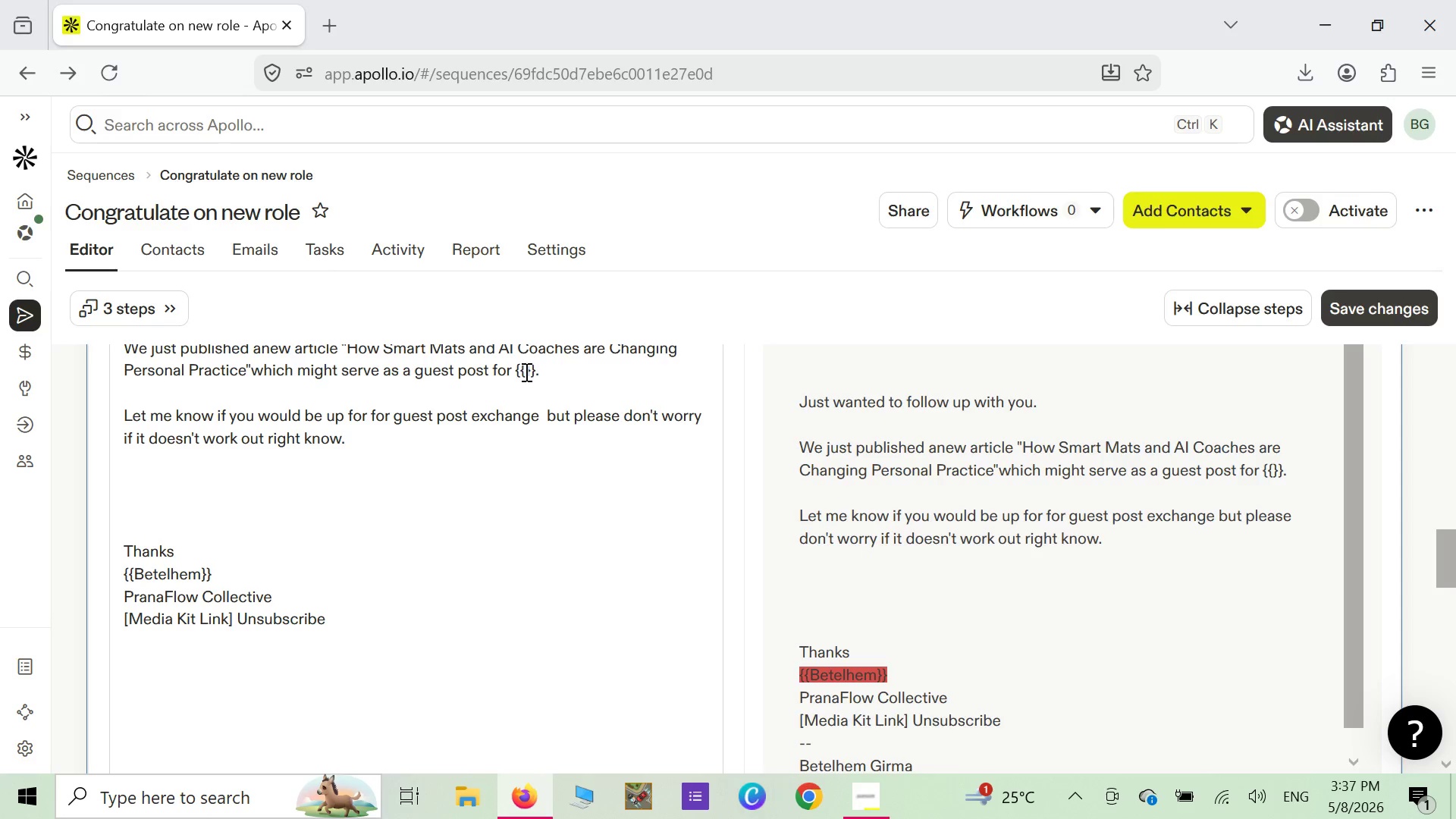 
left_click([536, 368])
 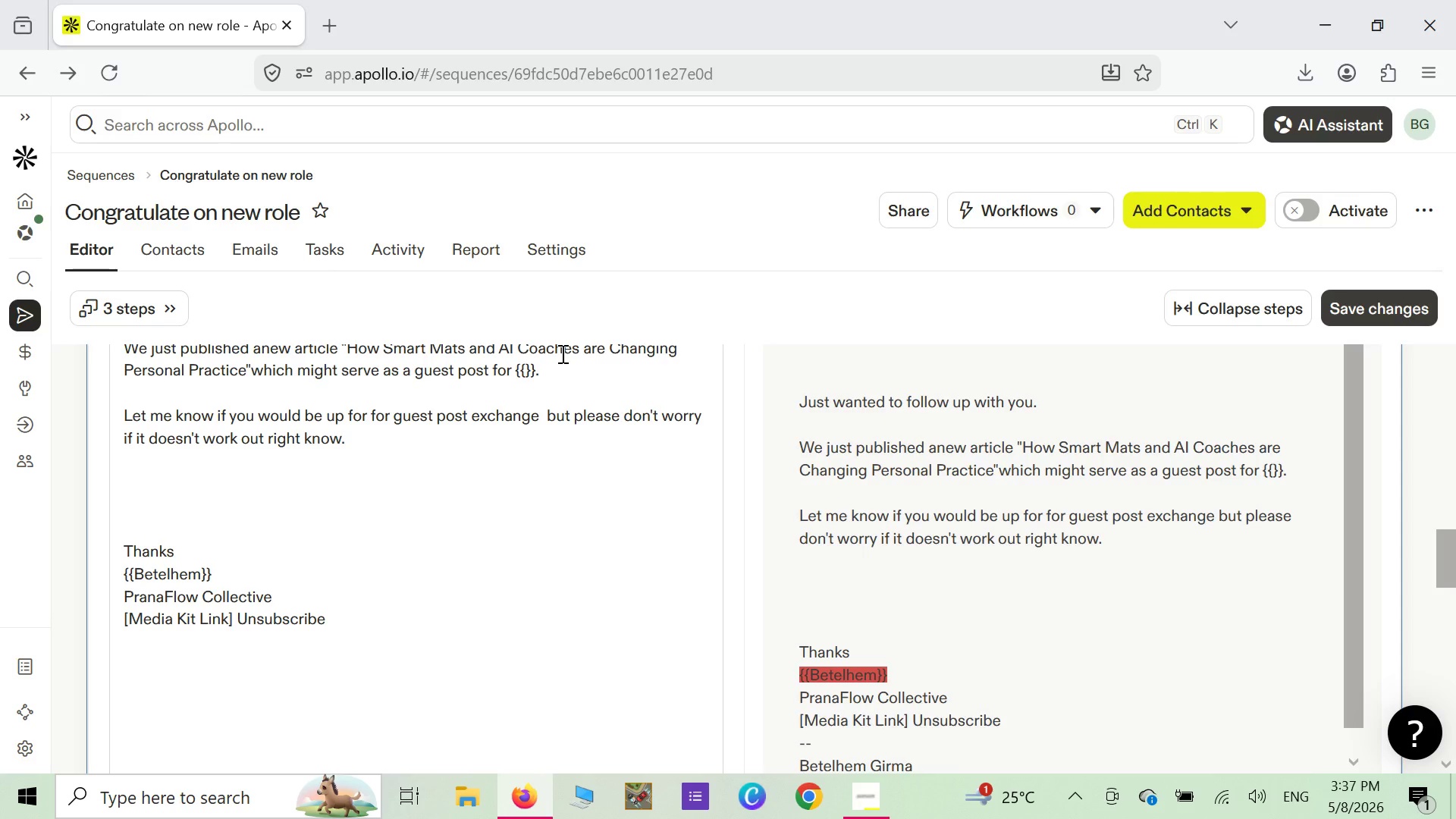 
key(Backspace)
 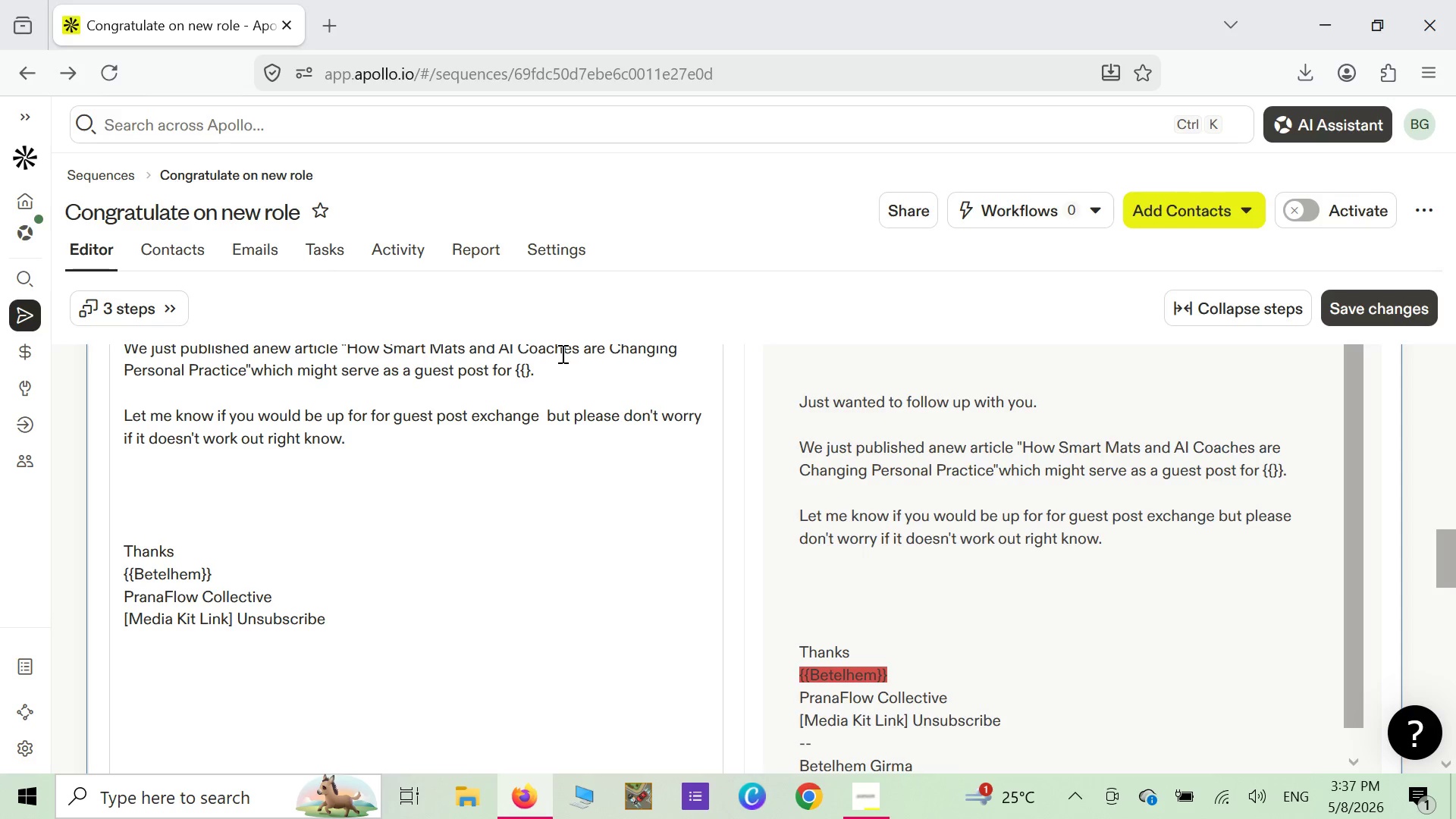 
key(Backspace)
 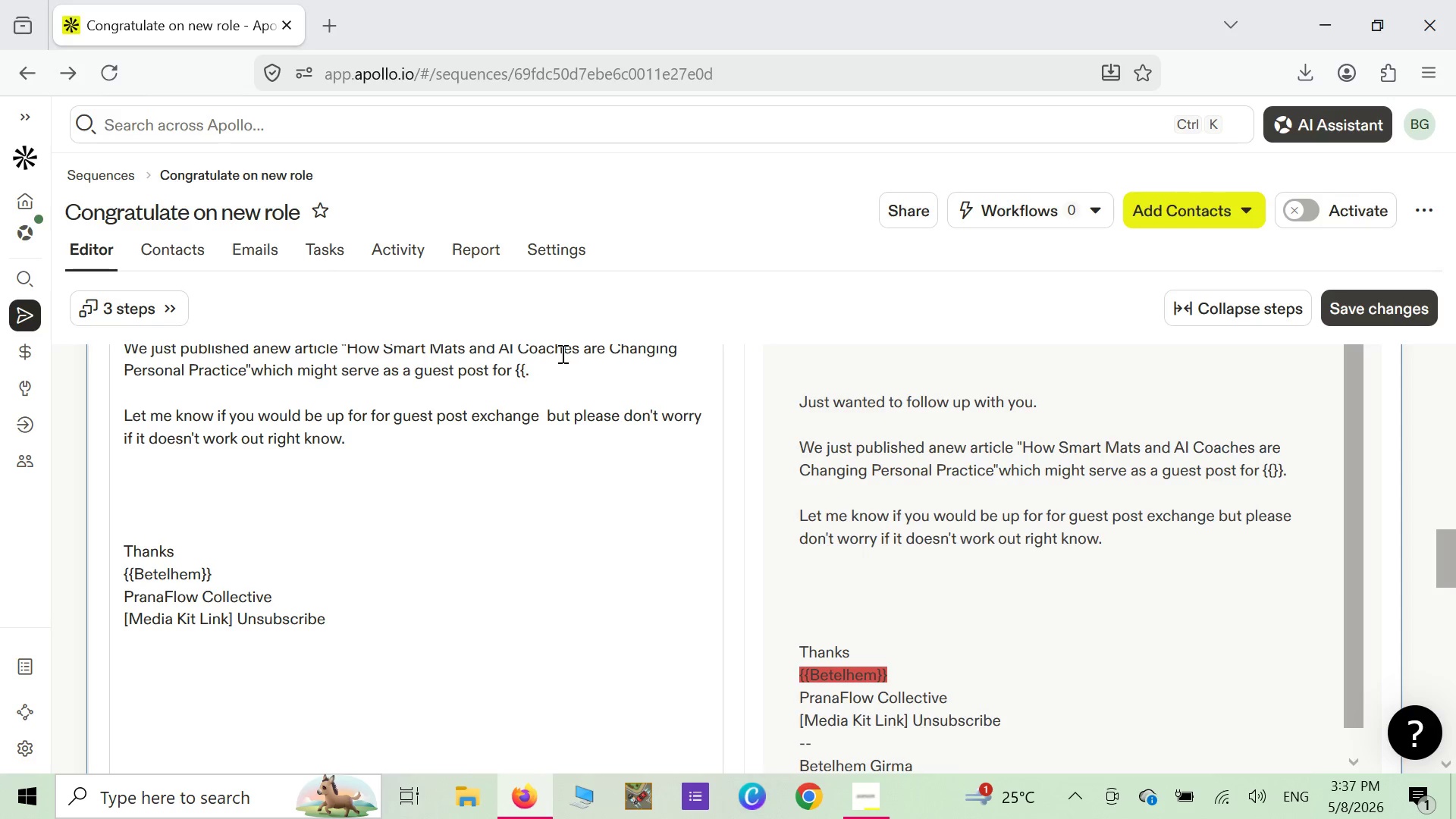 
key(Backspace)
 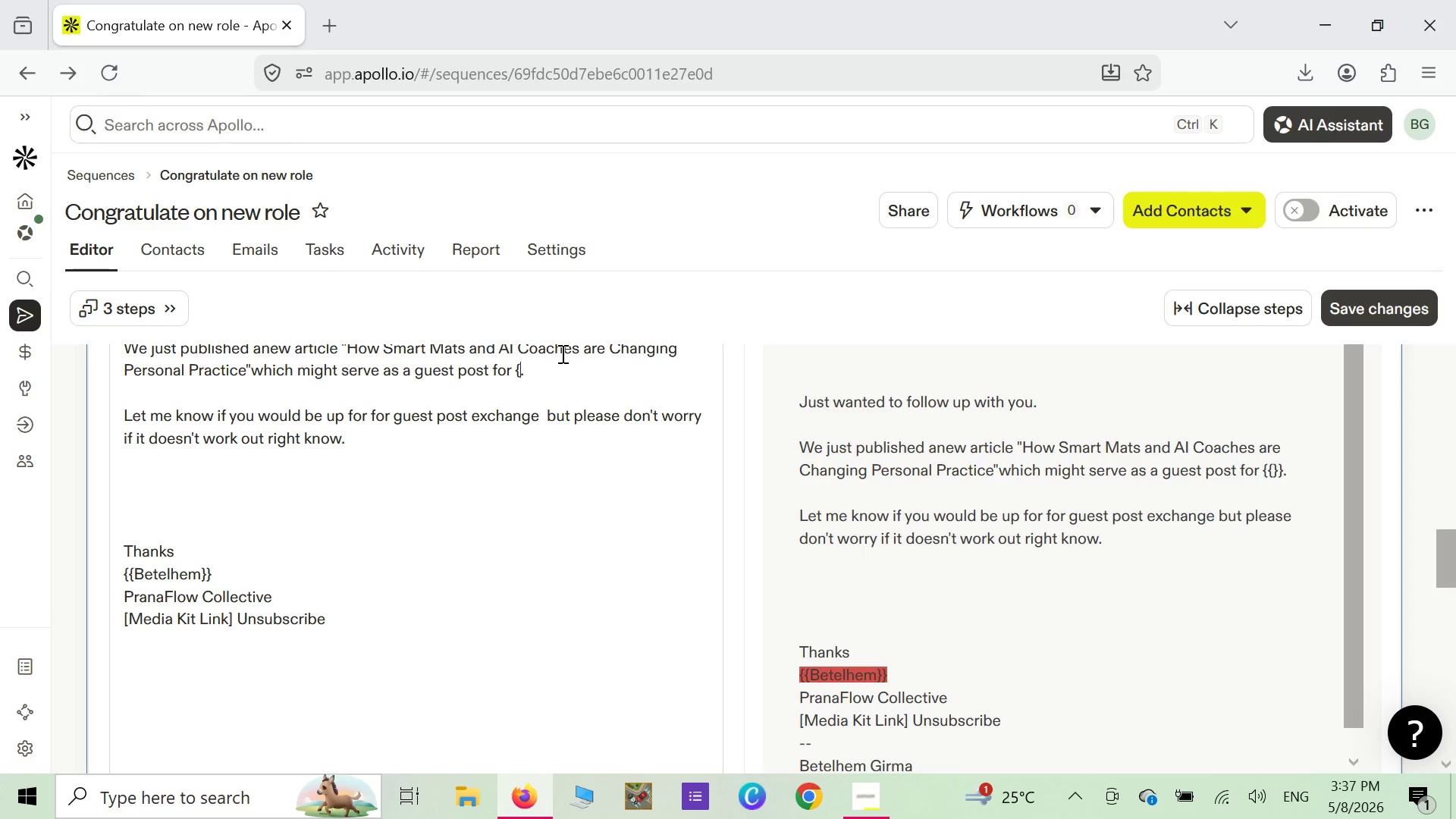 
key(Shift+ShiftLeft)
 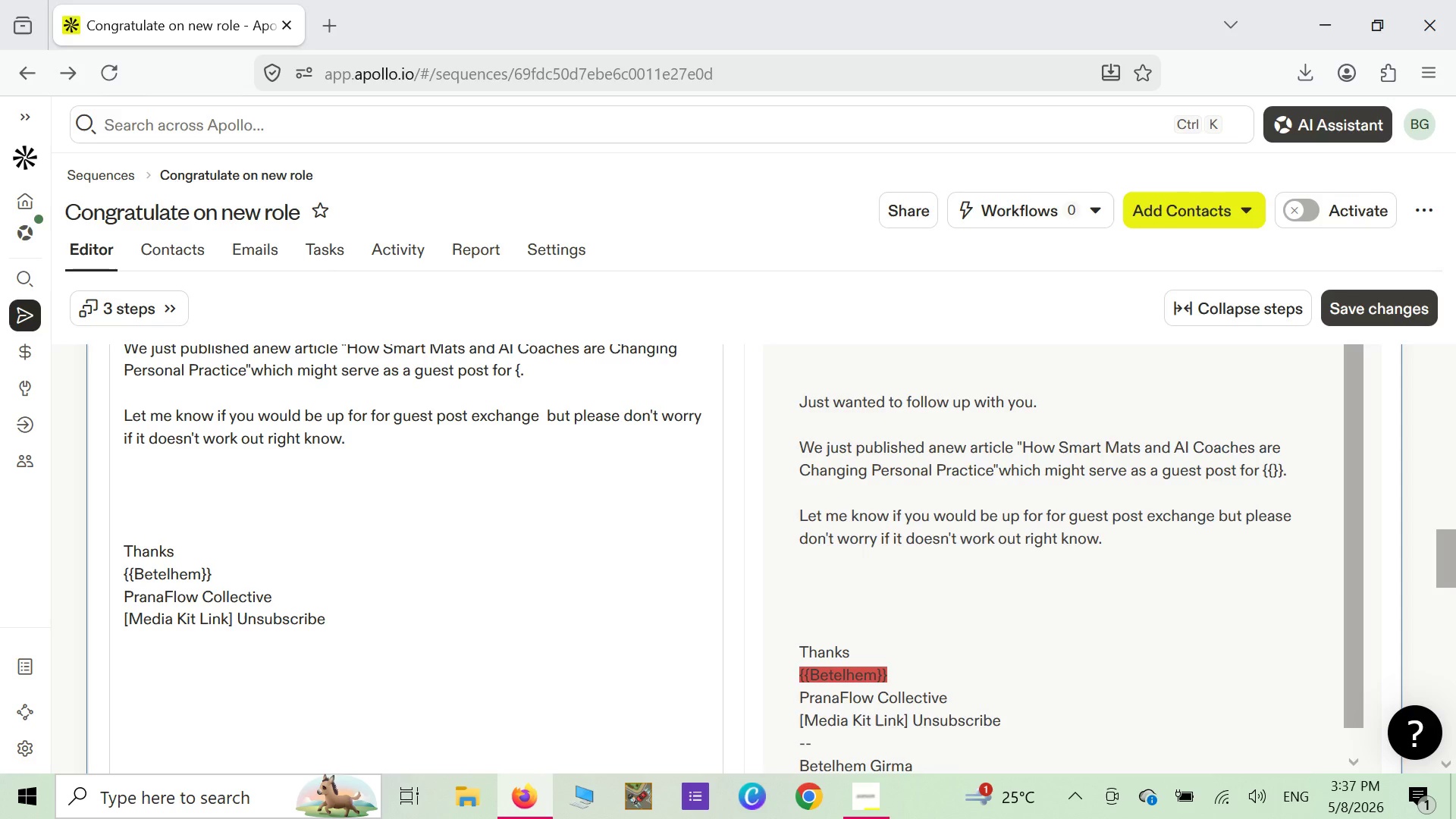 
key(Shift+BracketLeft)
 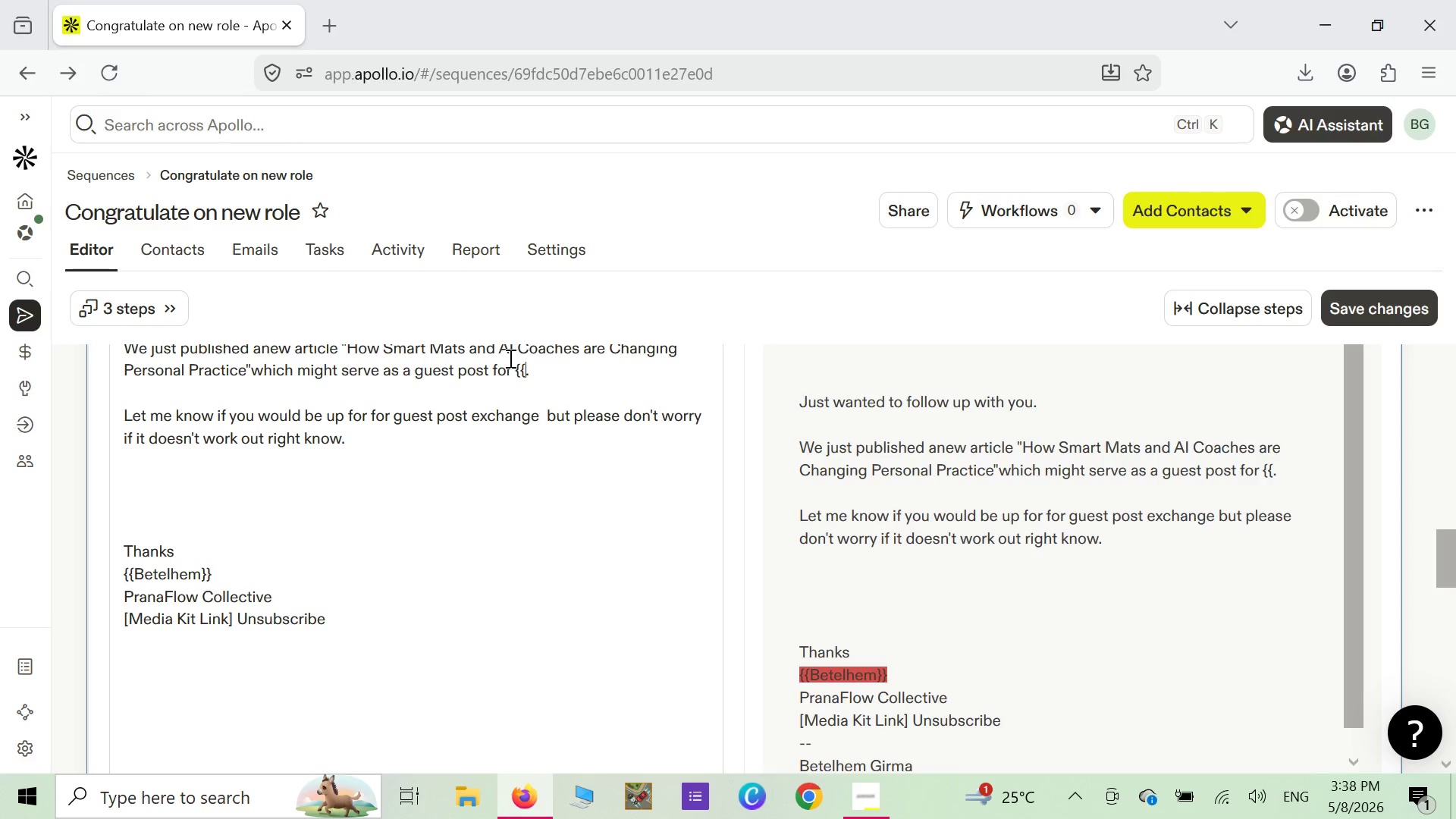 
wait(5.91)
 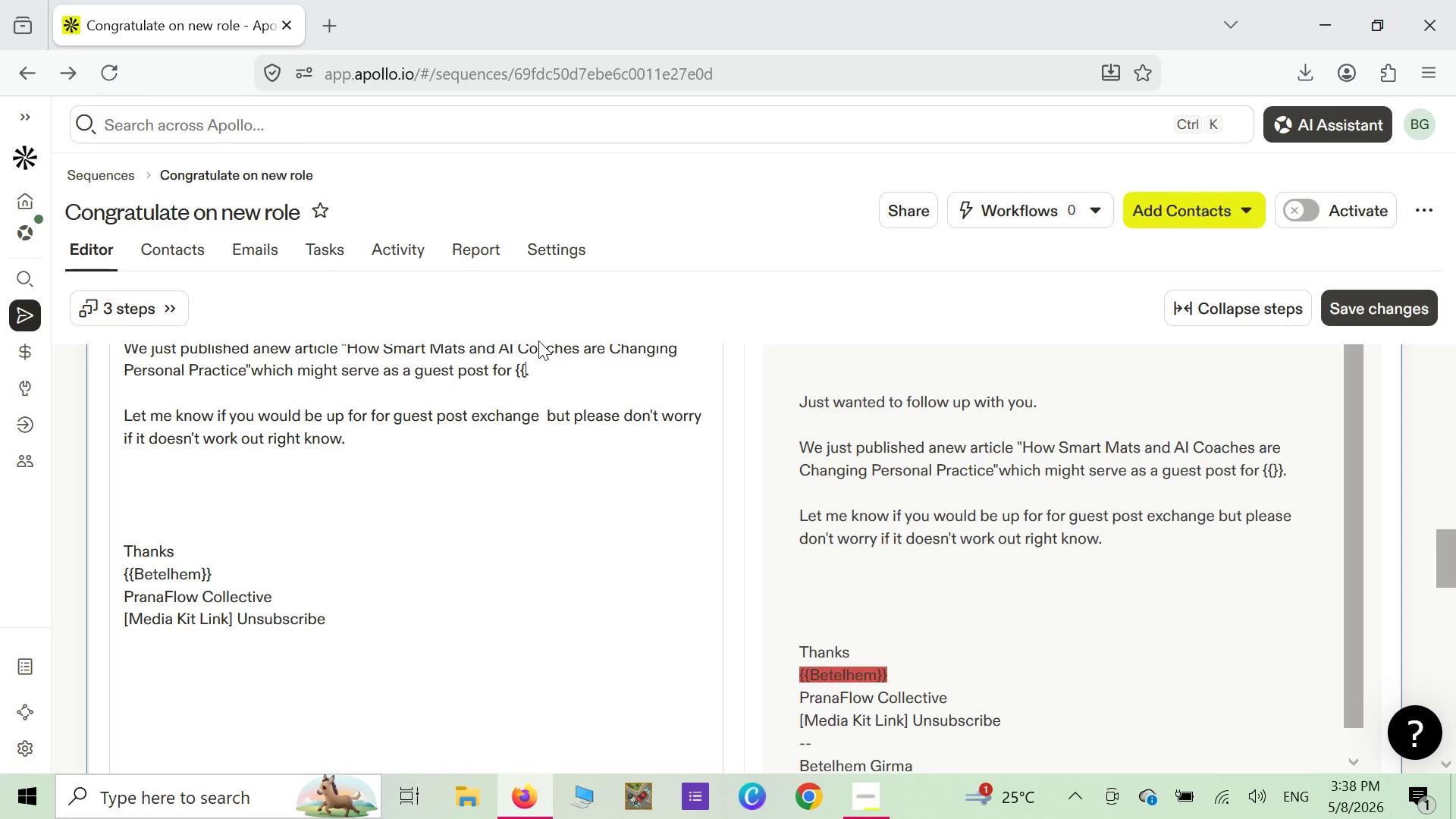 
scroll: coordinate [507, 417], scroll_direction: up, amount: 3.0
 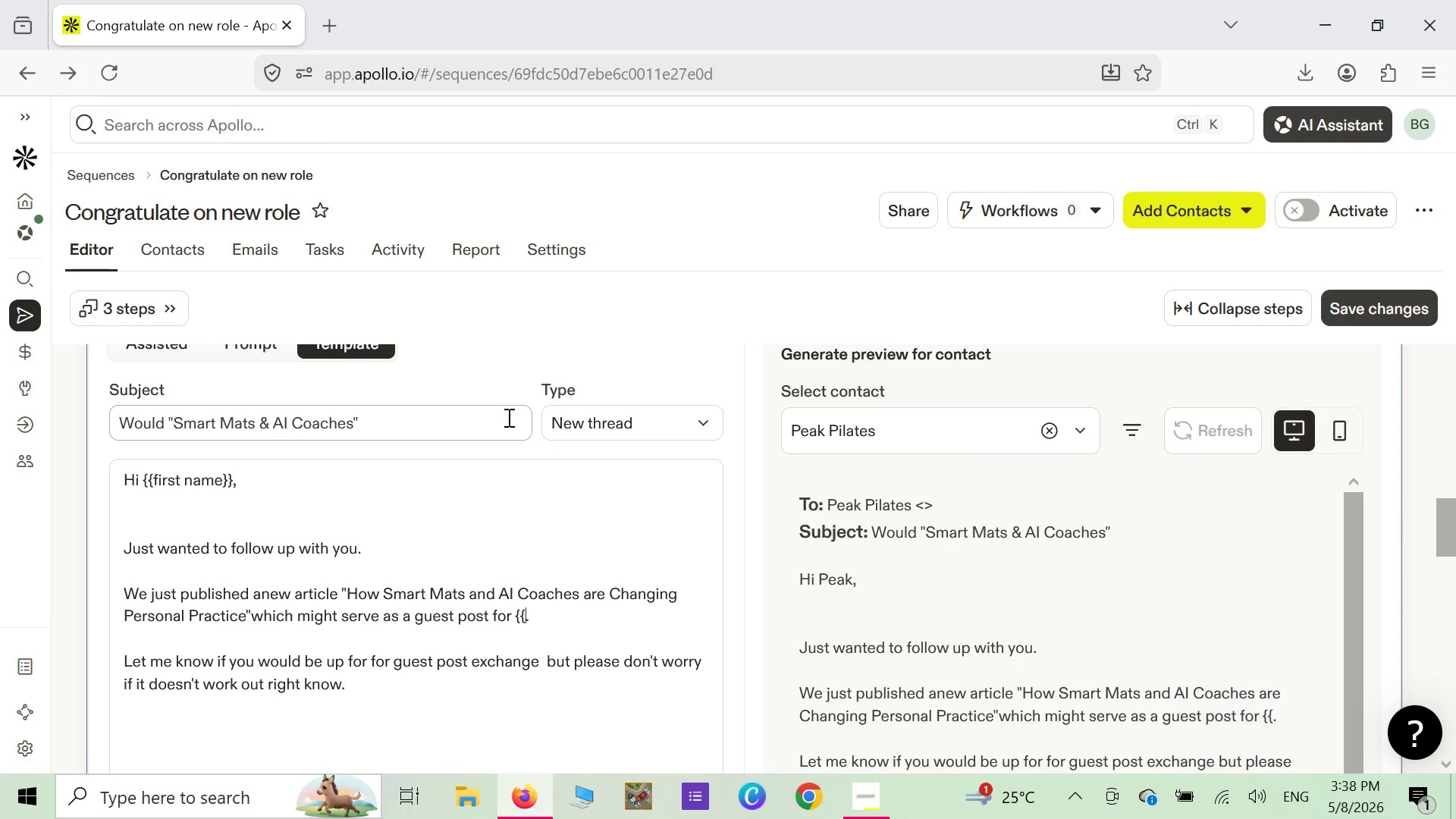 
scroll: coordinate [507, 417], scroll_direction: down, amount: 2.0
 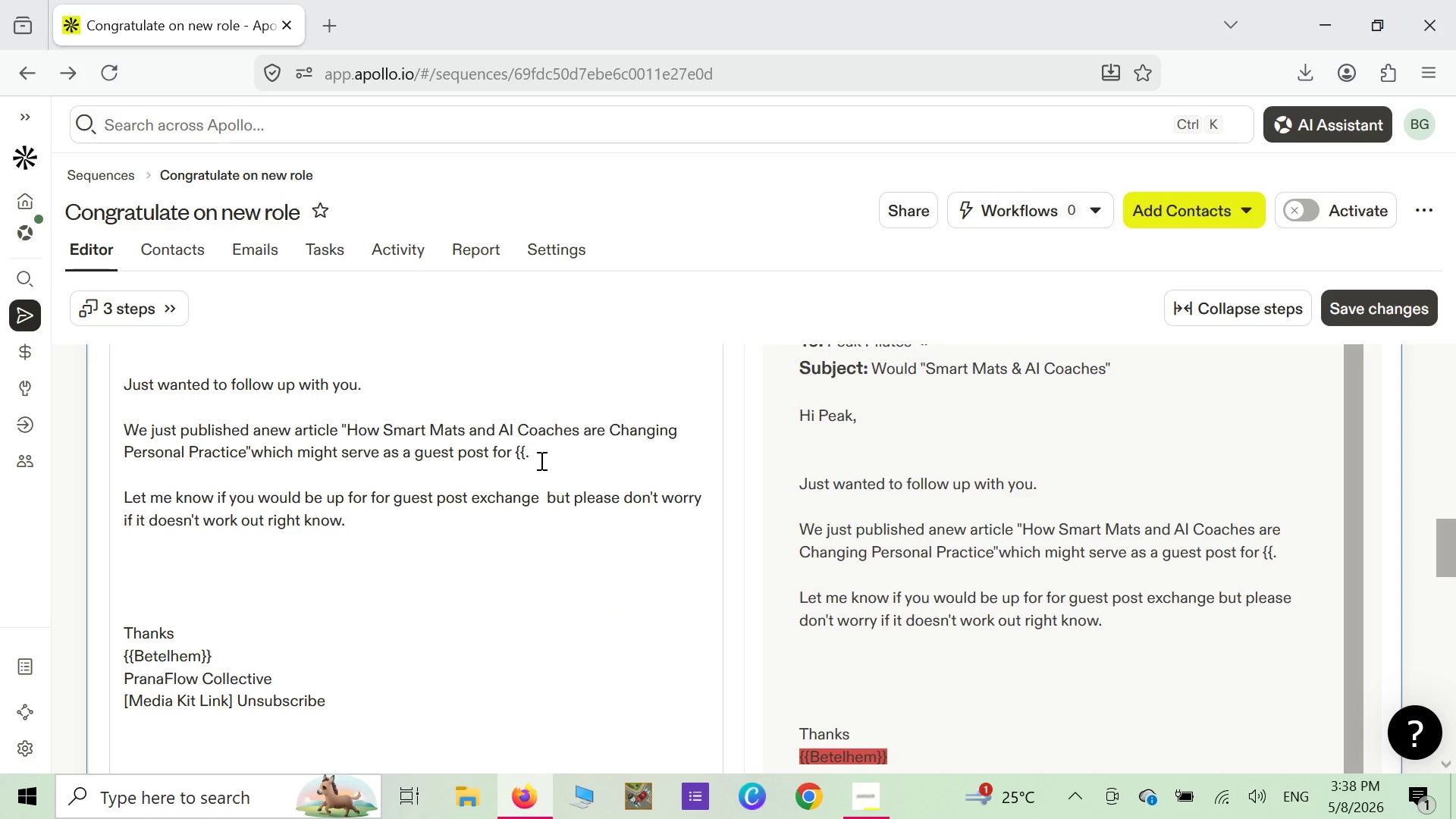 
type(df)
key(Backspace)
key(Backspace)
 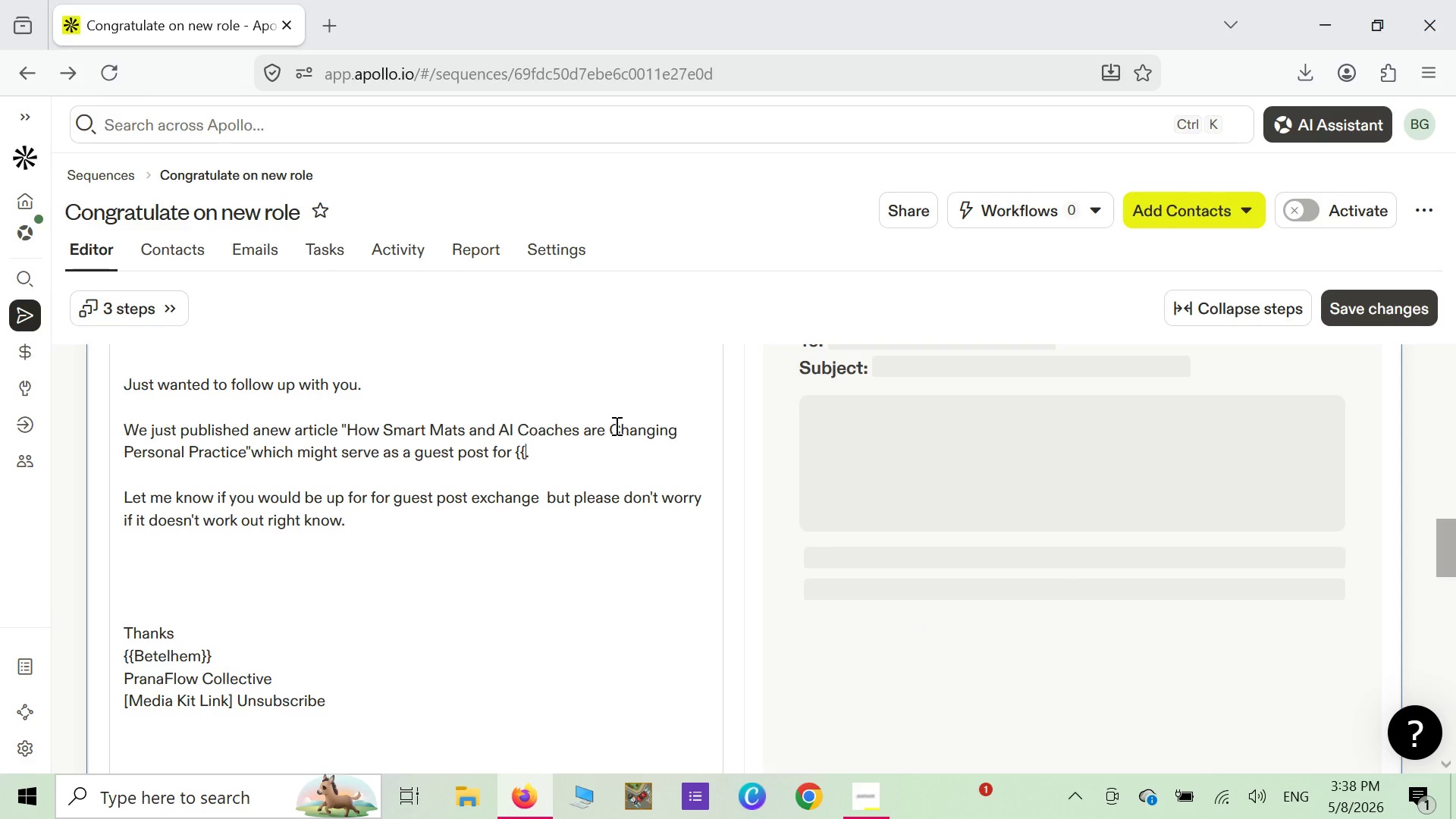 
key(Backspace)
 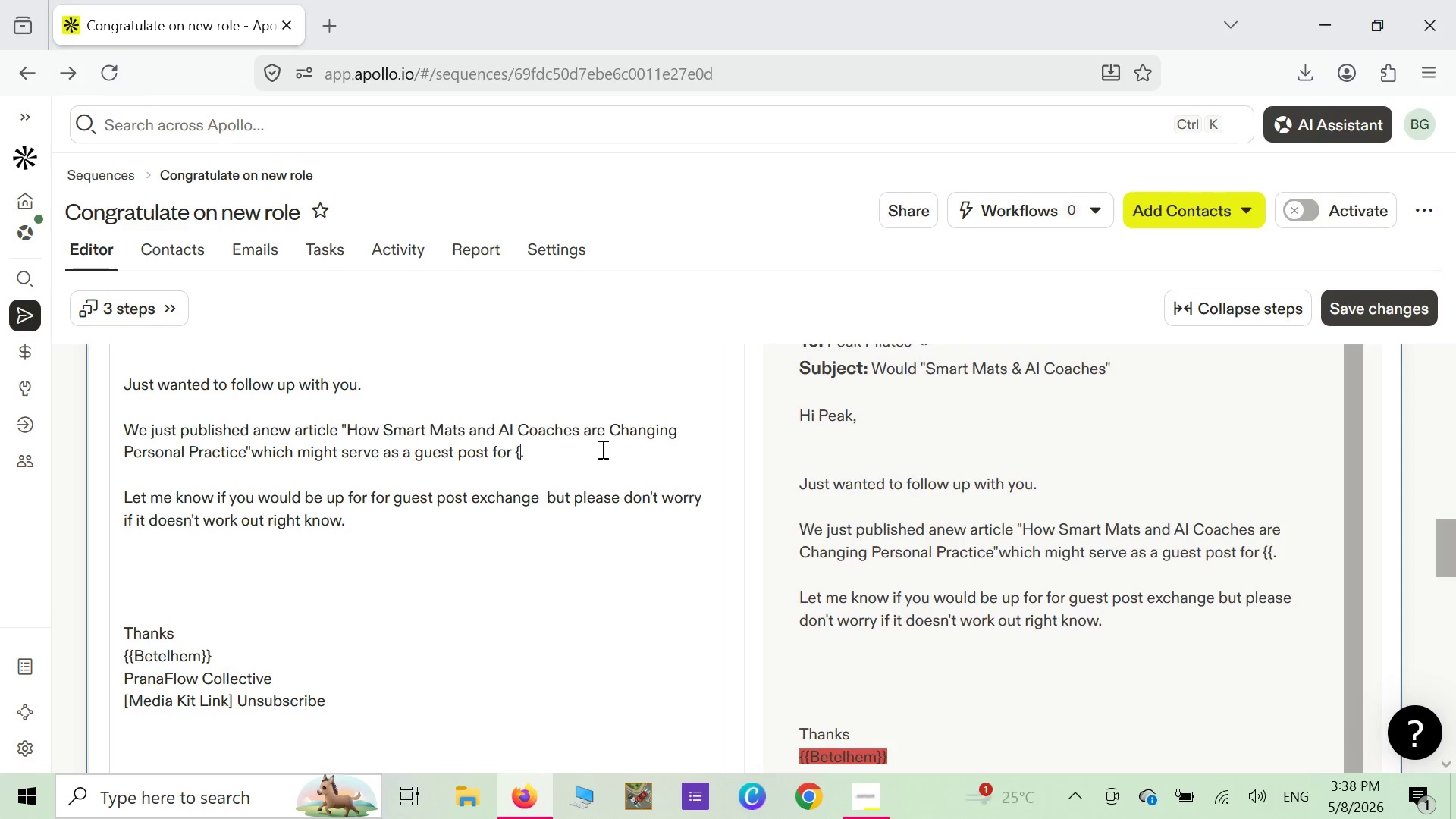 
key(Backspace)
 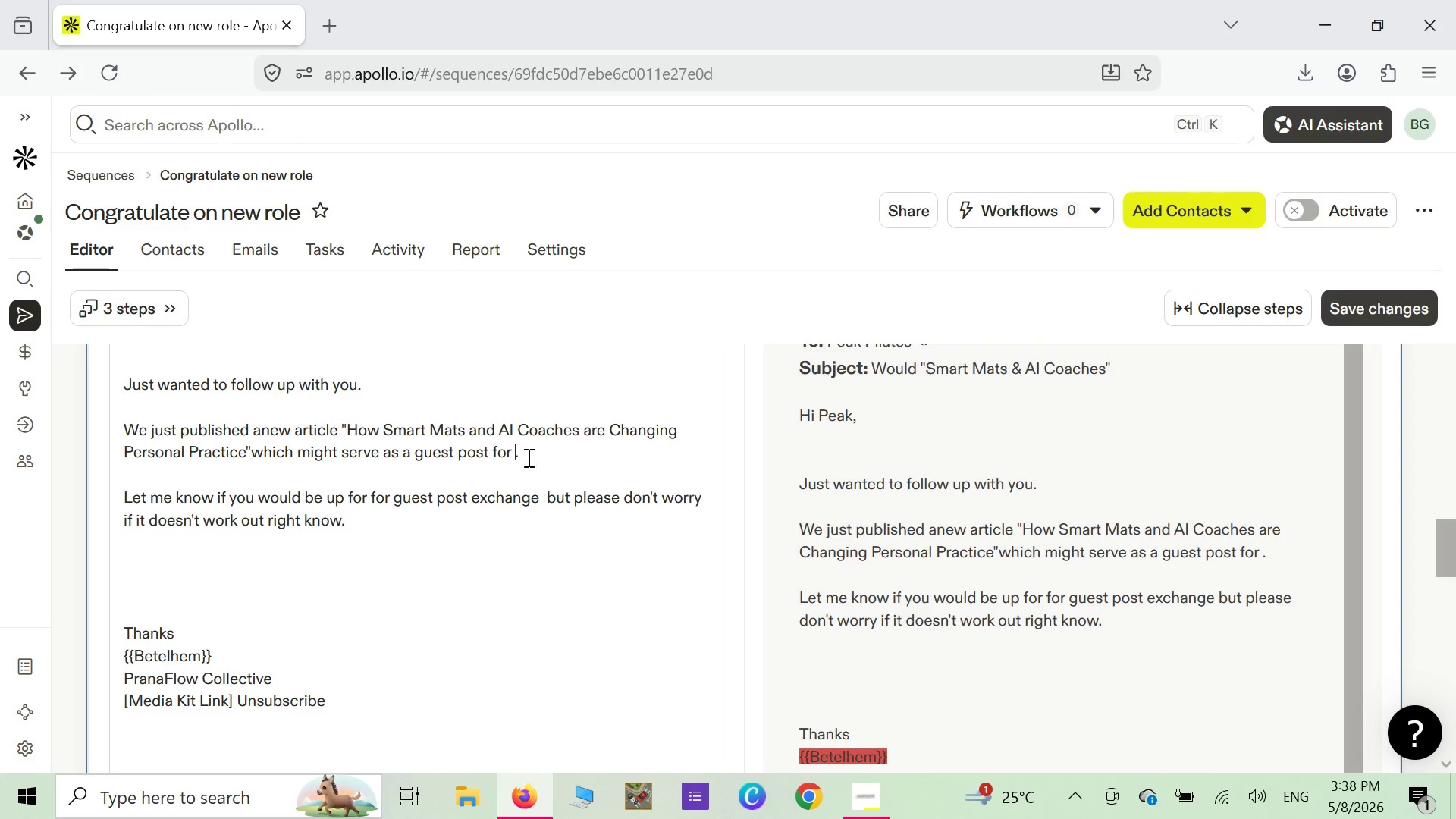 
wait(6.11)
 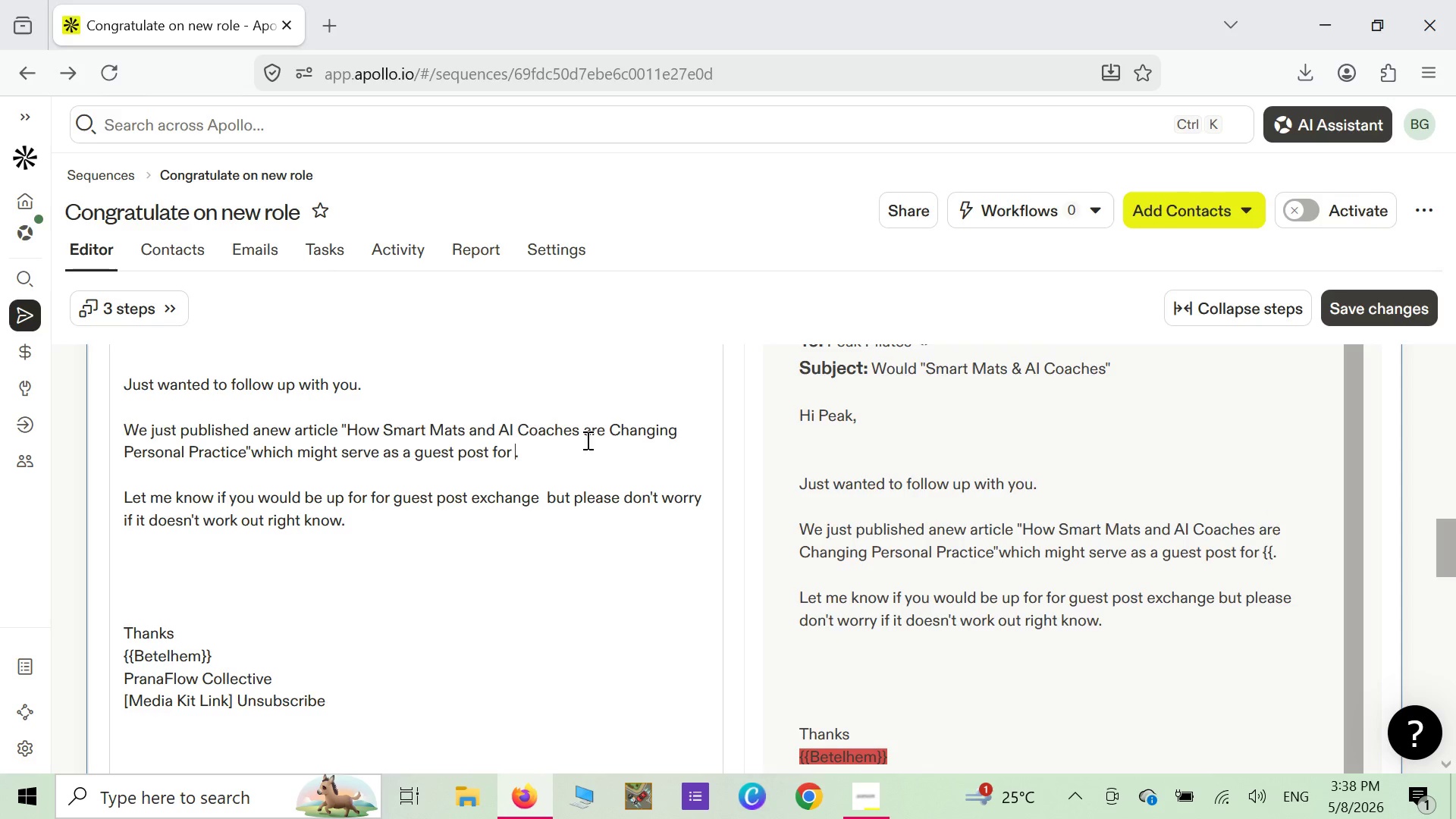 
left_click([517, 457])
 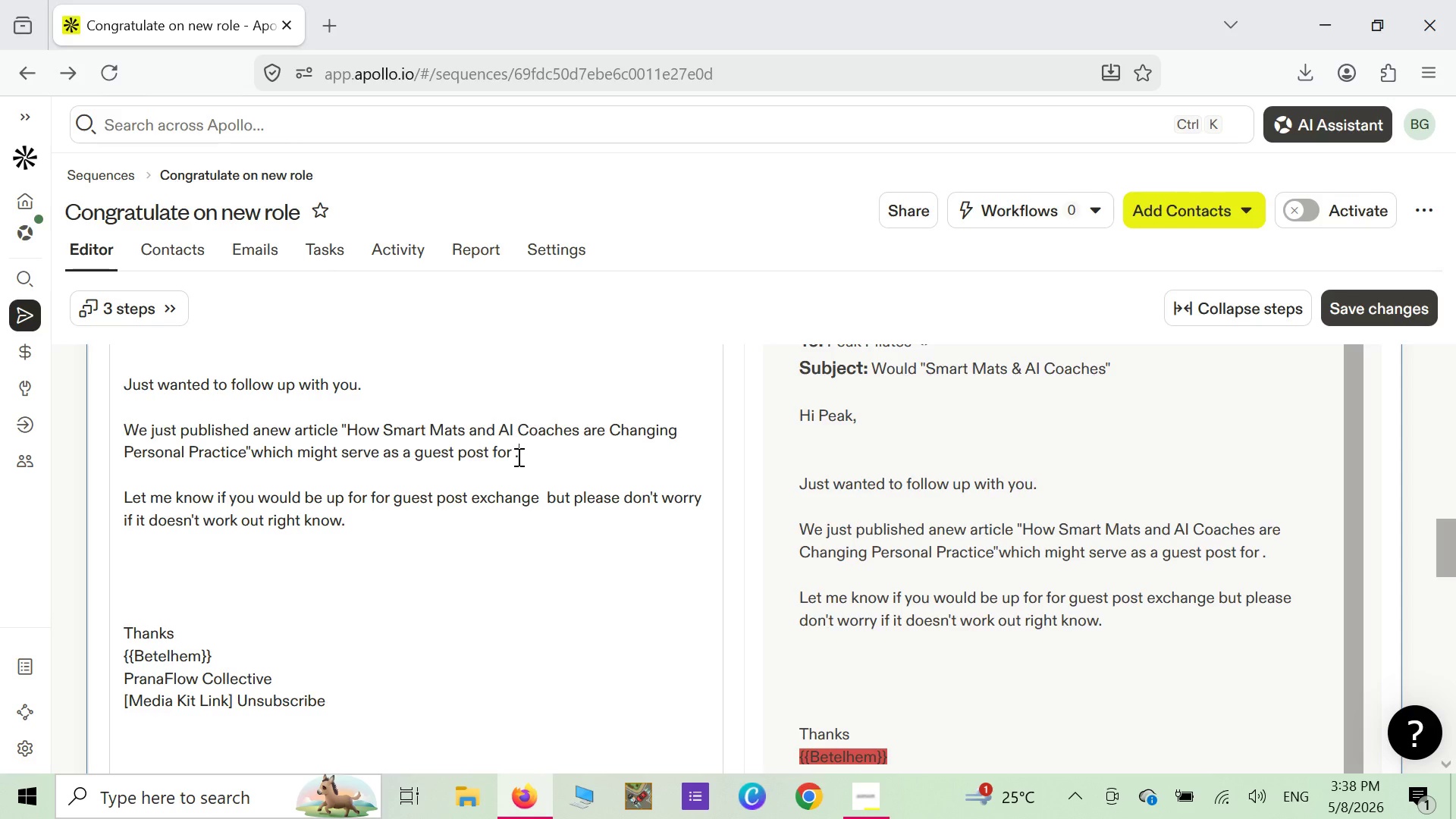 
key(Backspace)
 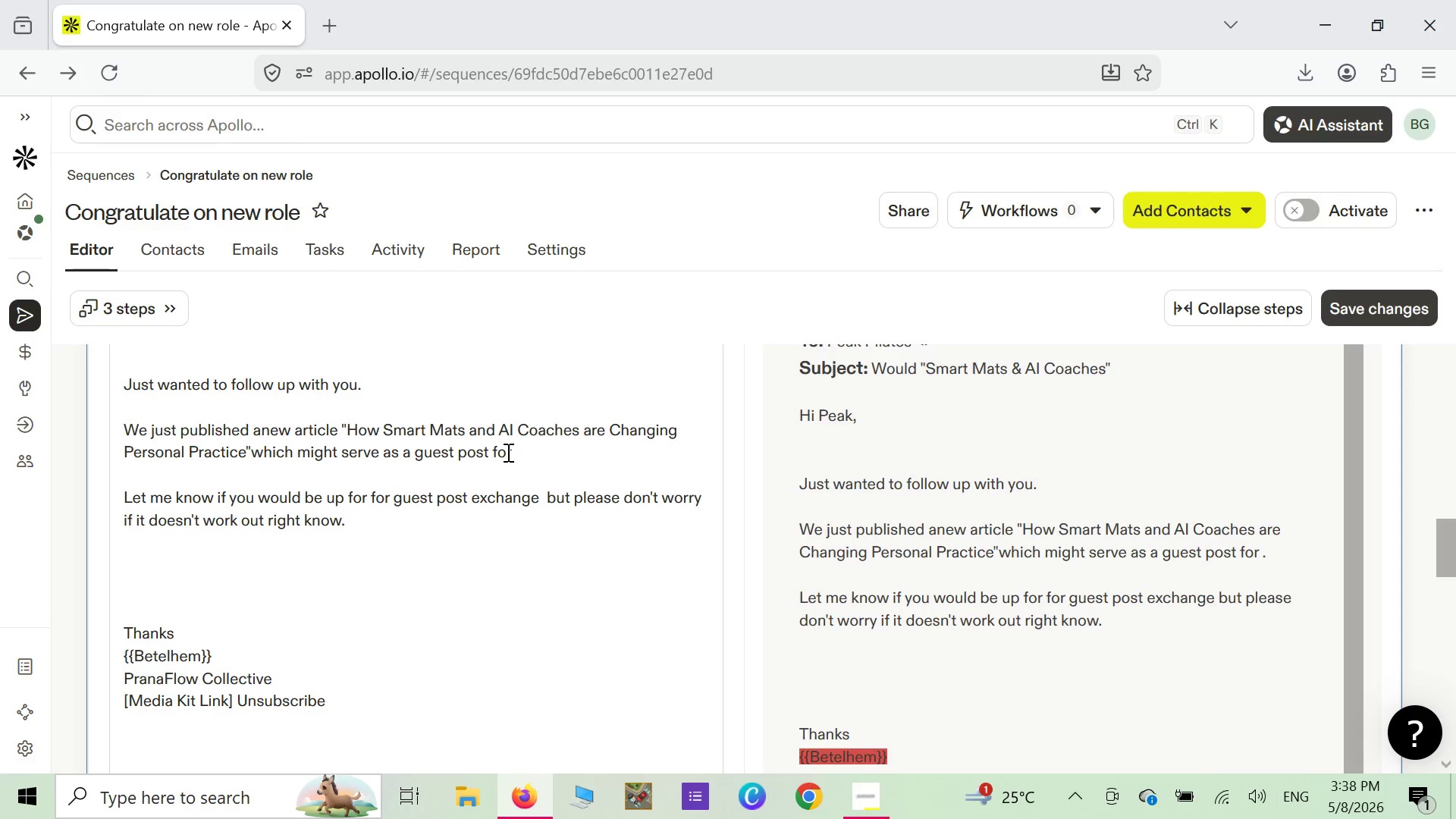 
key(Shift+ShiftLeft)
 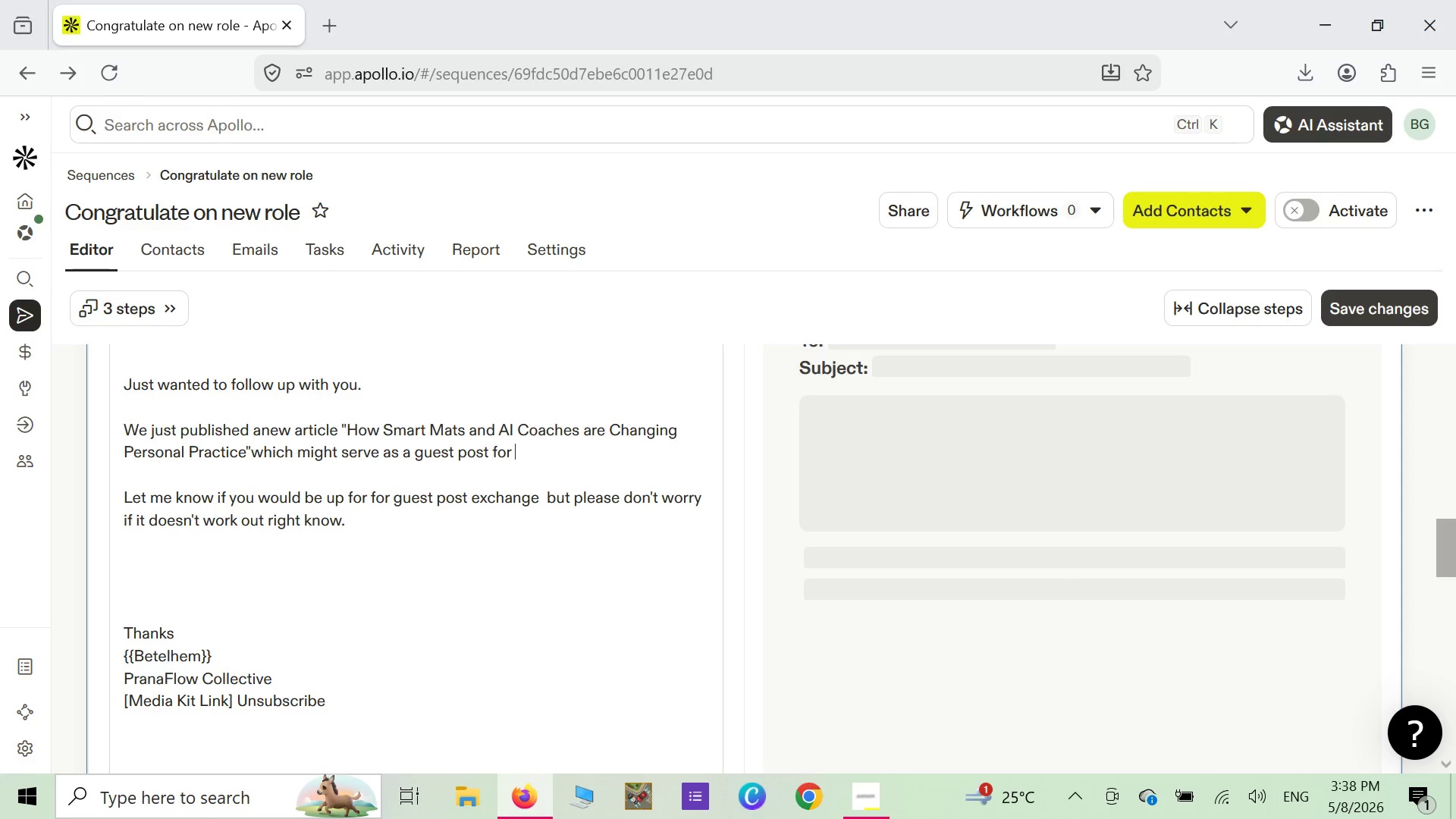 
key(Shift+BracketLeft)
 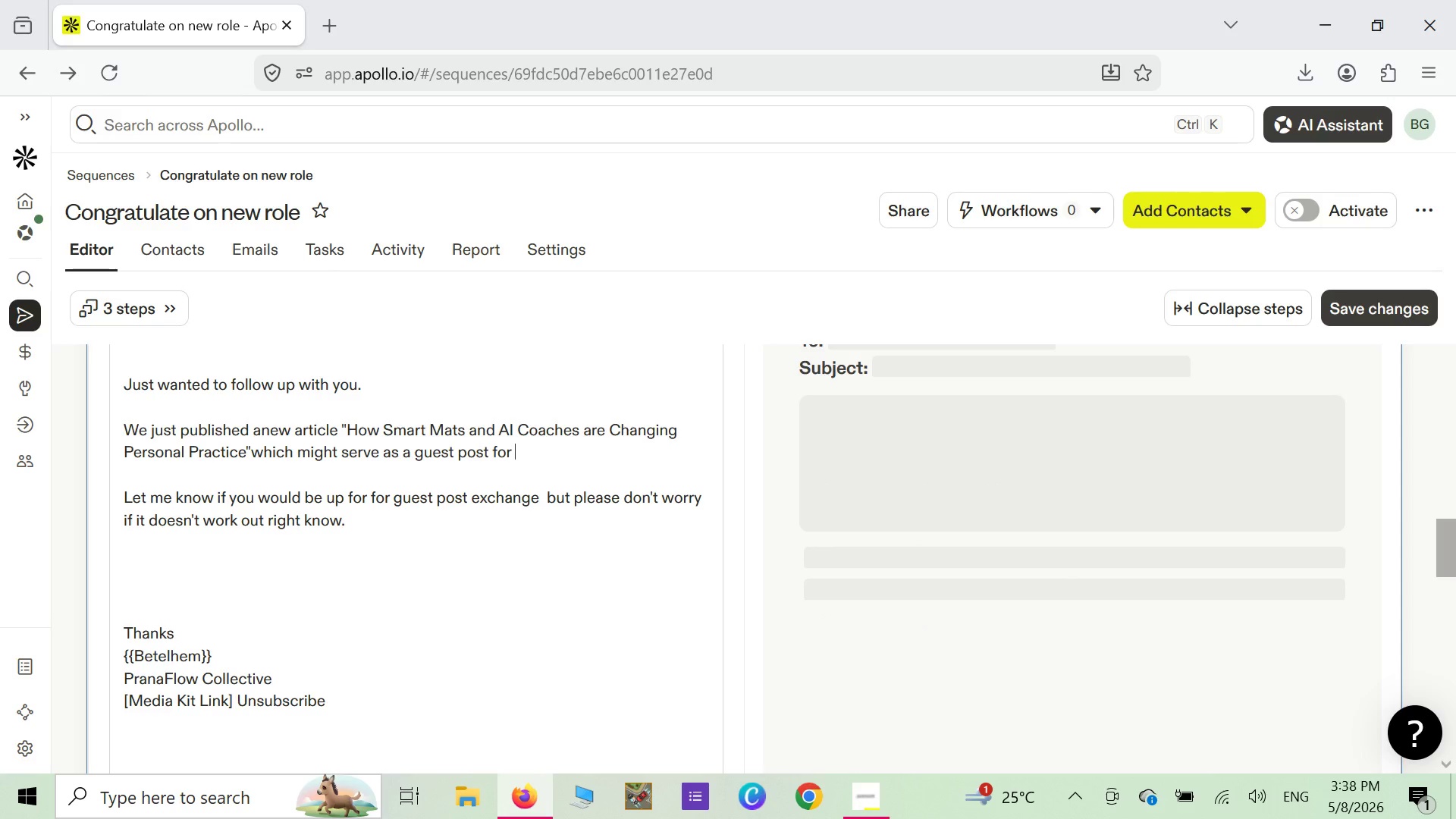 
key(Shift+ShiftLeft)
 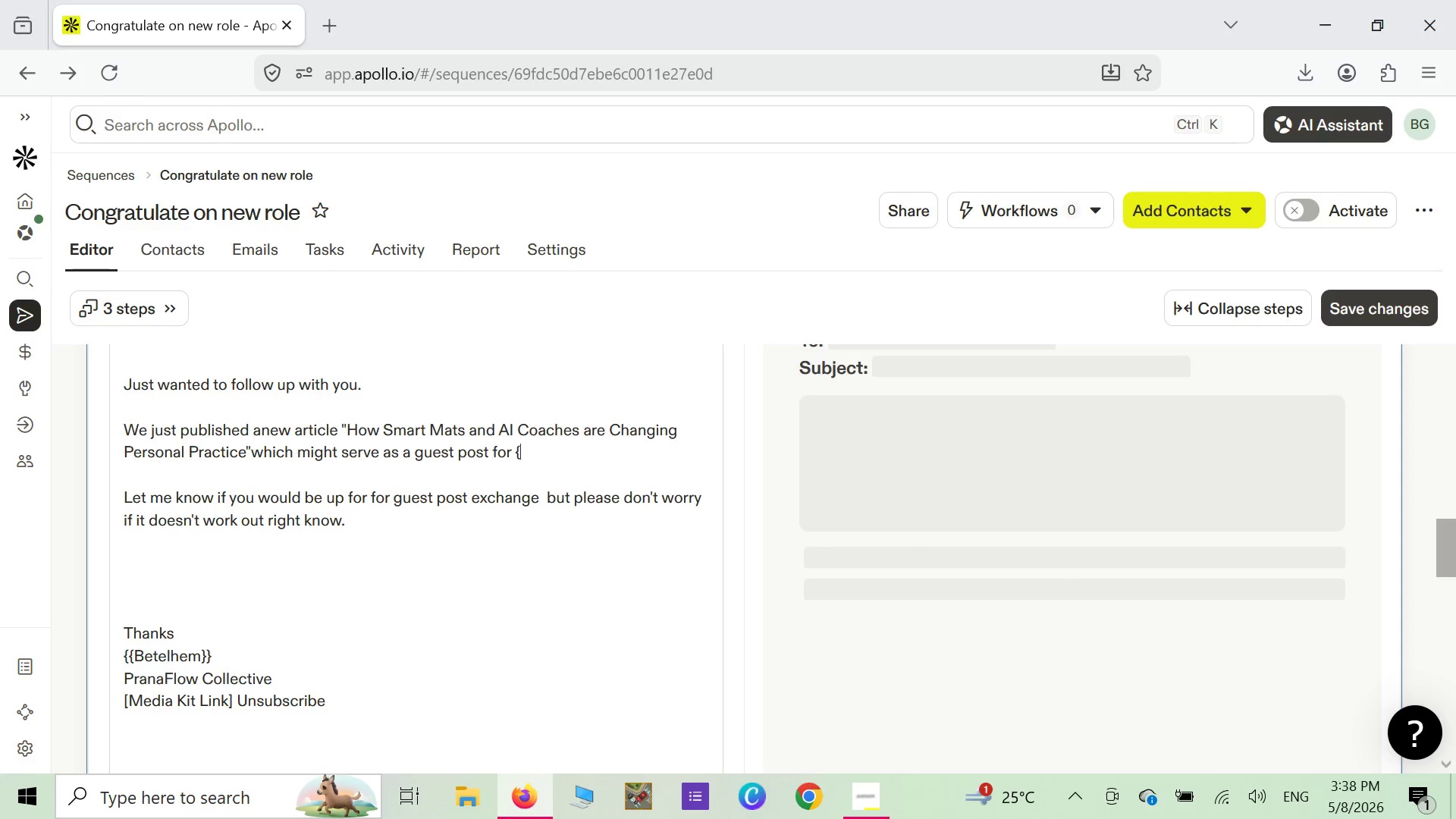 
key(BracketLeft)
 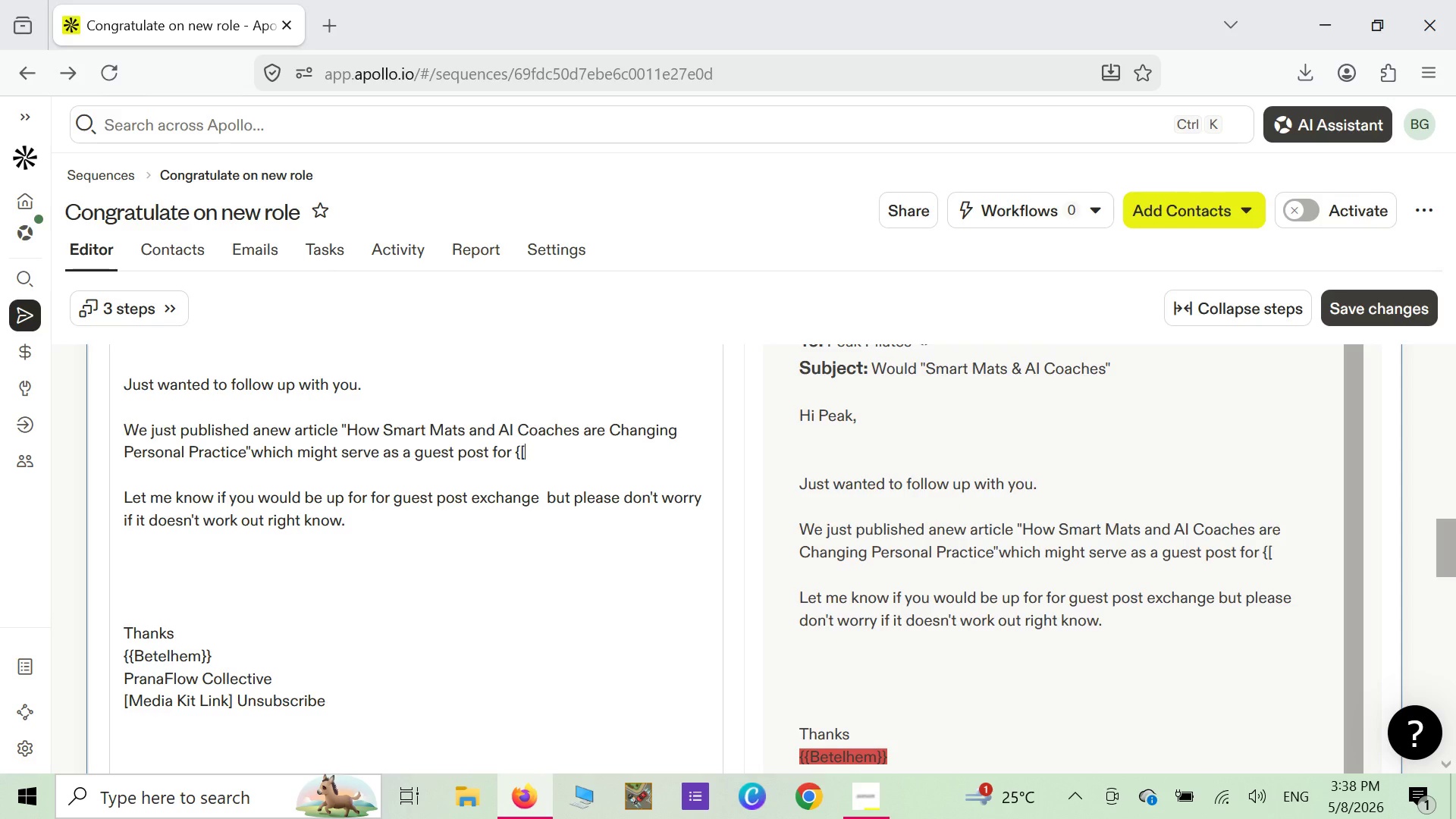 
wait(7.67)
 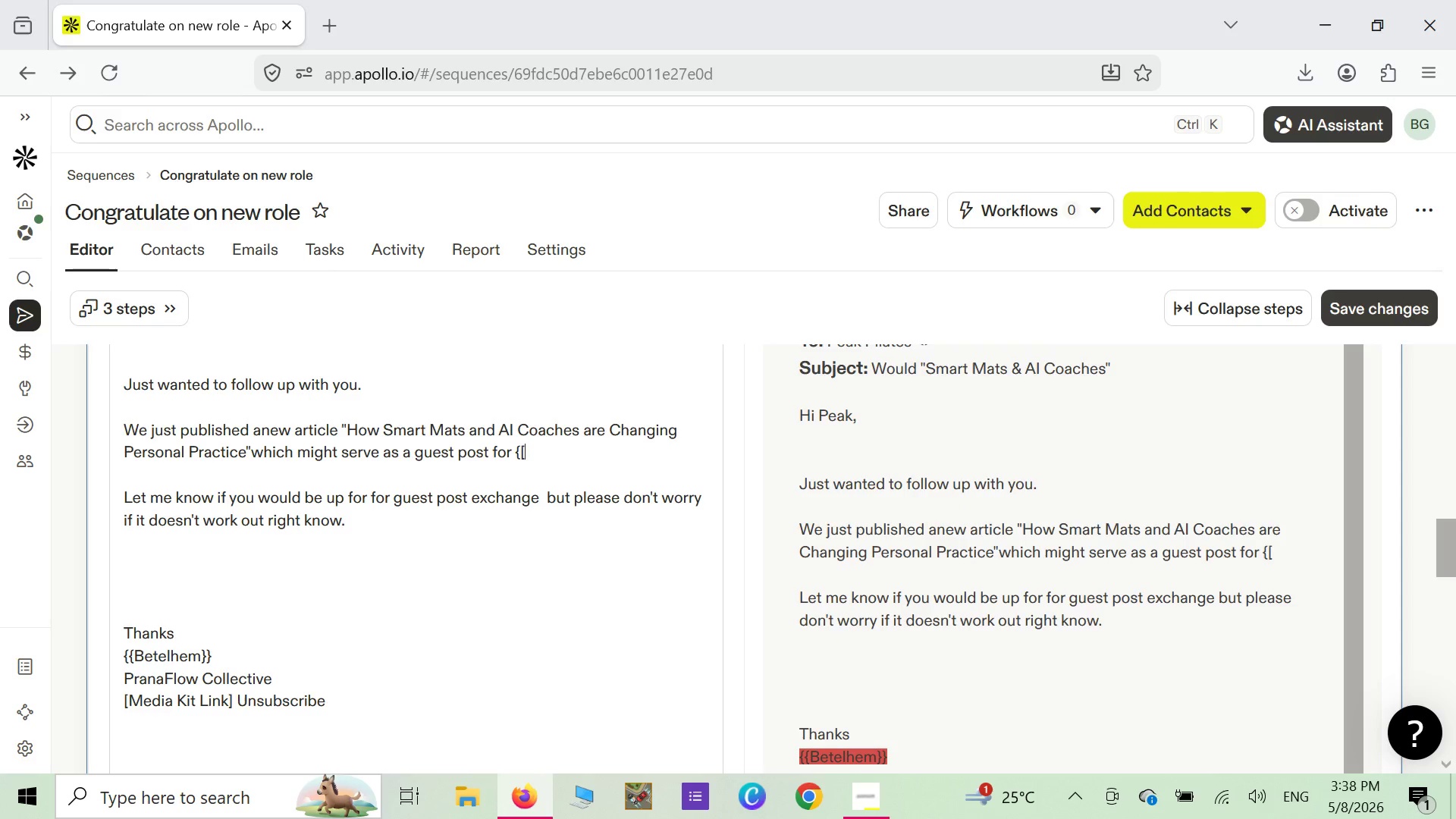 
type(company)
 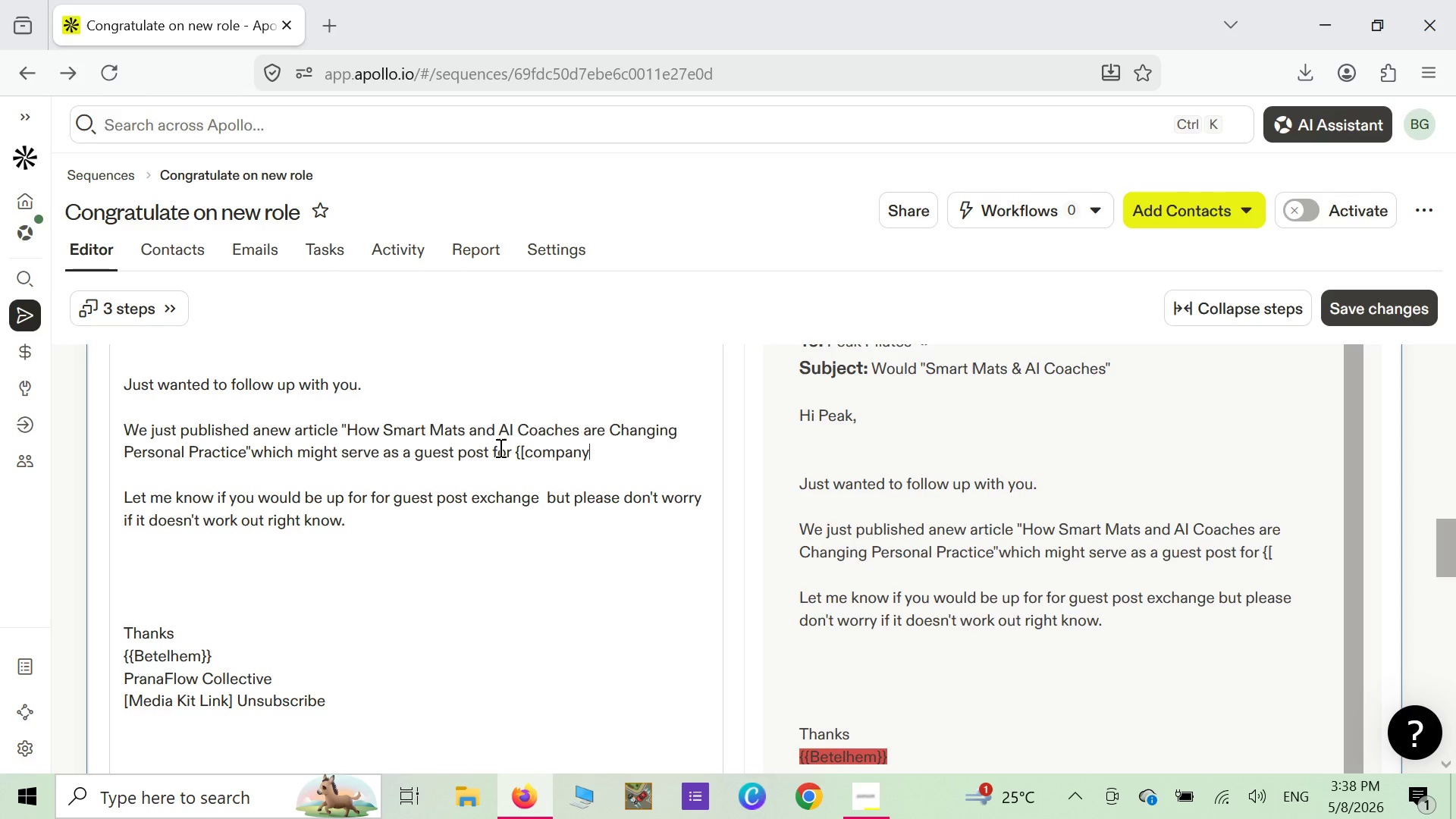 
type( name)
 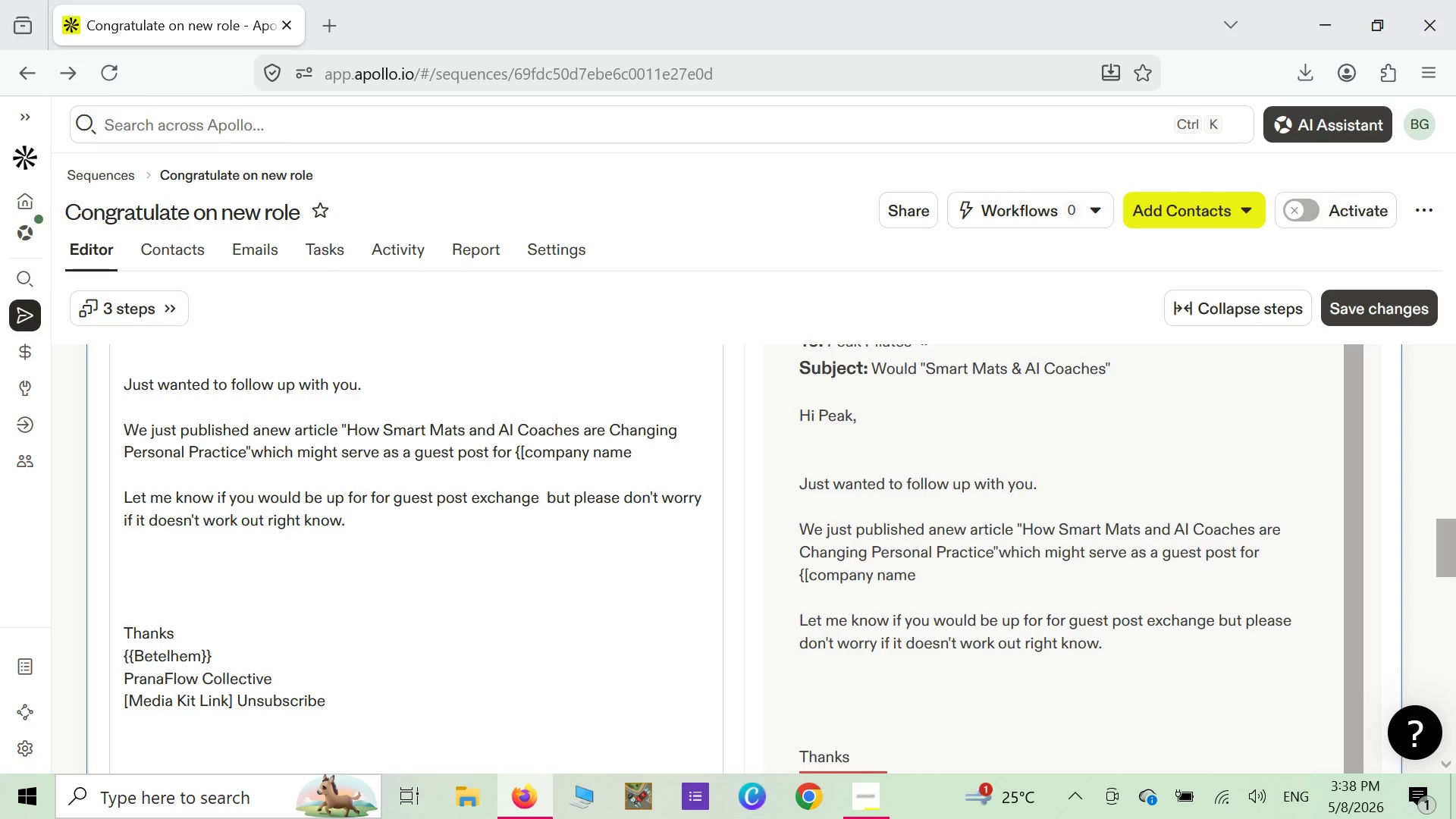 
wait(5.61)
 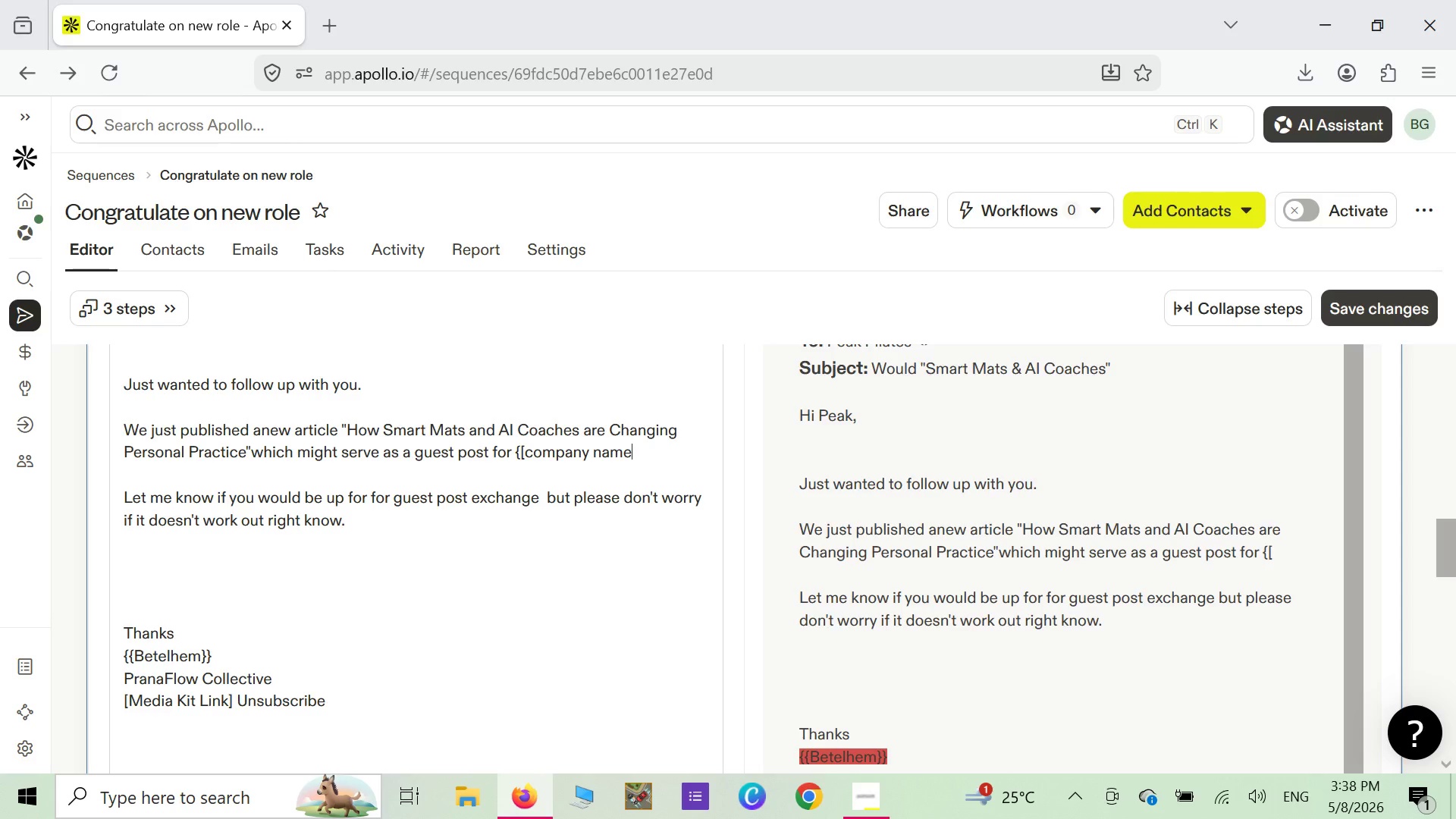 
key(Shift+ShiftLeft)
 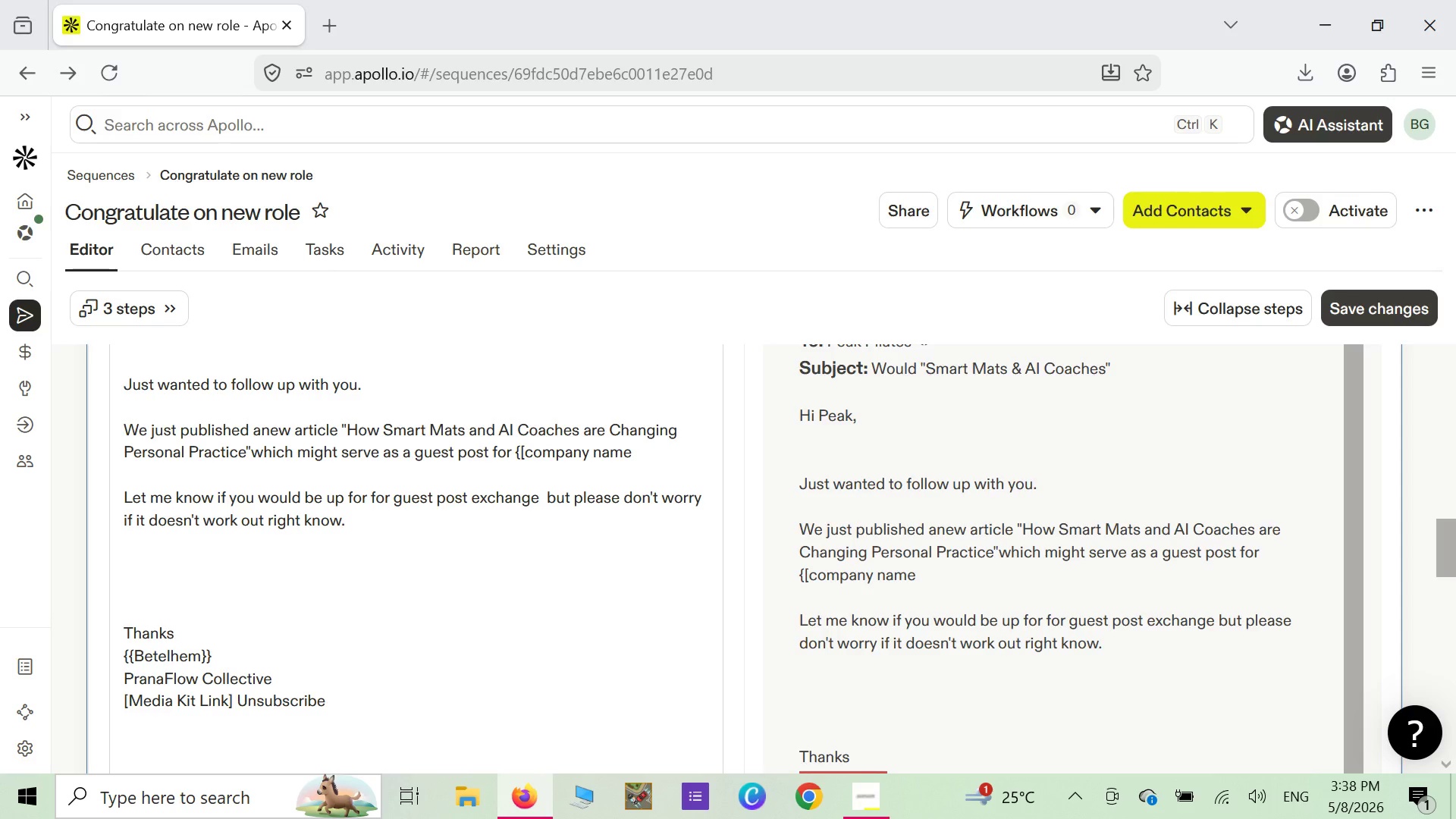 
key(Shift+BracketRight)
 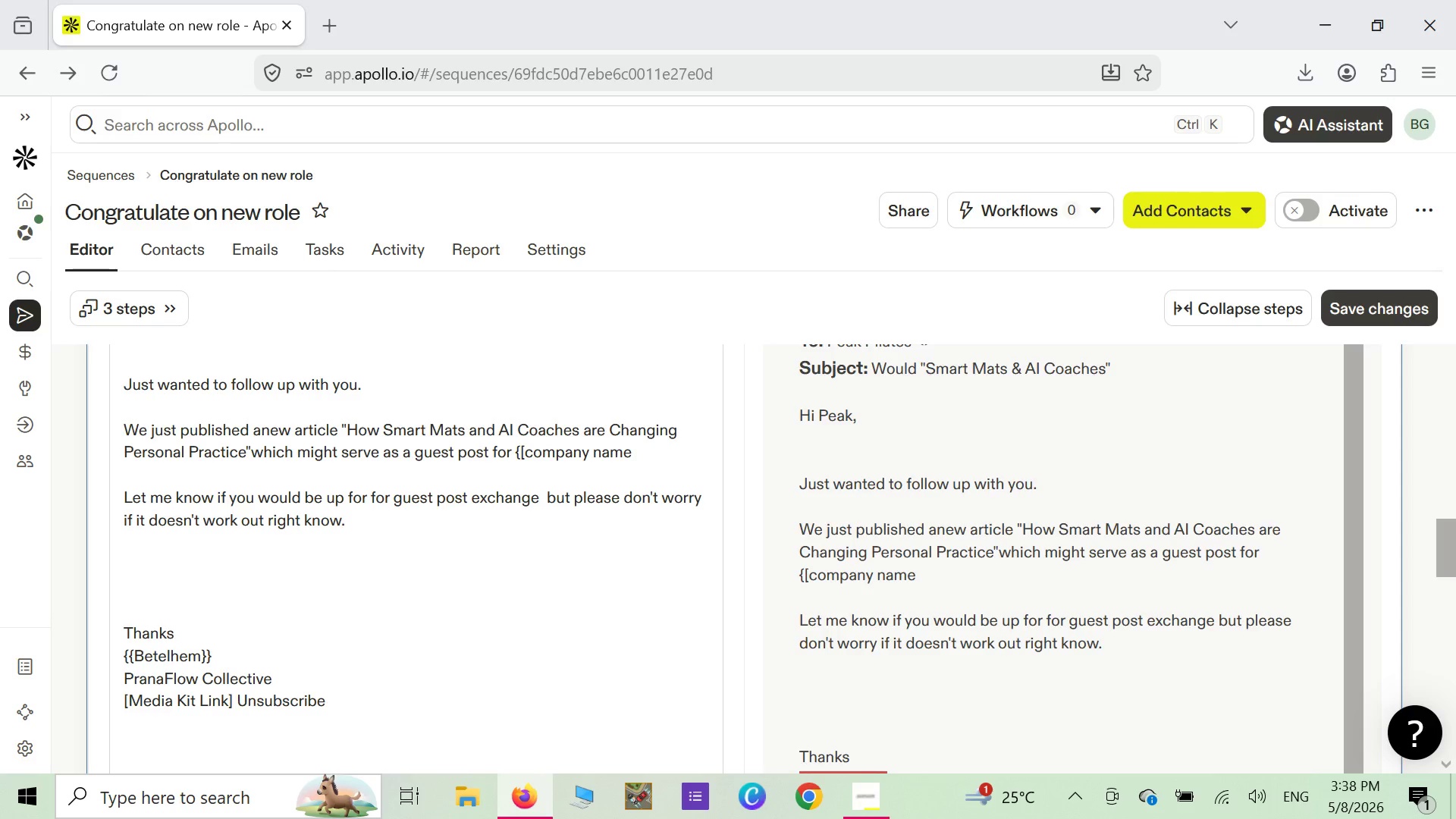 
key(Shift+ShiftLeft)
 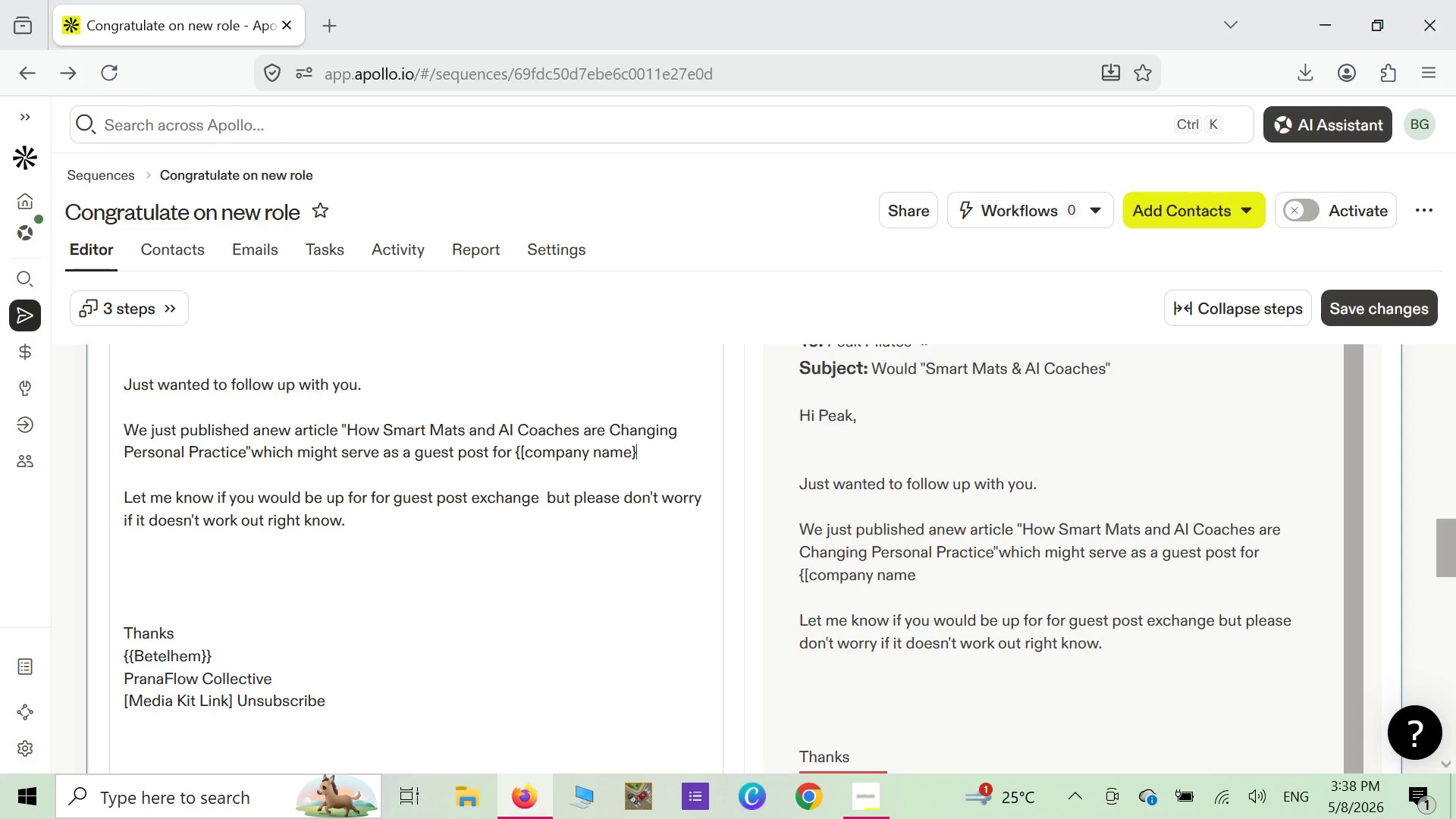 
key(Shift+BracketRight)
 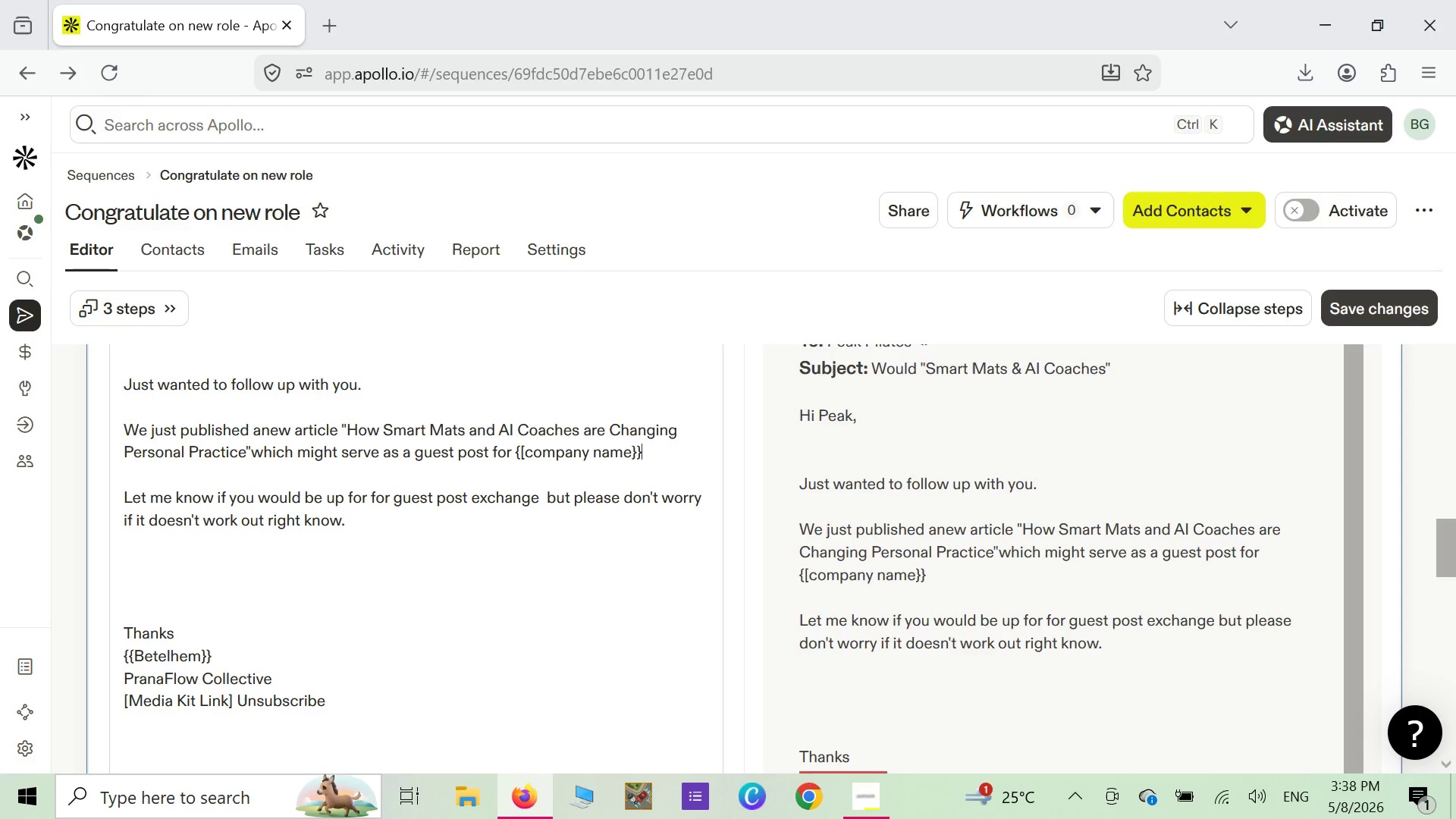 
wait(7.83)
 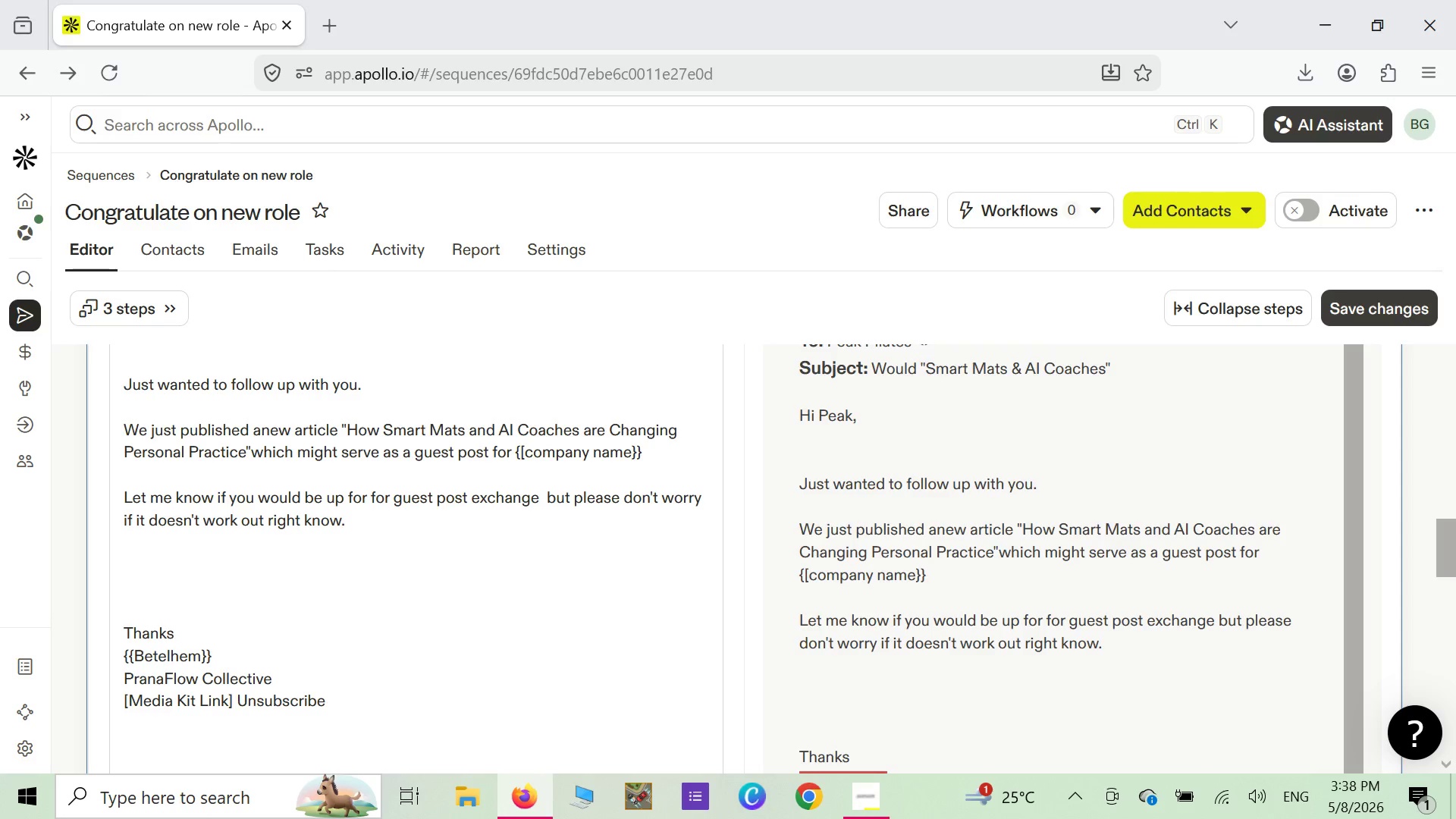 
scroll: coordinate [428, 499], scroll_direction: down, amount: 3.0
 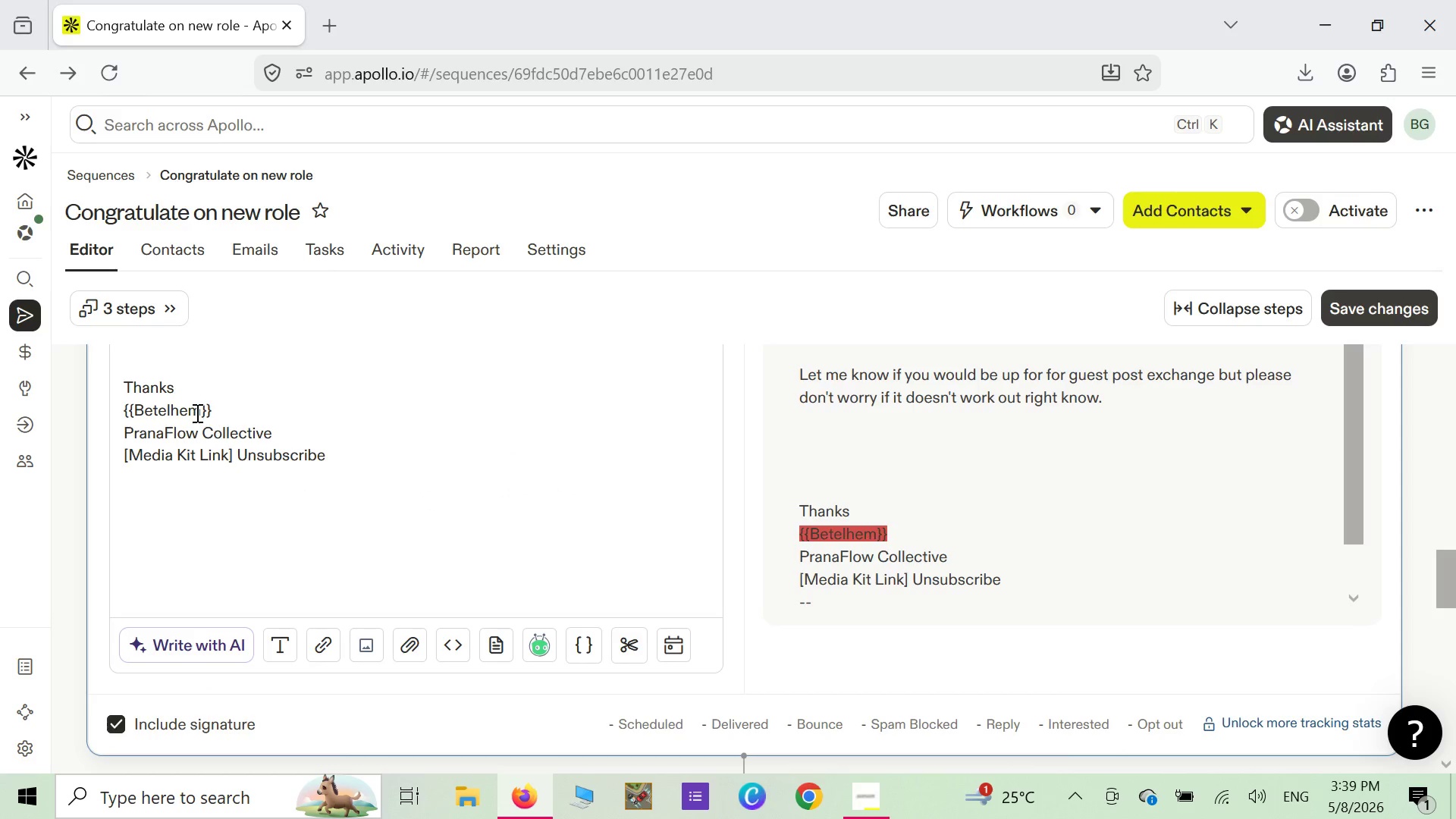 
left_click([202, 411])
 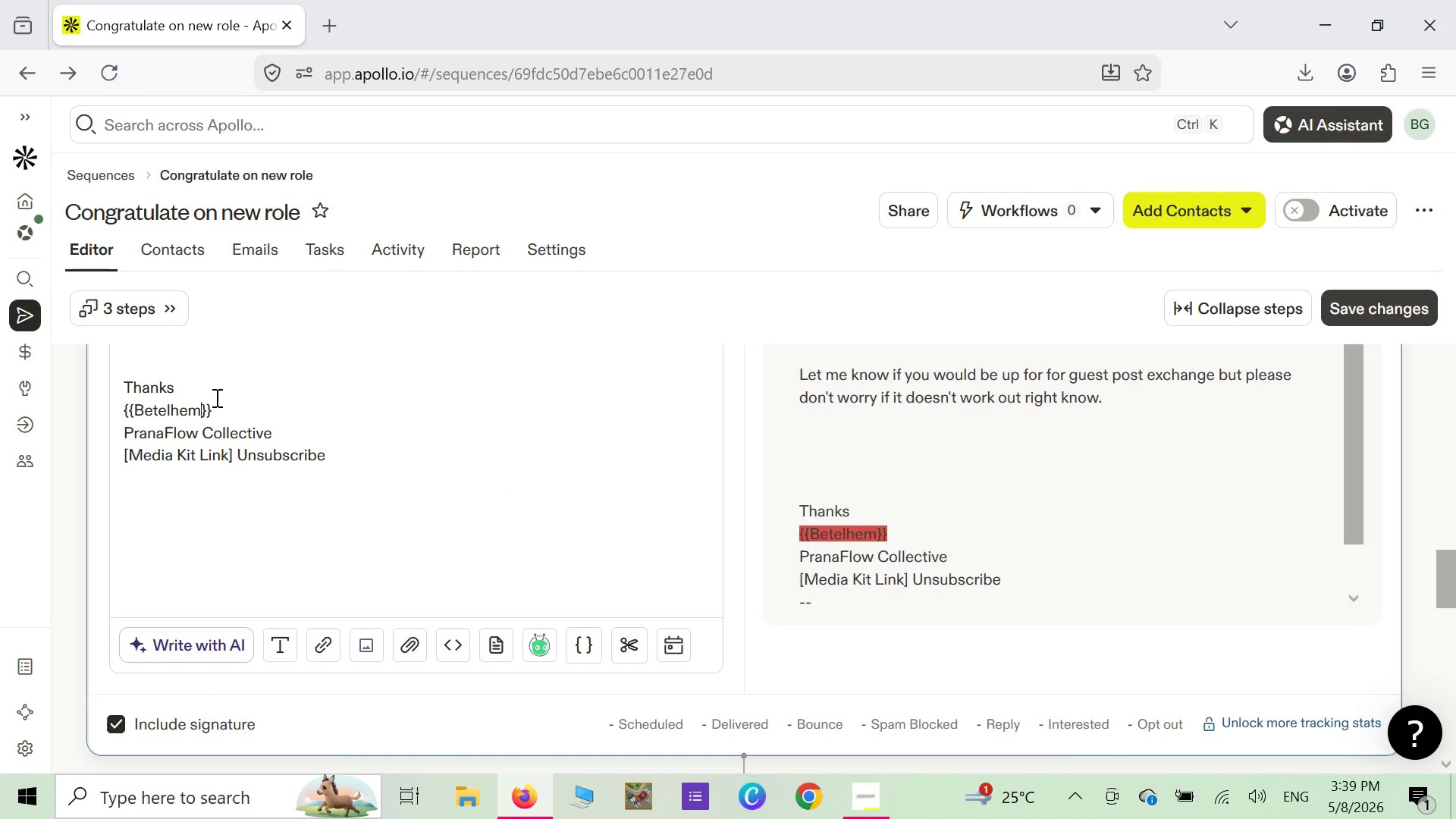 
key(Backspace)
 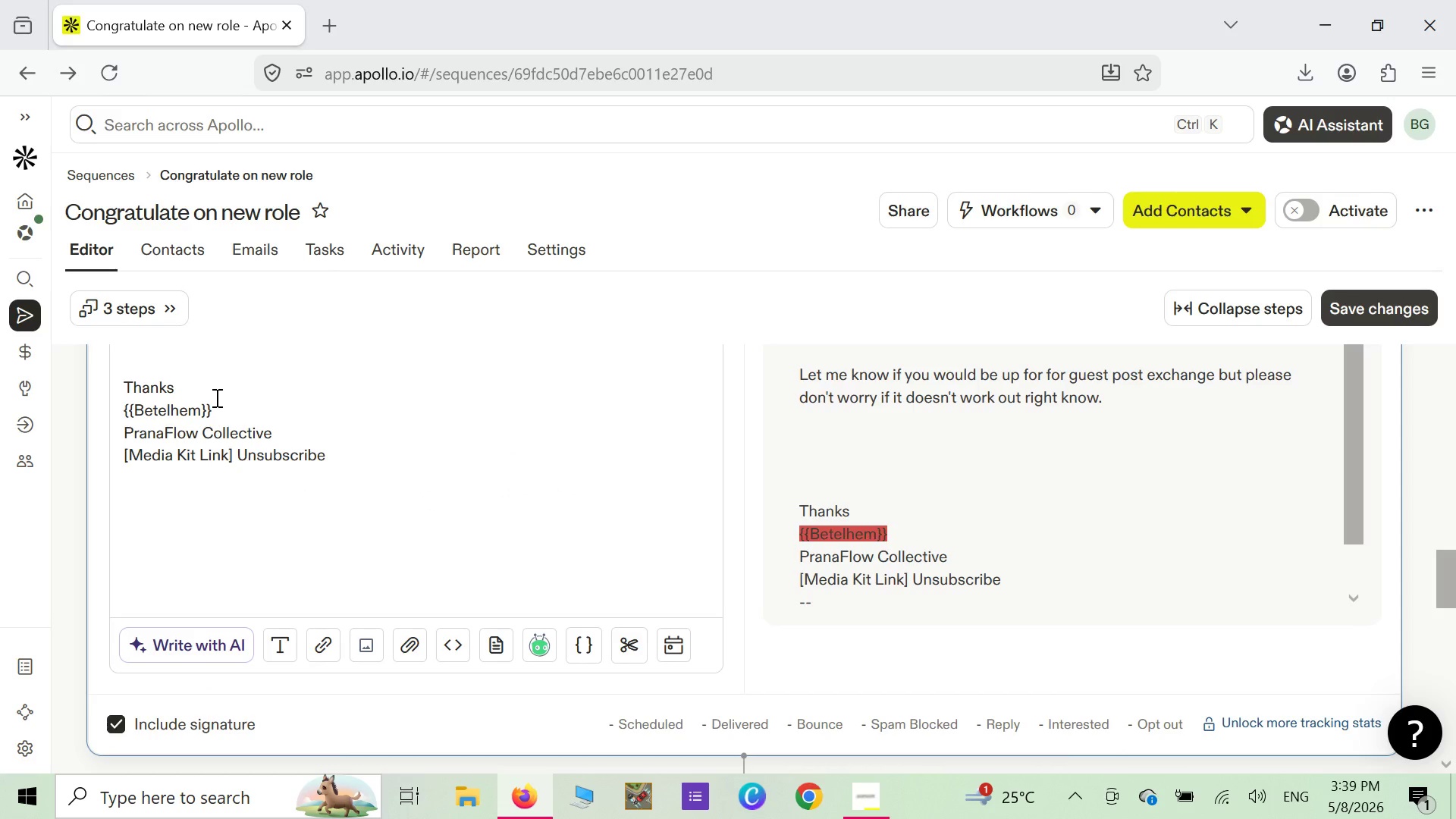 
key(Backspace)
 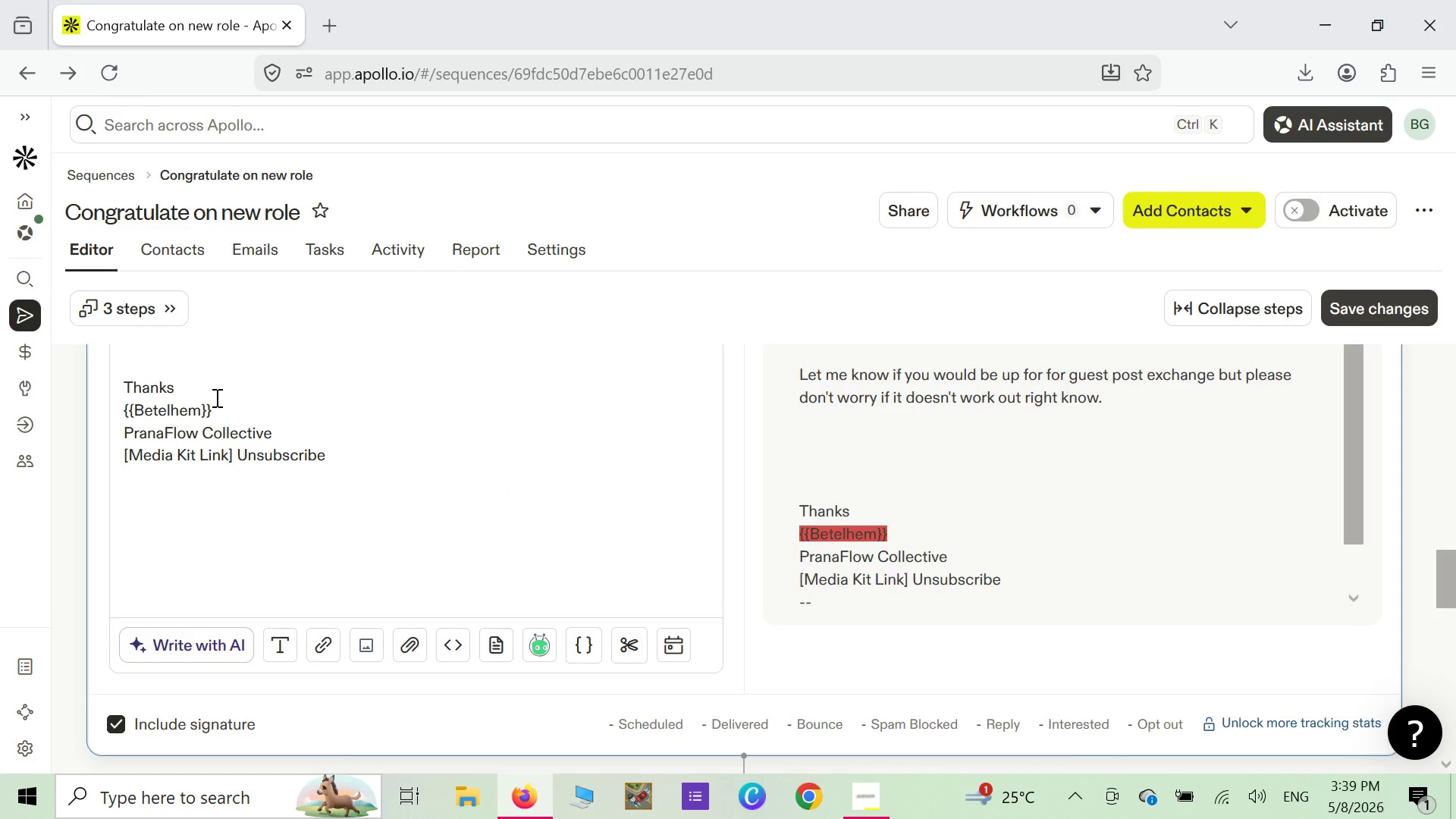 
key(Backspace)
 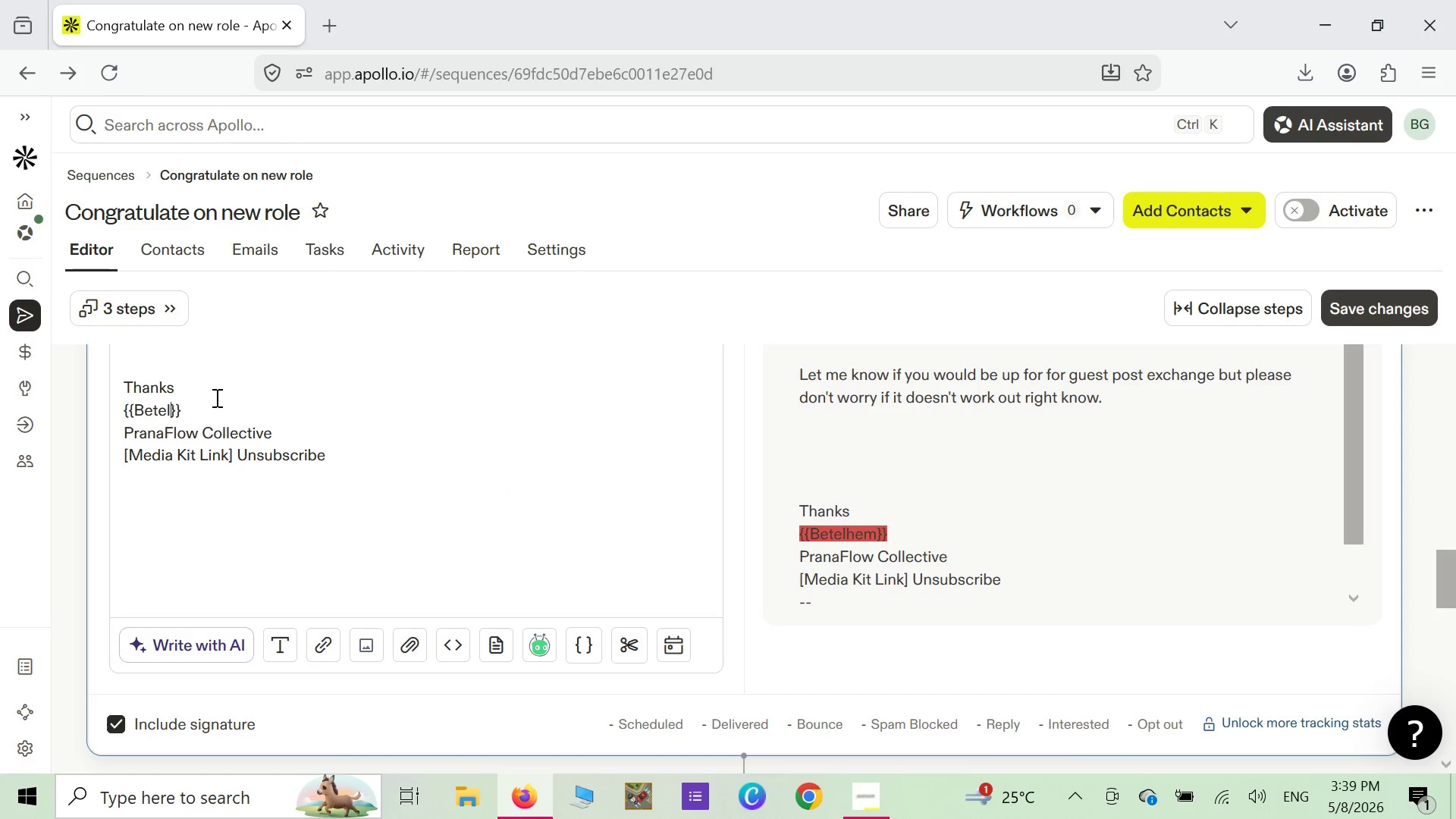 
key(Backspace)
 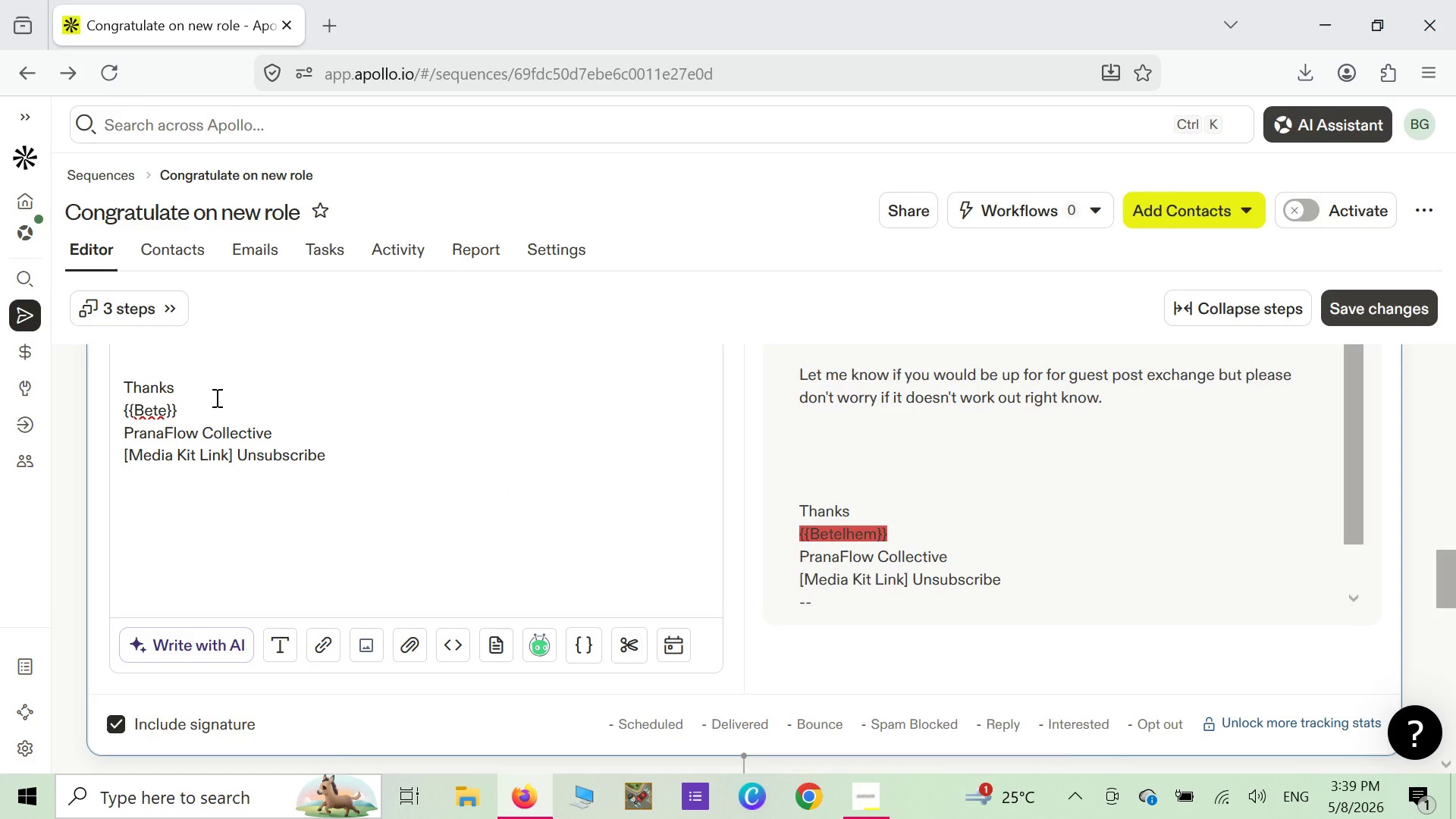 
key(Backspace)
 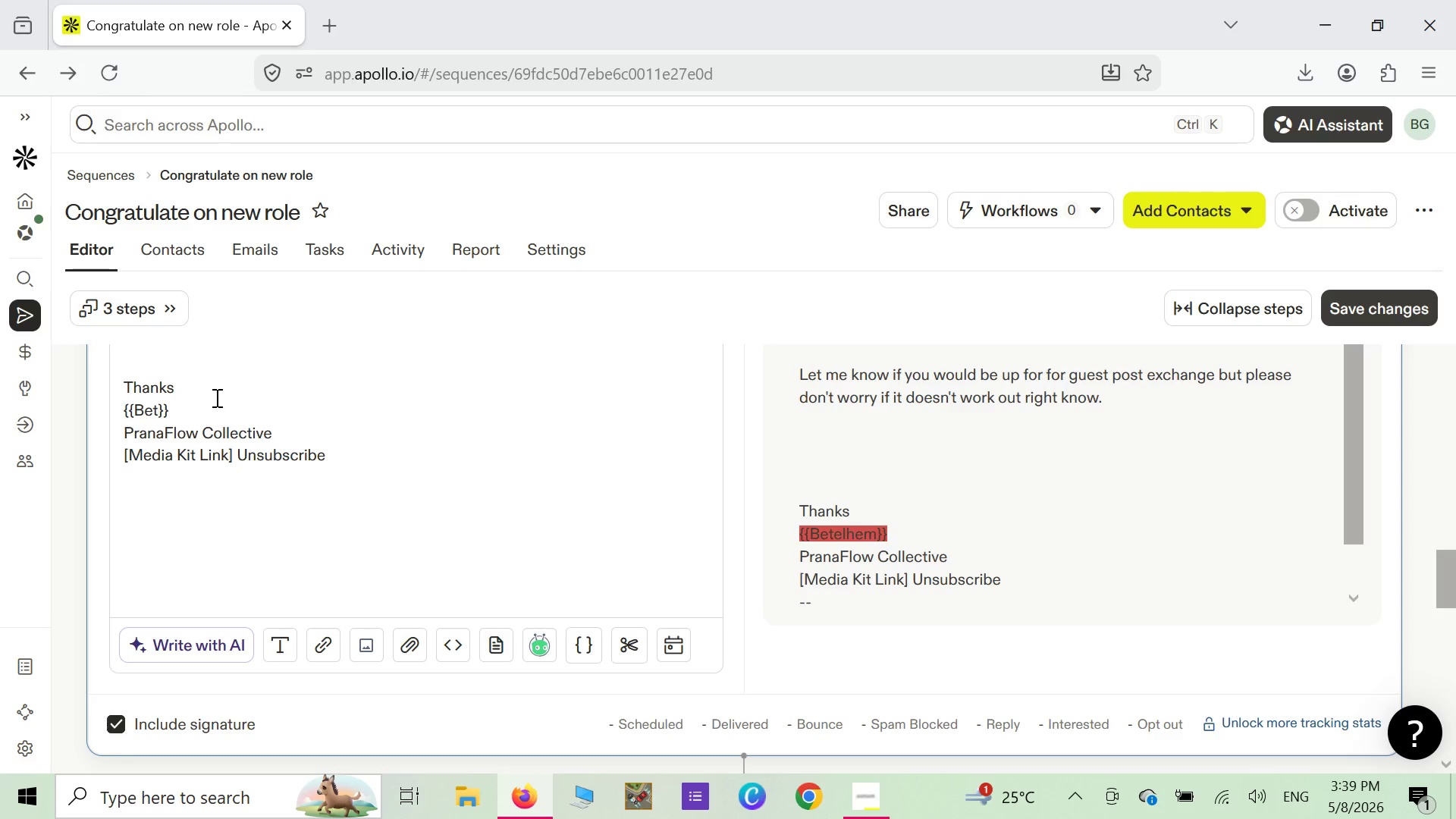 
key(Backspace)
 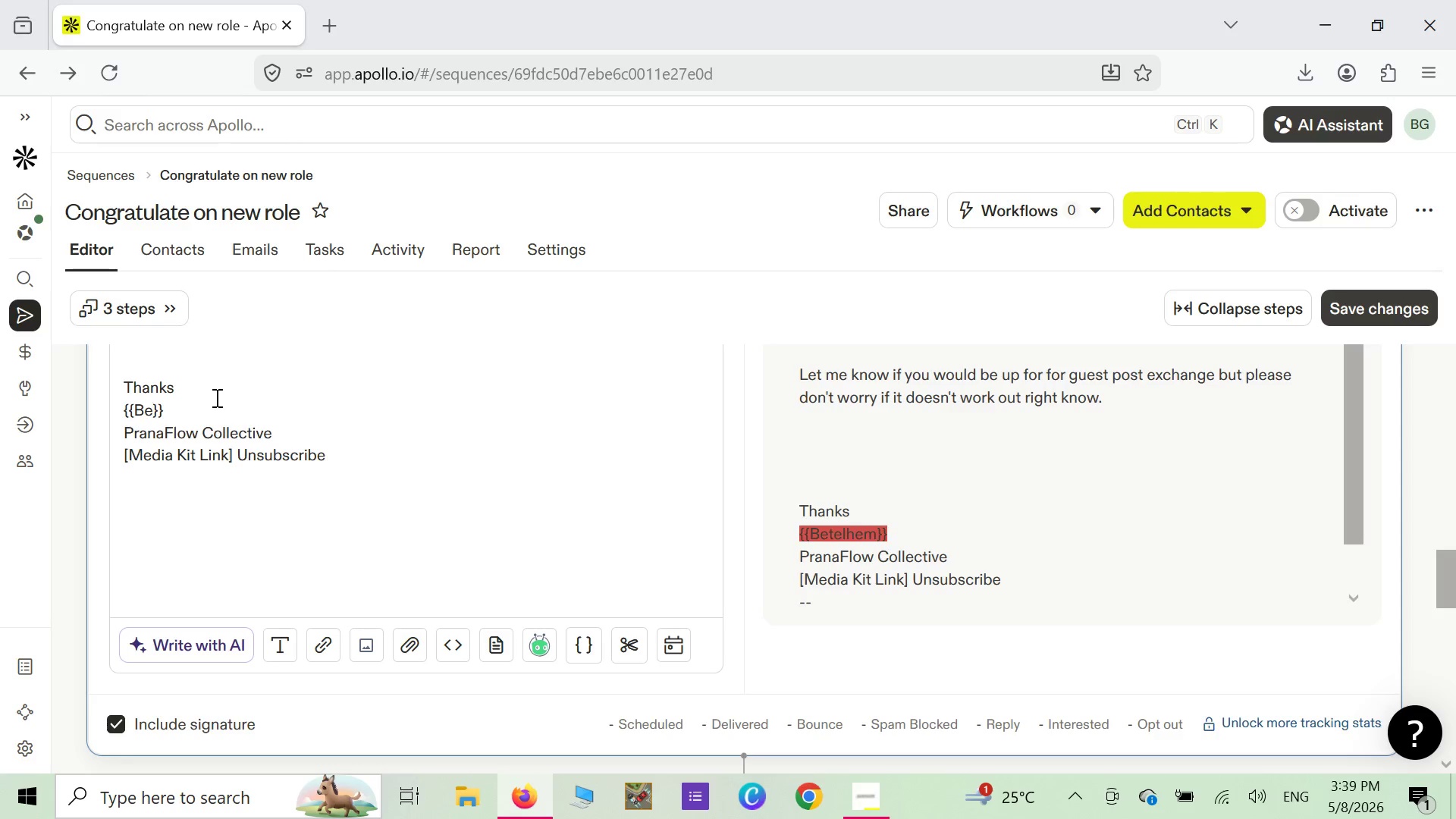 
key(Backspace)
 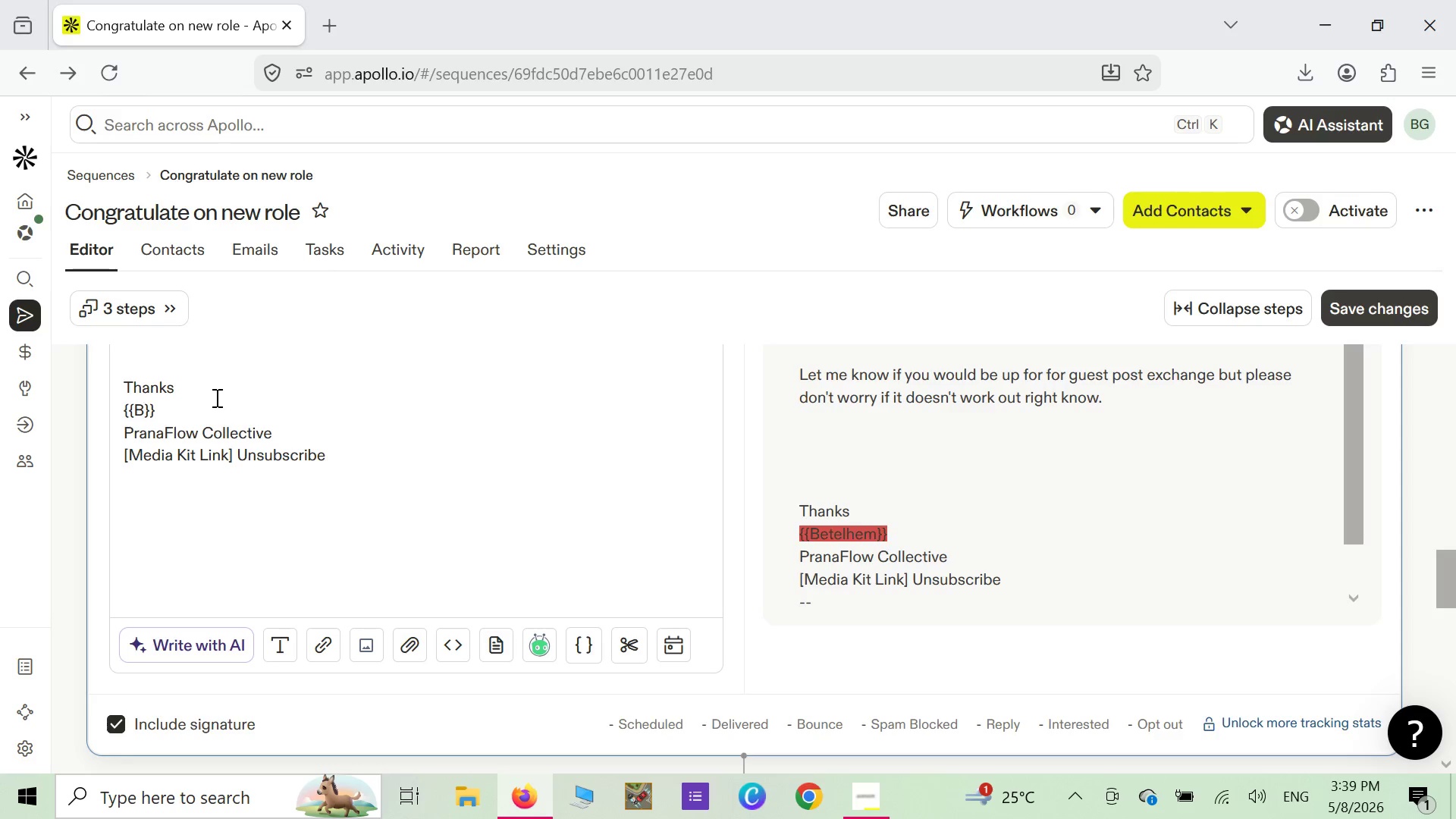 
key(Backspace)
 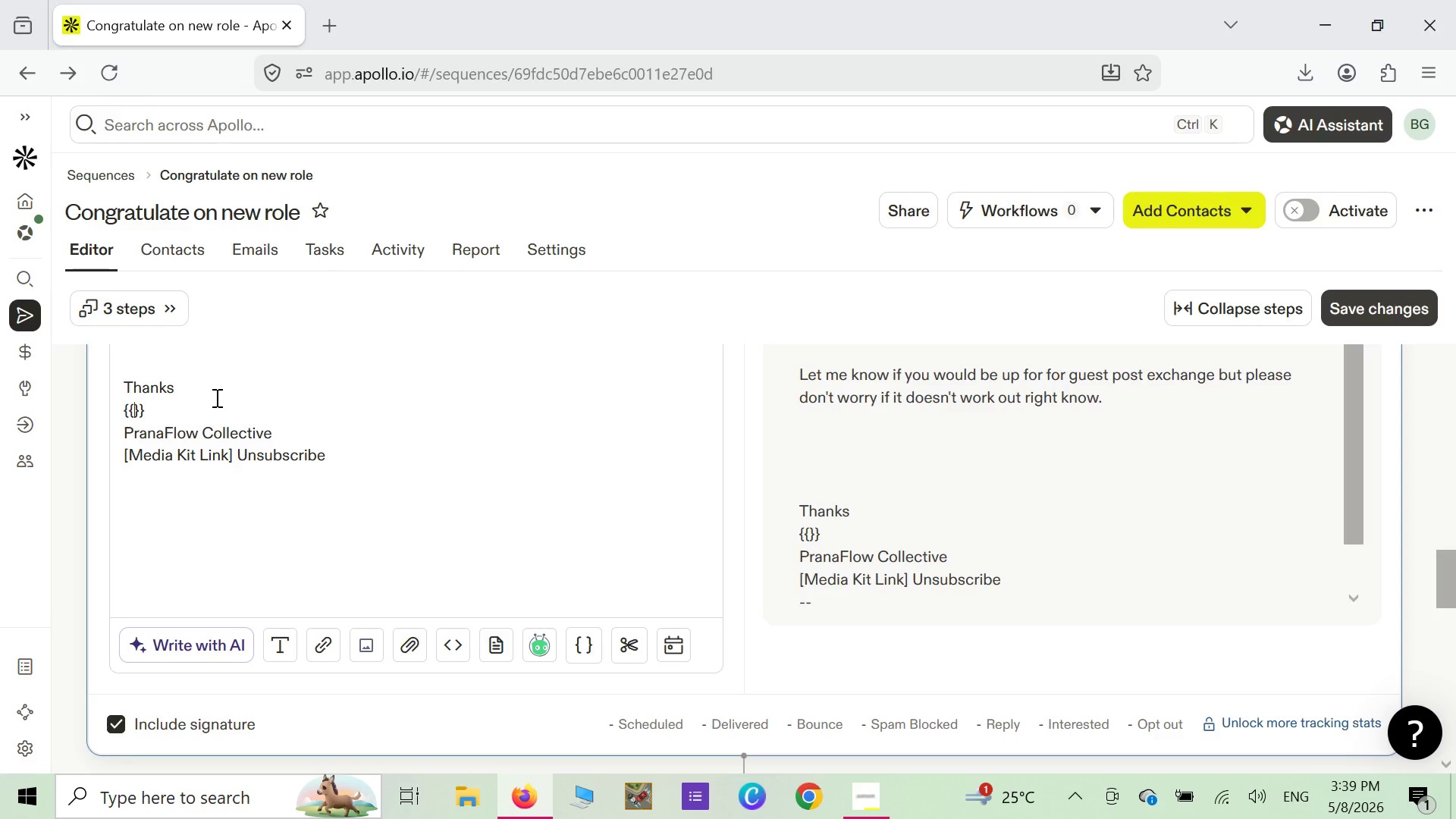 
wait(5.69)
 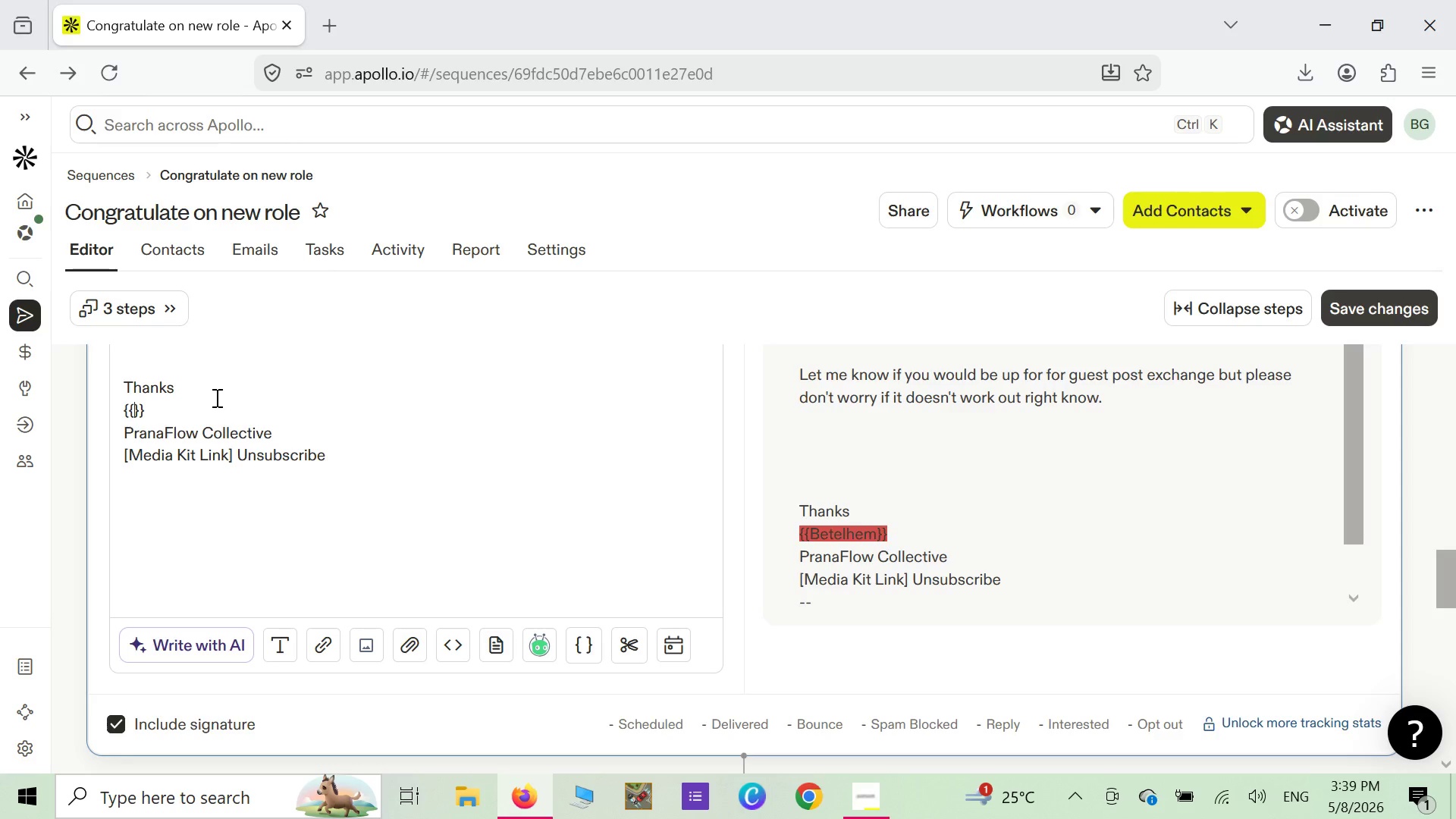 
type(senders)
 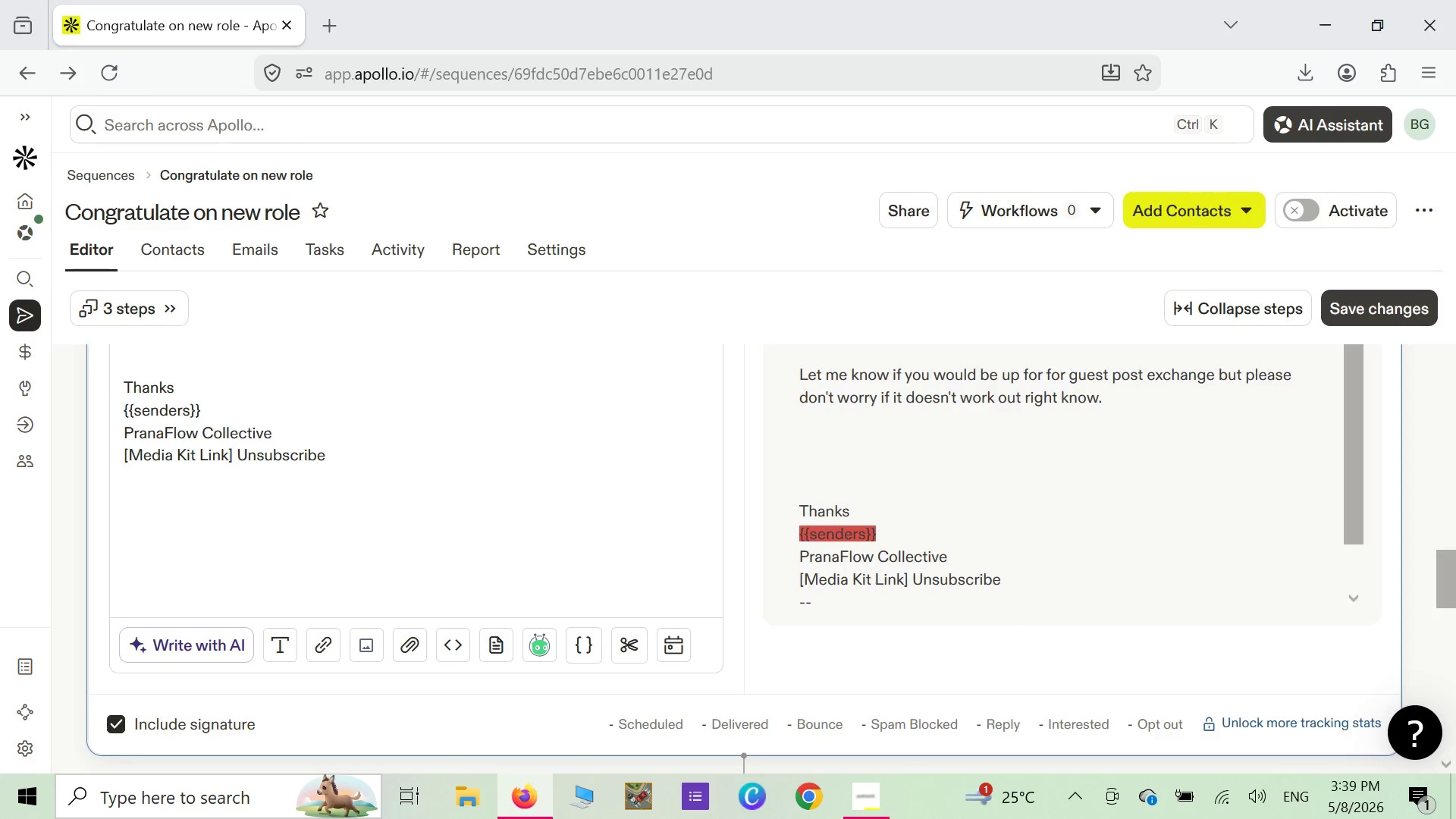 
wait(6.48)
 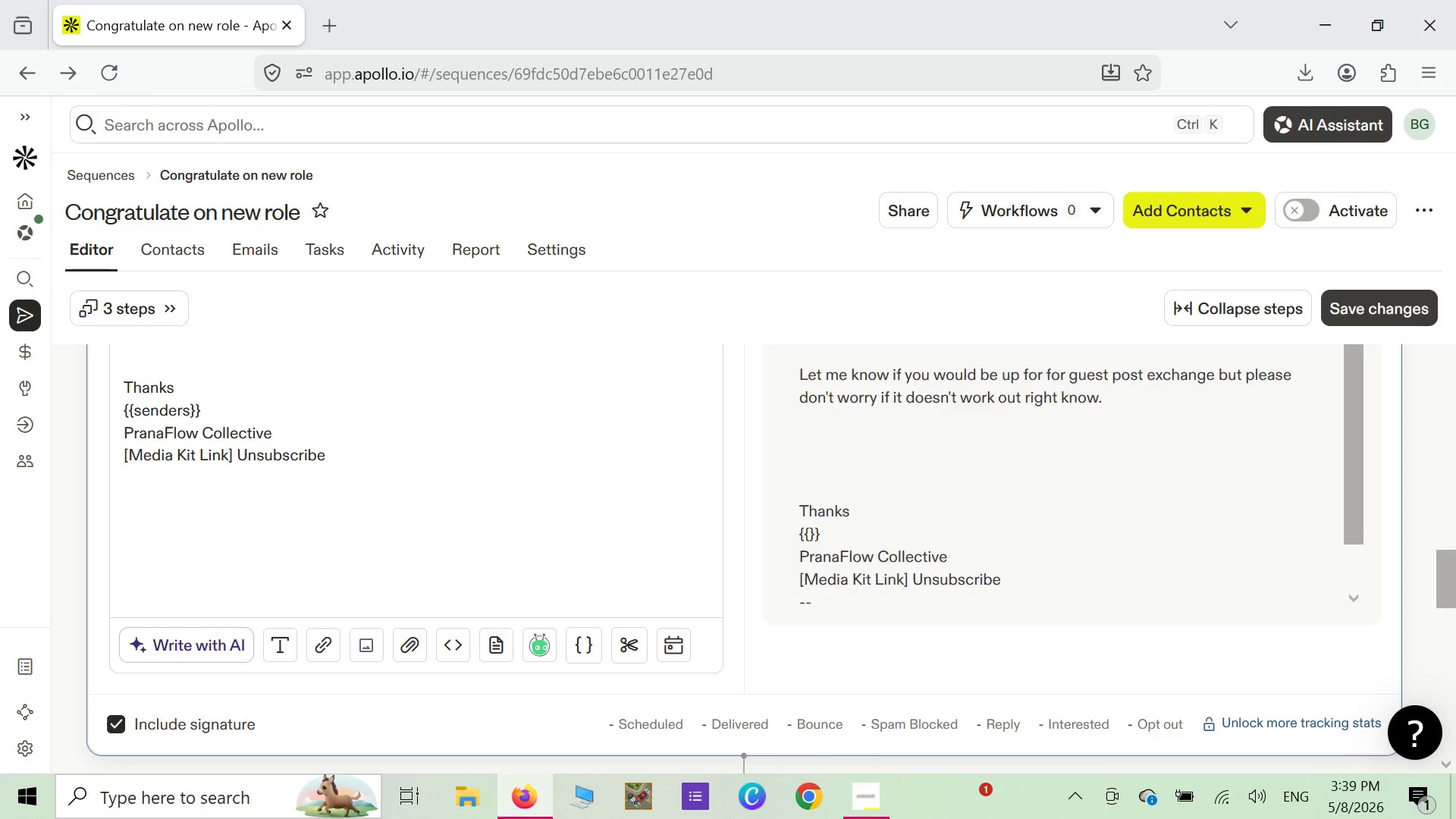 
left_click([215, 420])
 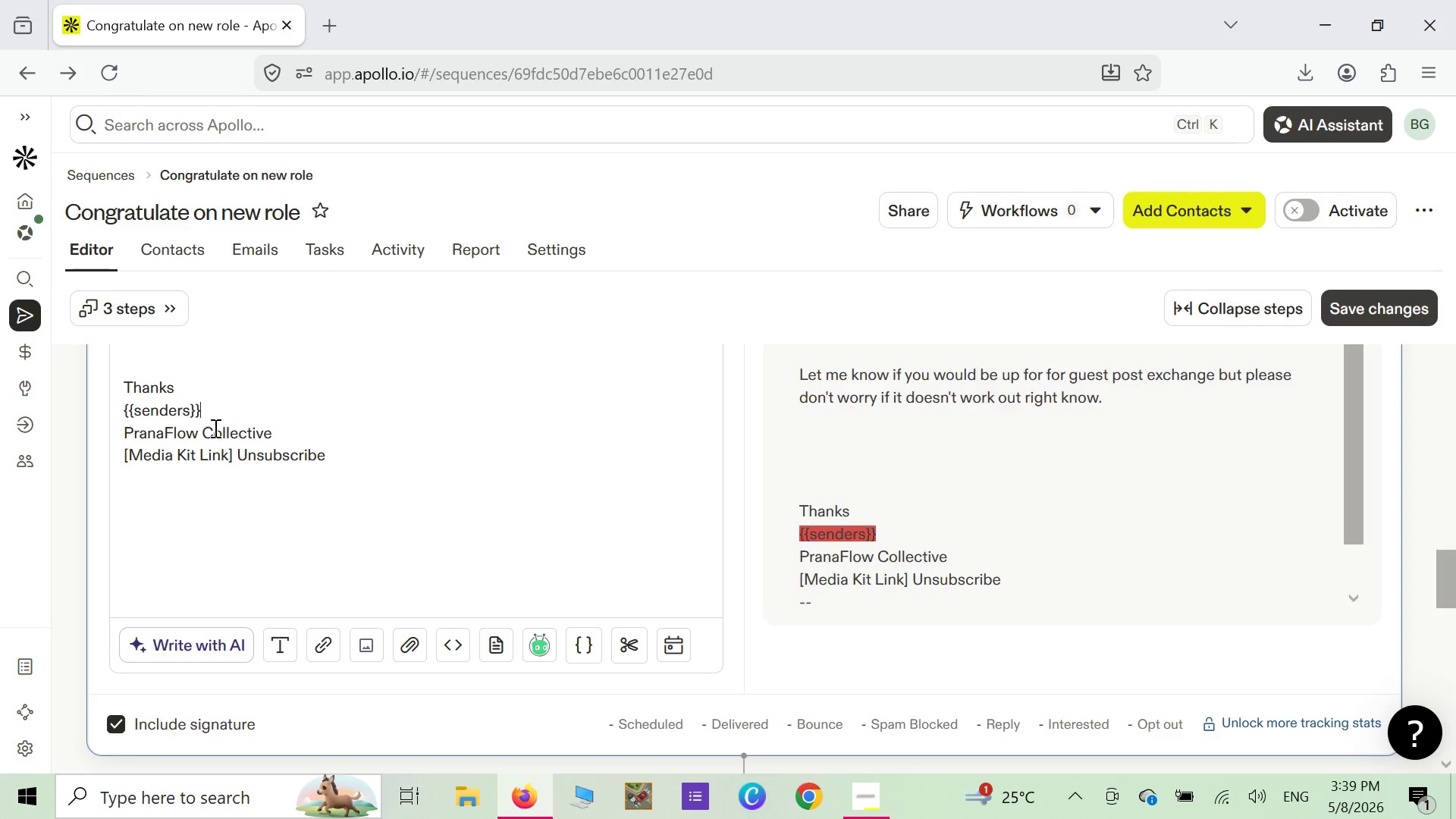 
key(Backspace)
 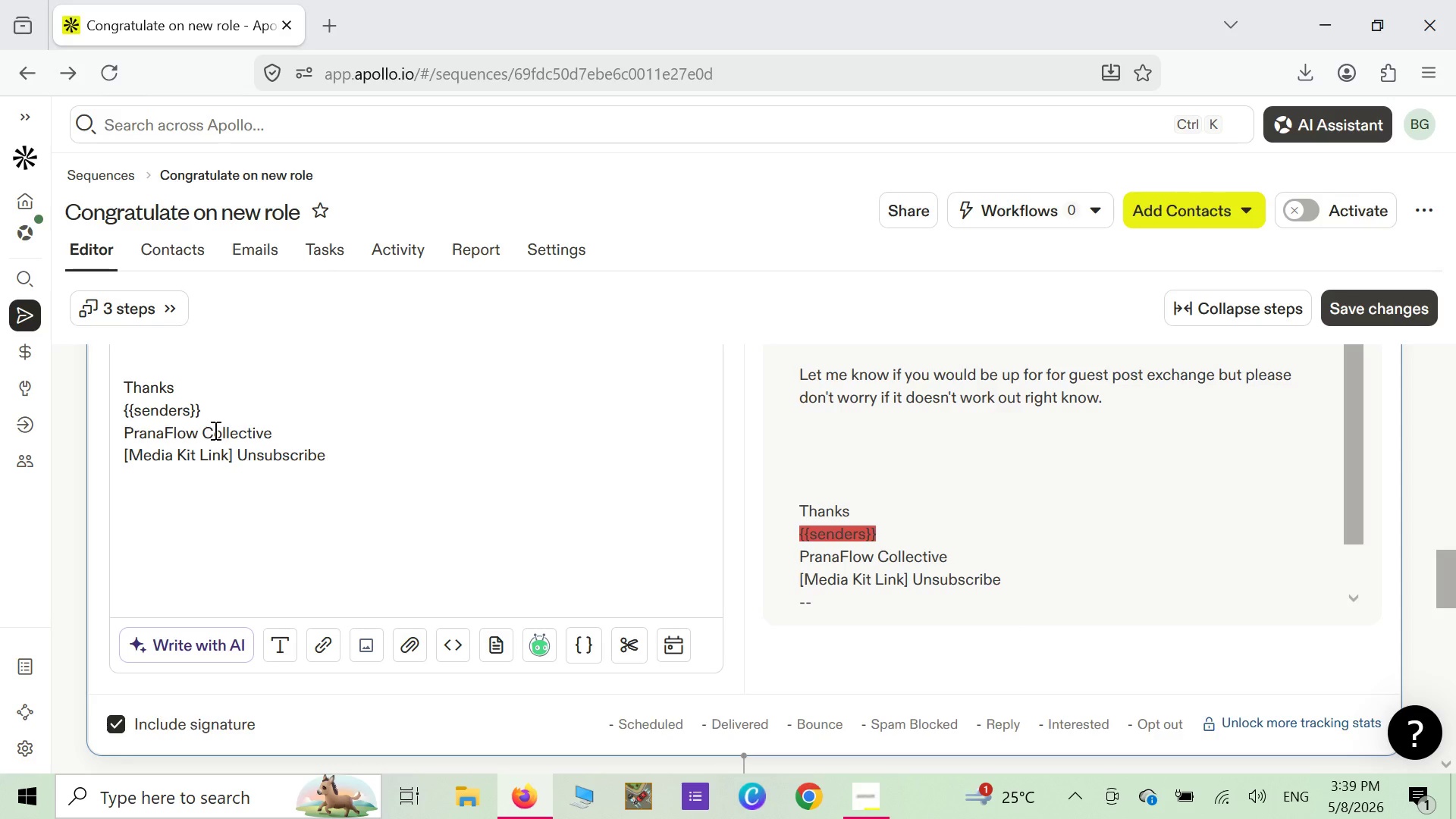 
key(Backspace)
 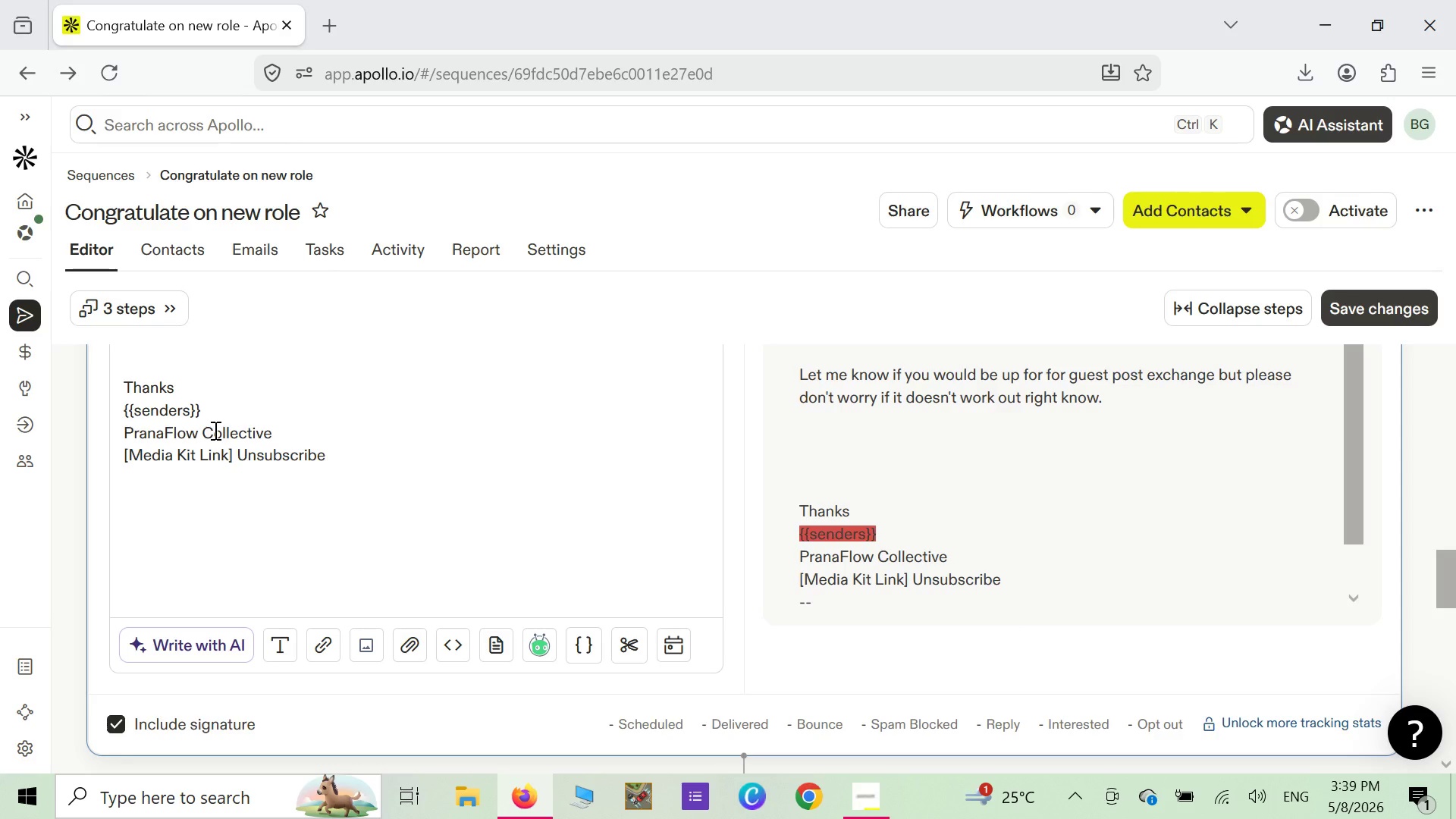 
key(Backspace)
 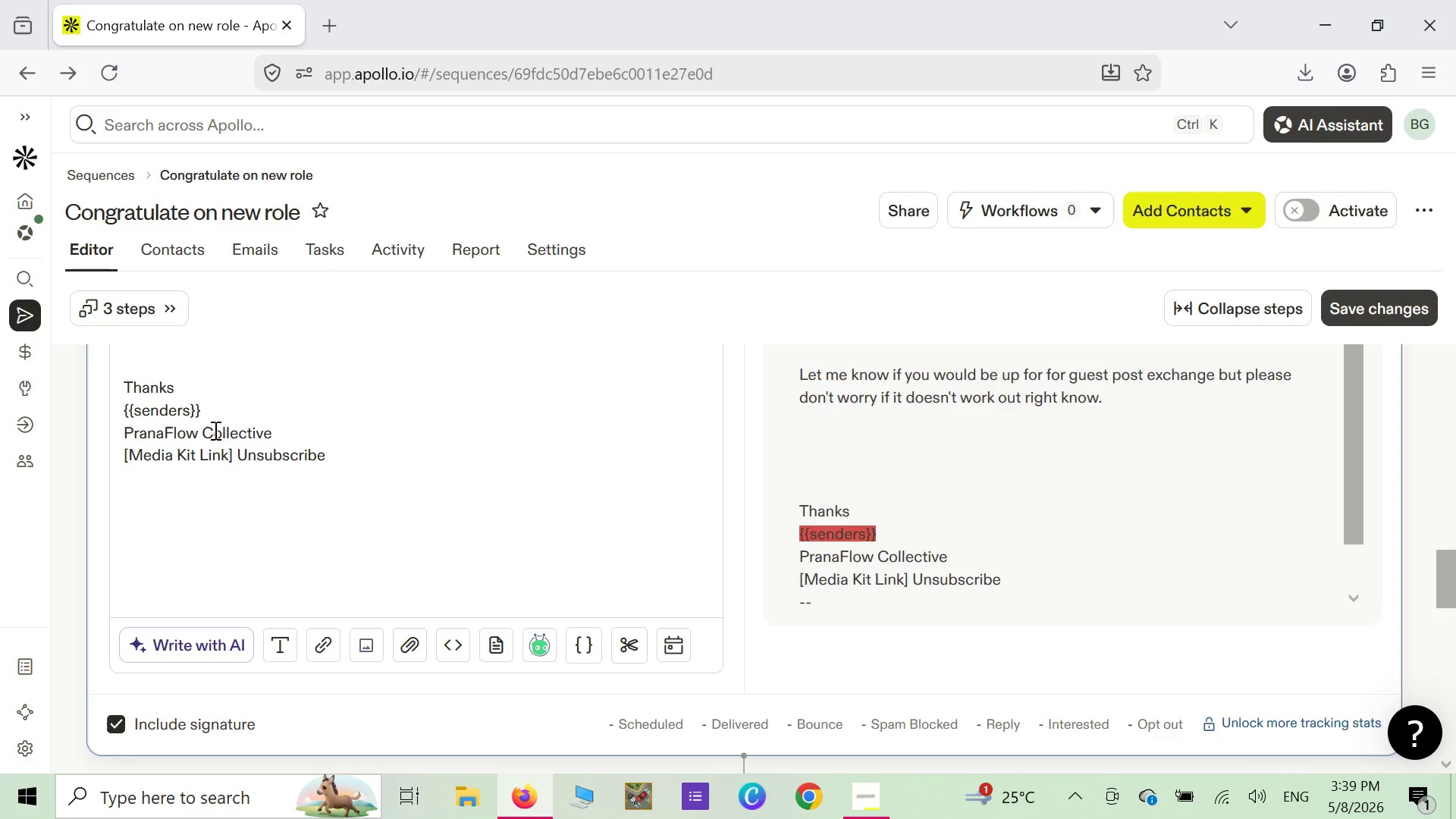 
key(Backspace)
 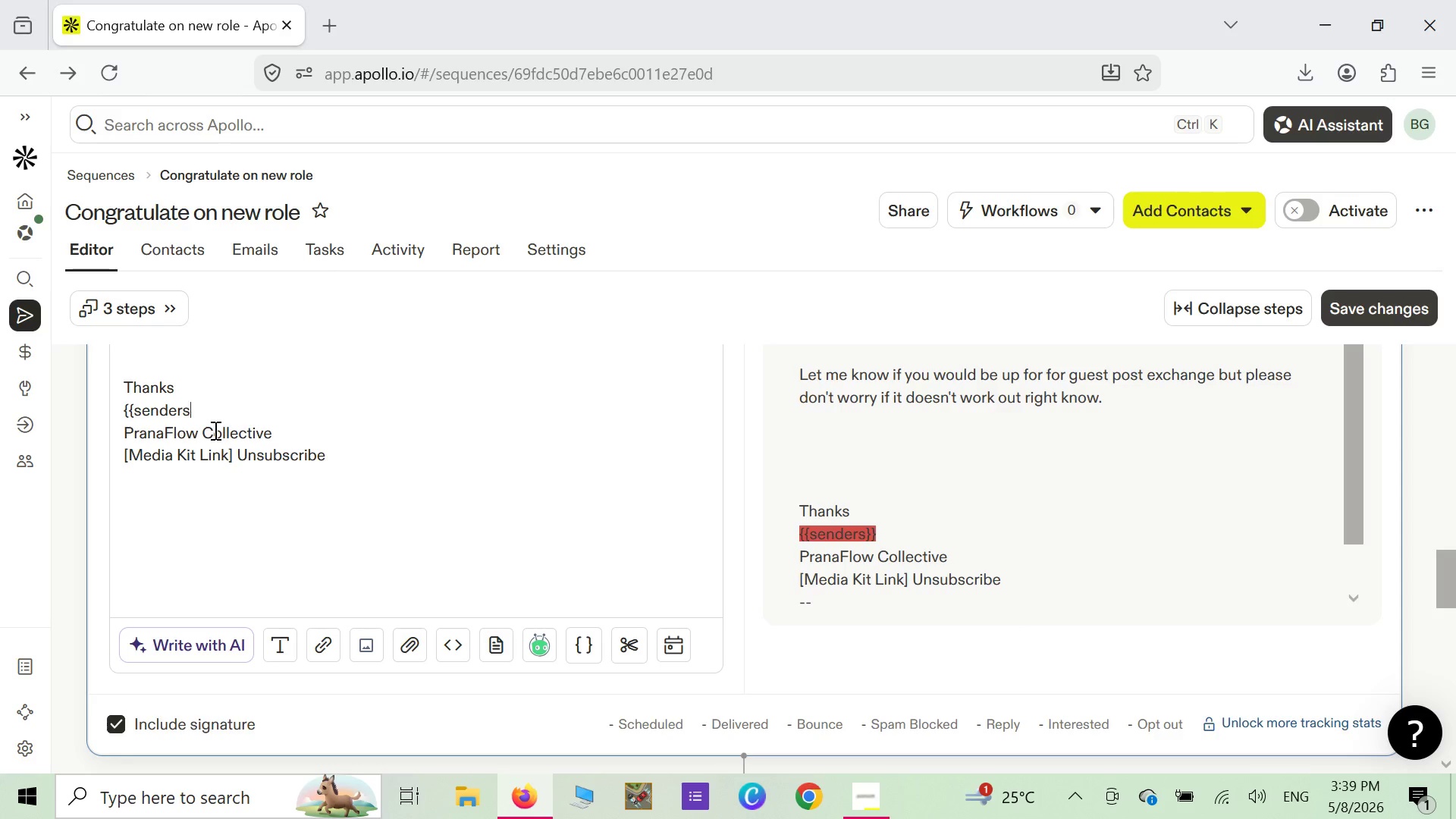 
key(Backspace)
 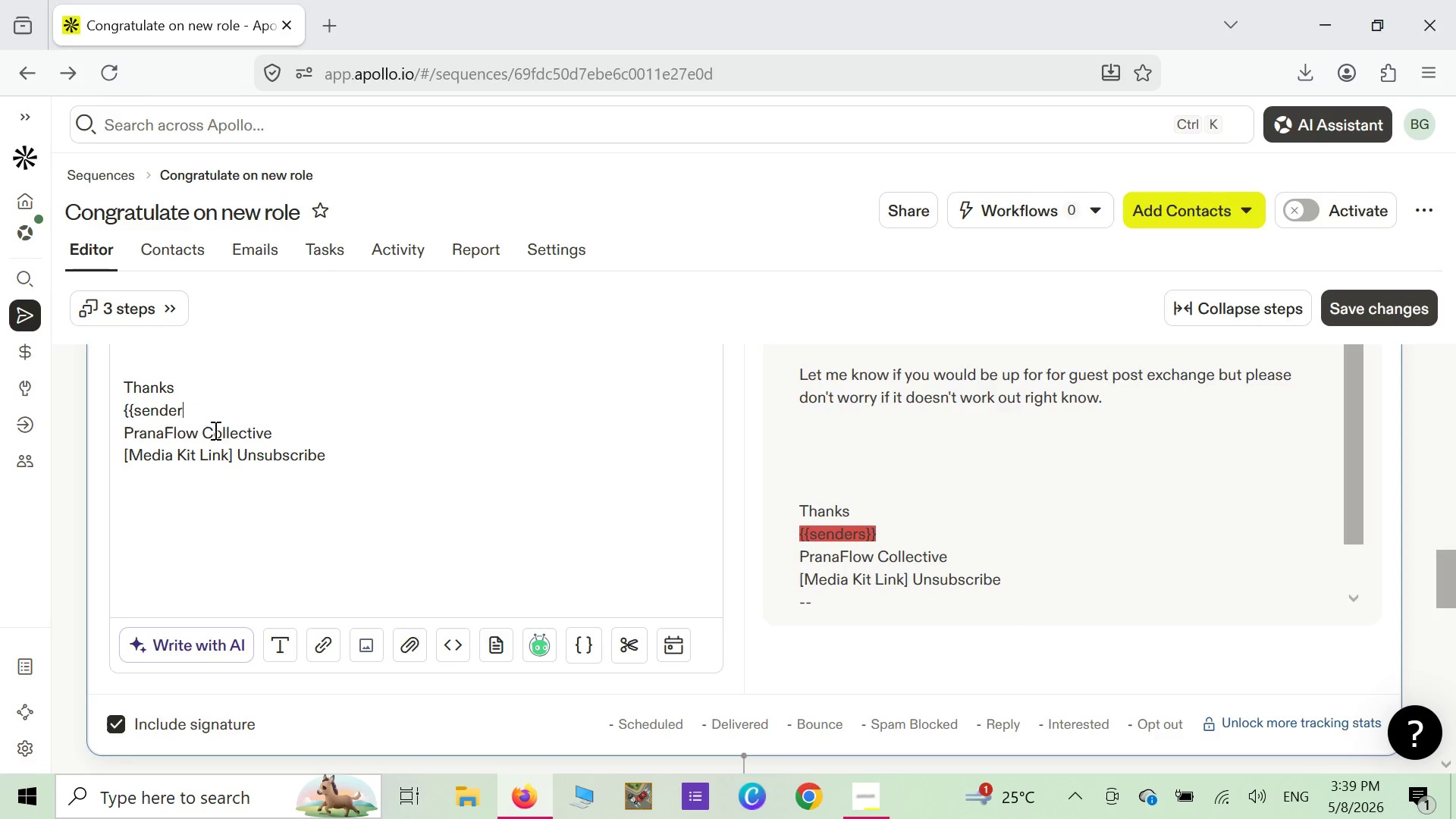 
key(Backspace)
 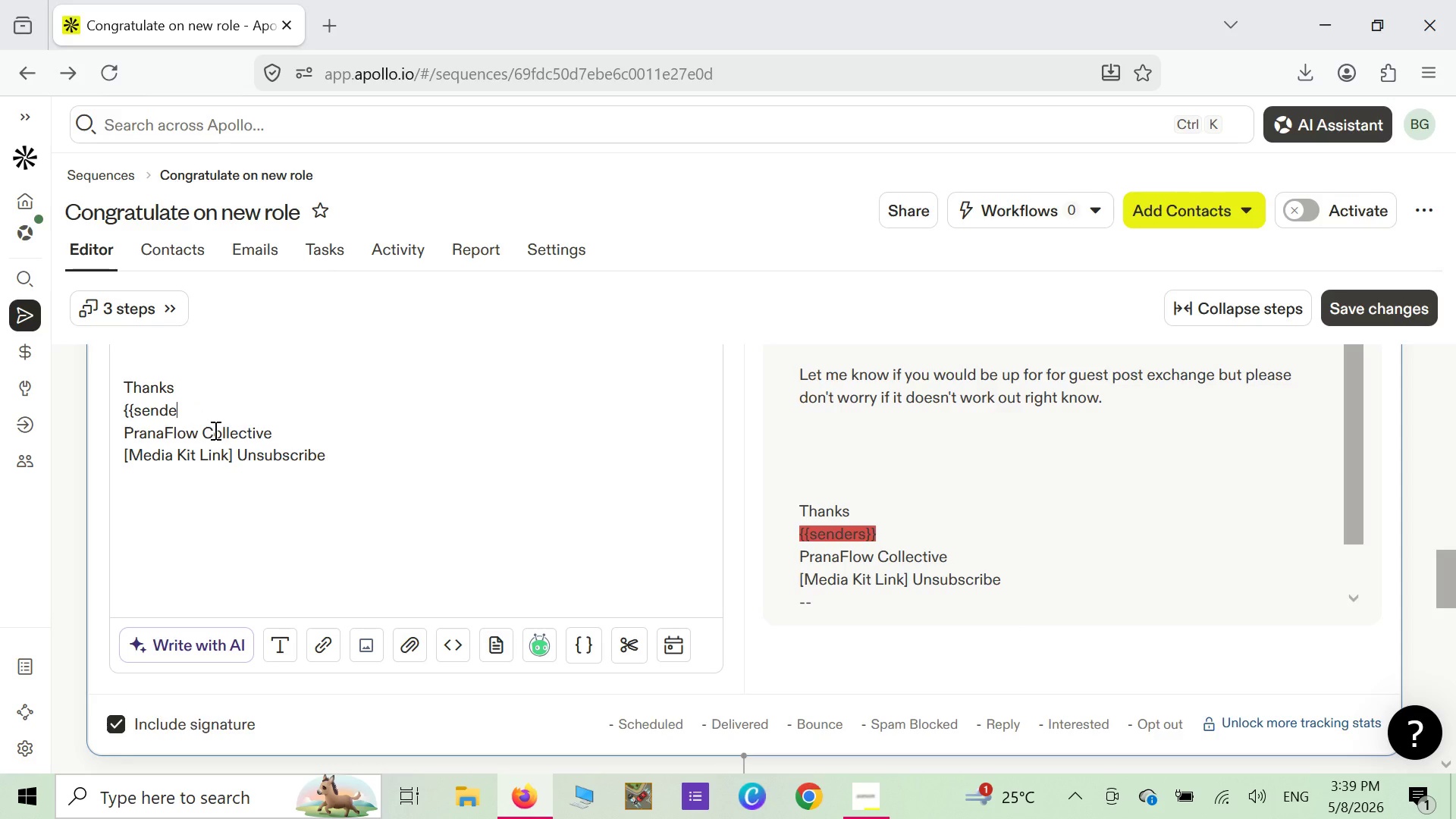 
key(Backspace)
 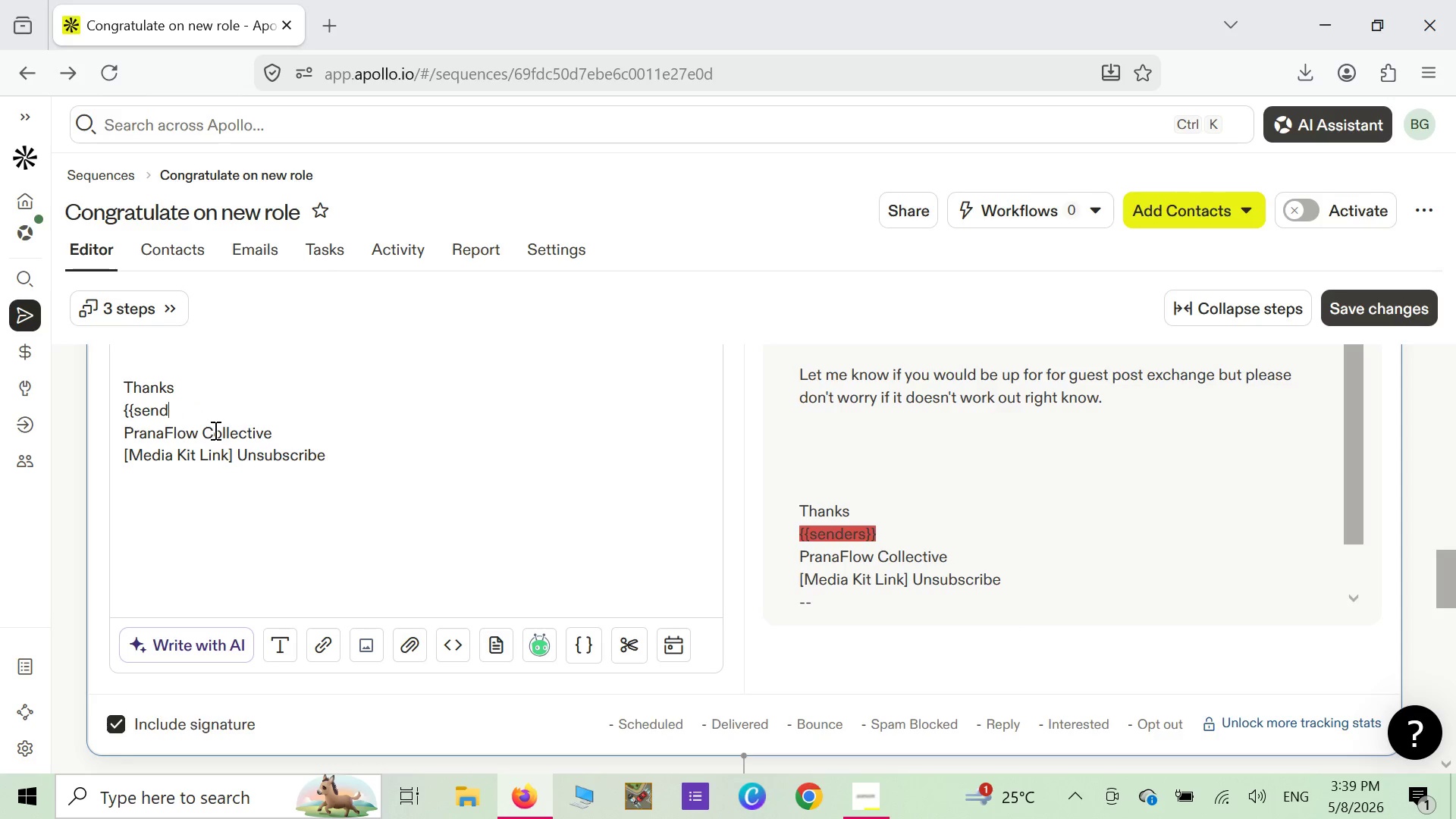 
key(Backspace)
 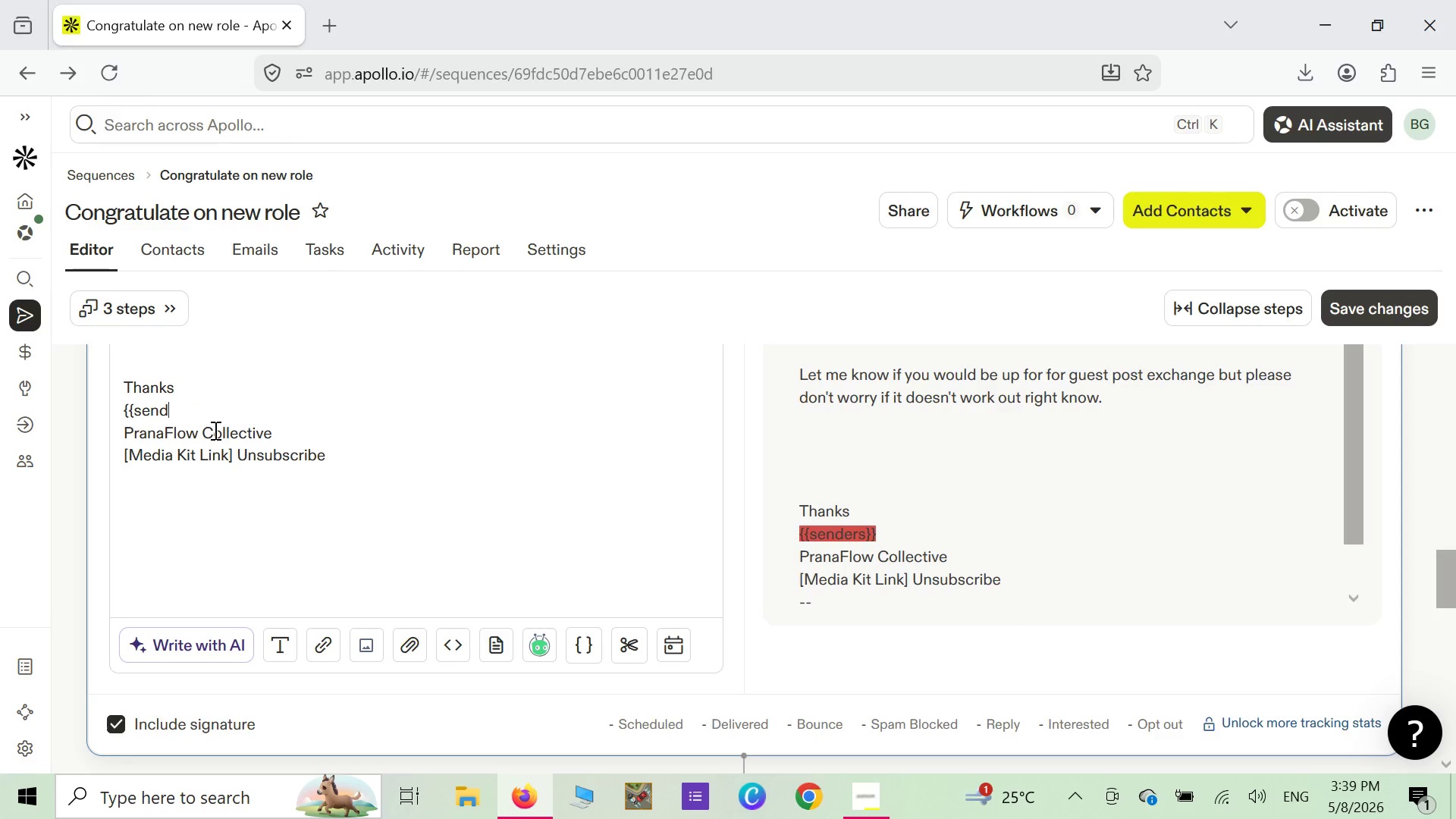 
key(Backspace)
 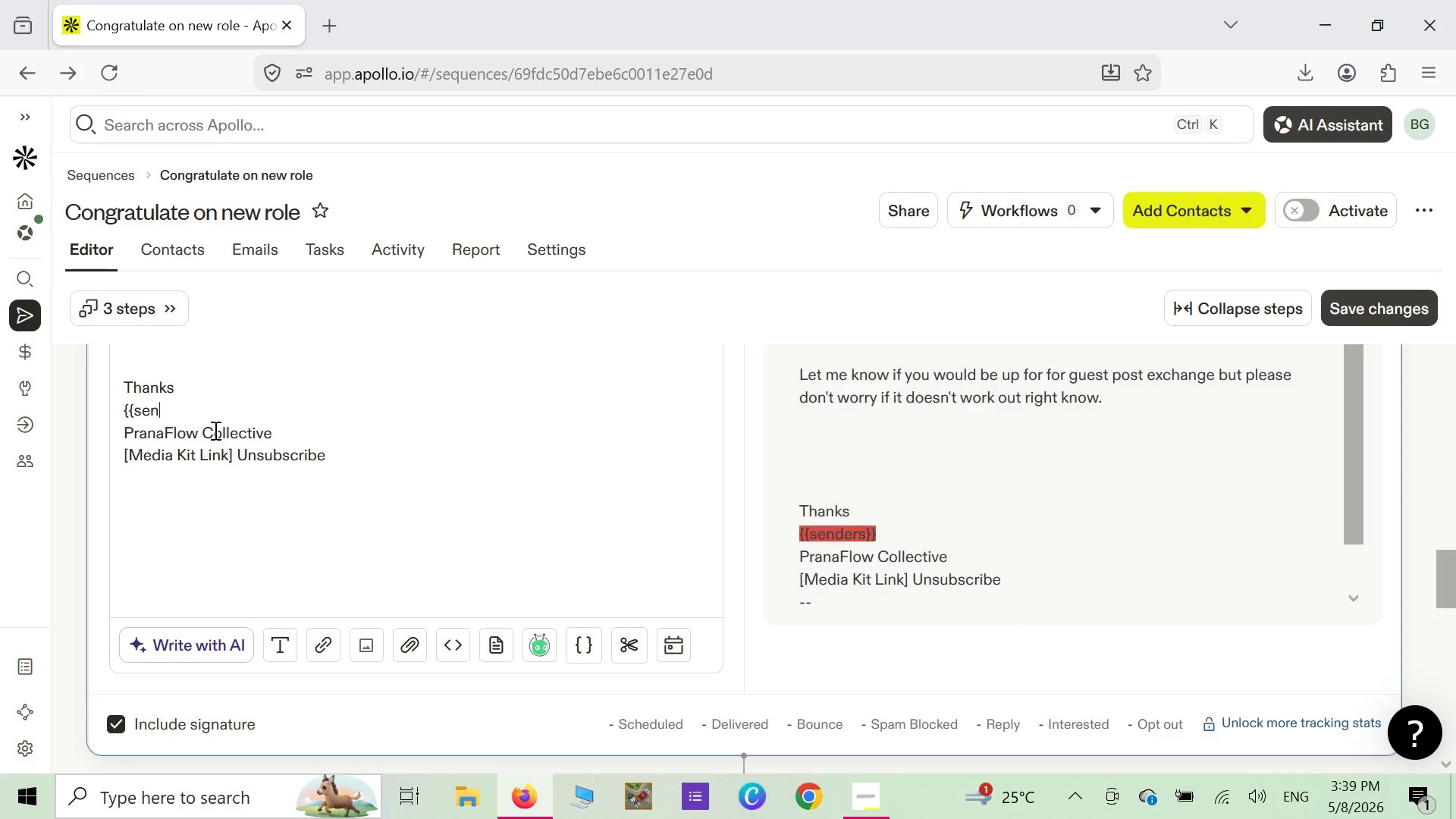 
key(Backspace)
 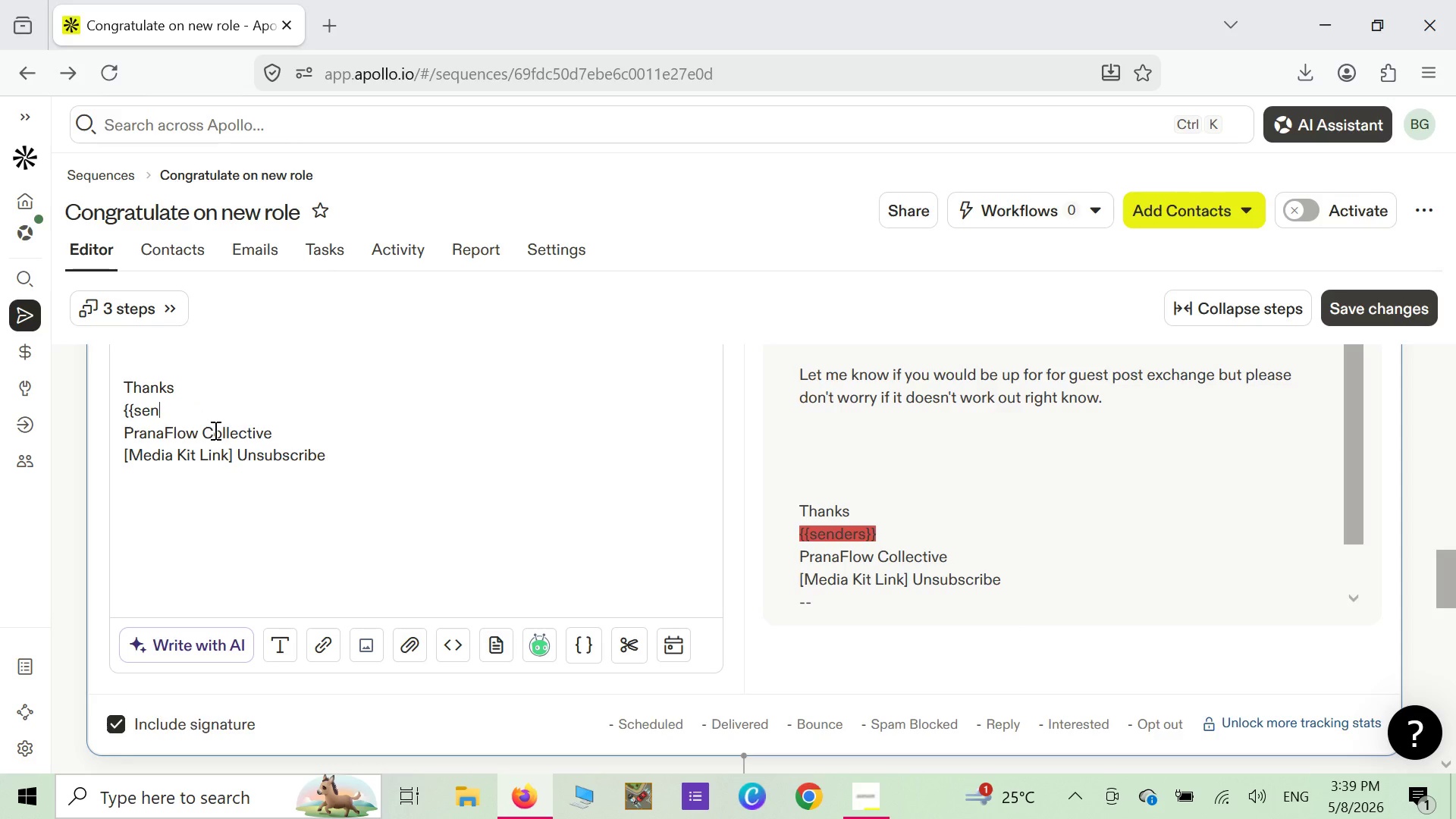 
key(Backspace)
 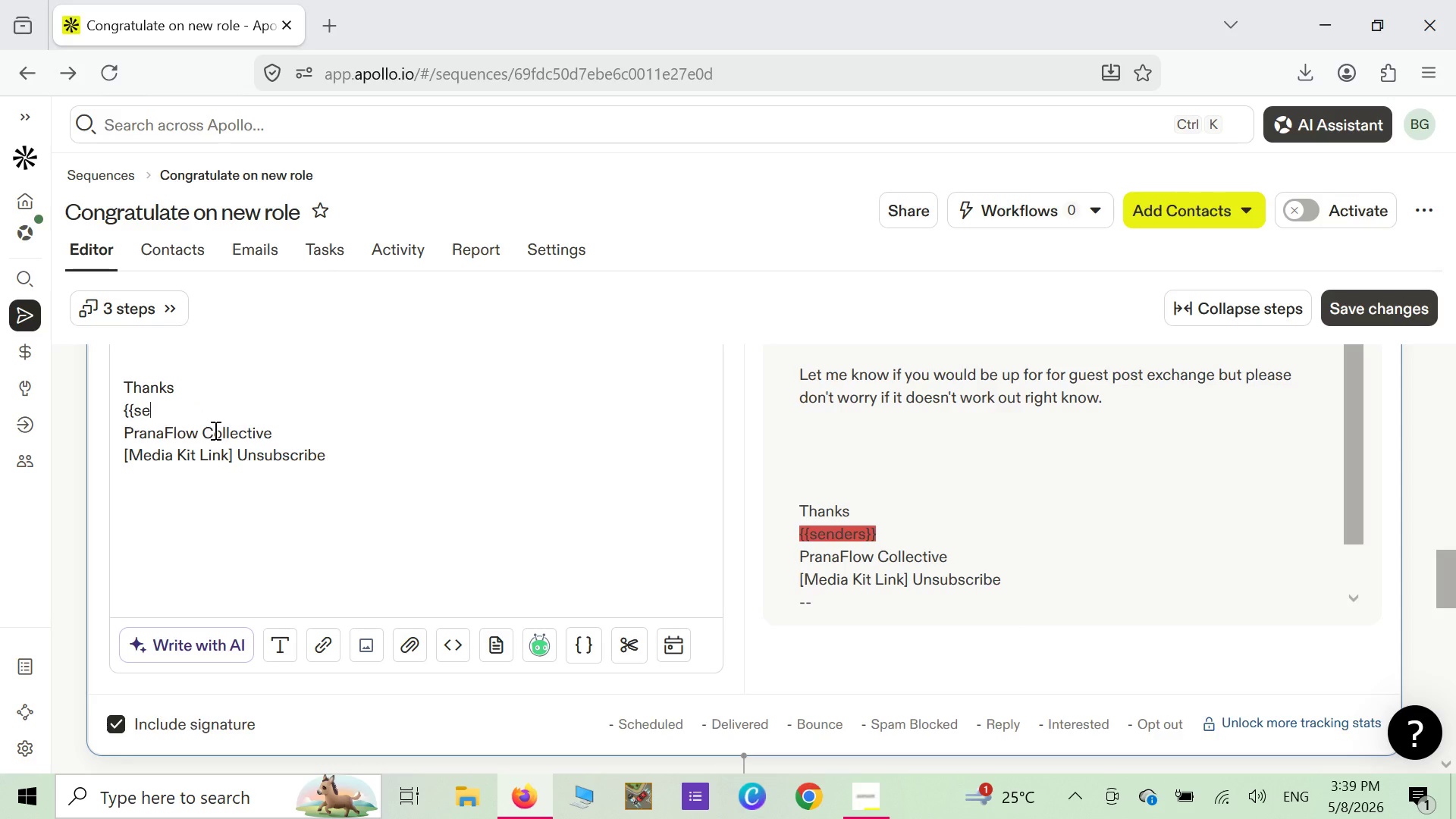 
key(Backspace)
 